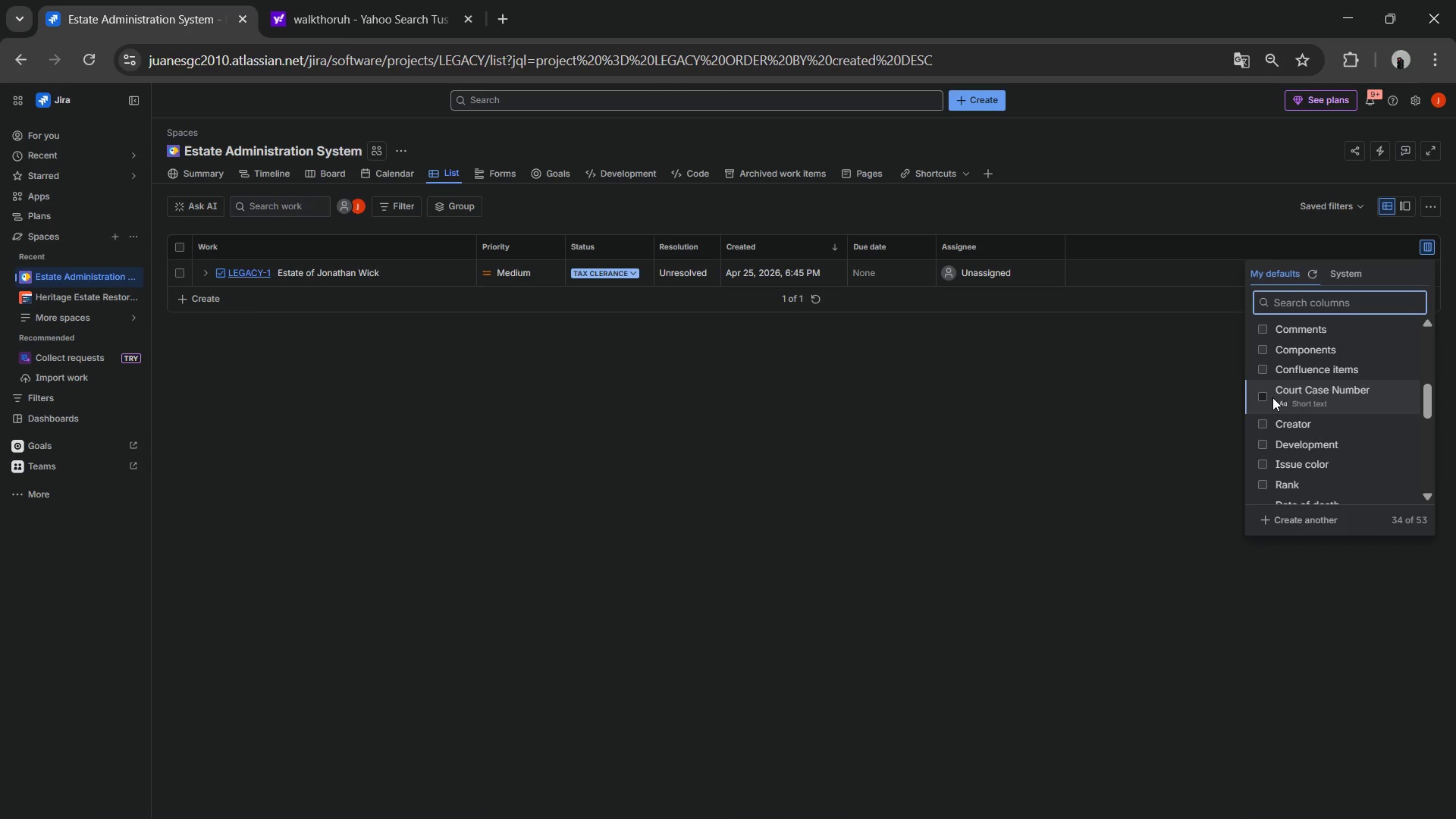 
left_click([1262, 395])
 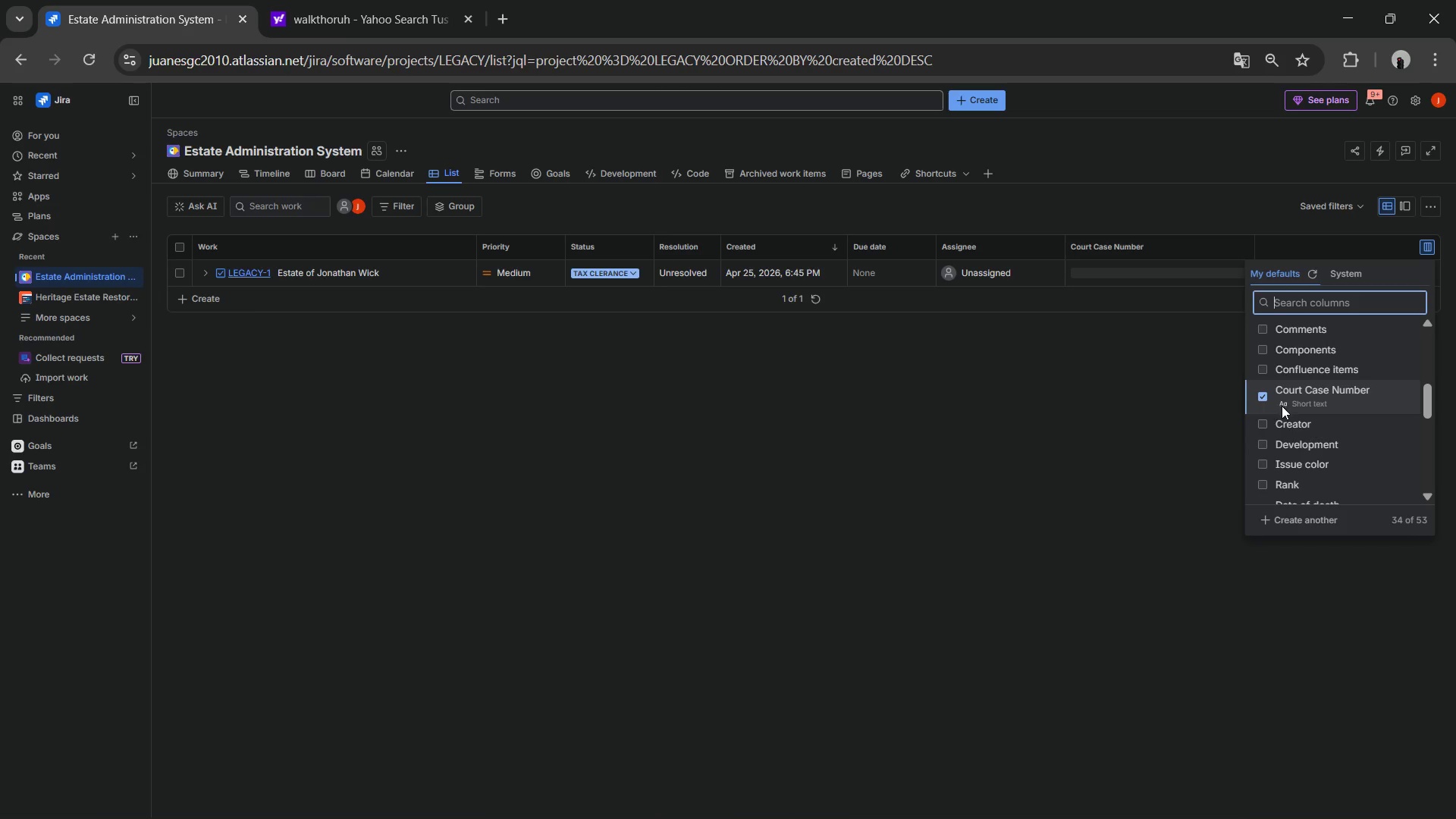 
scroll: coordinate [1286, 413], scroll_direction: down, amount: 2.0
 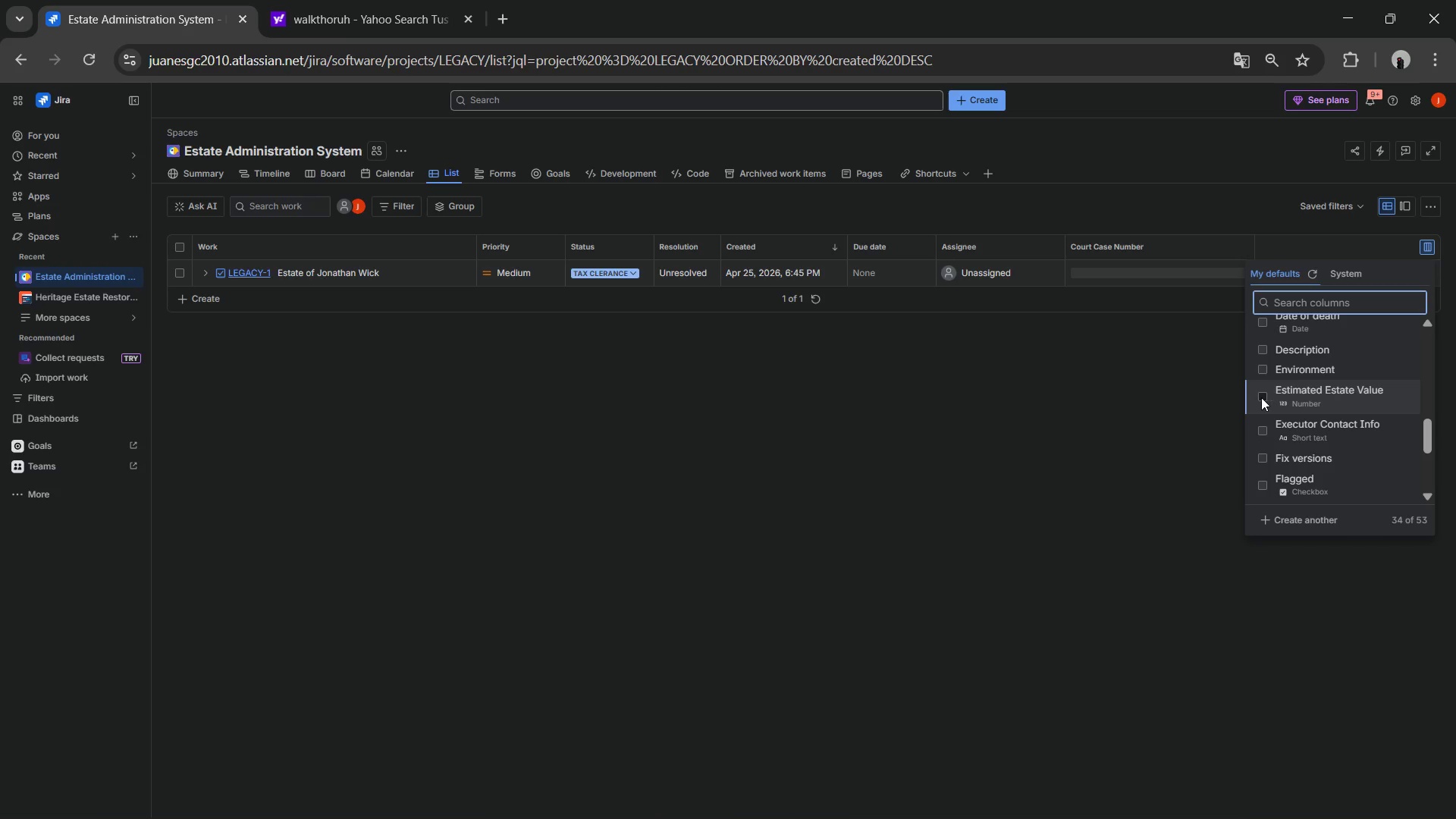 
left_click([1268, 397])
 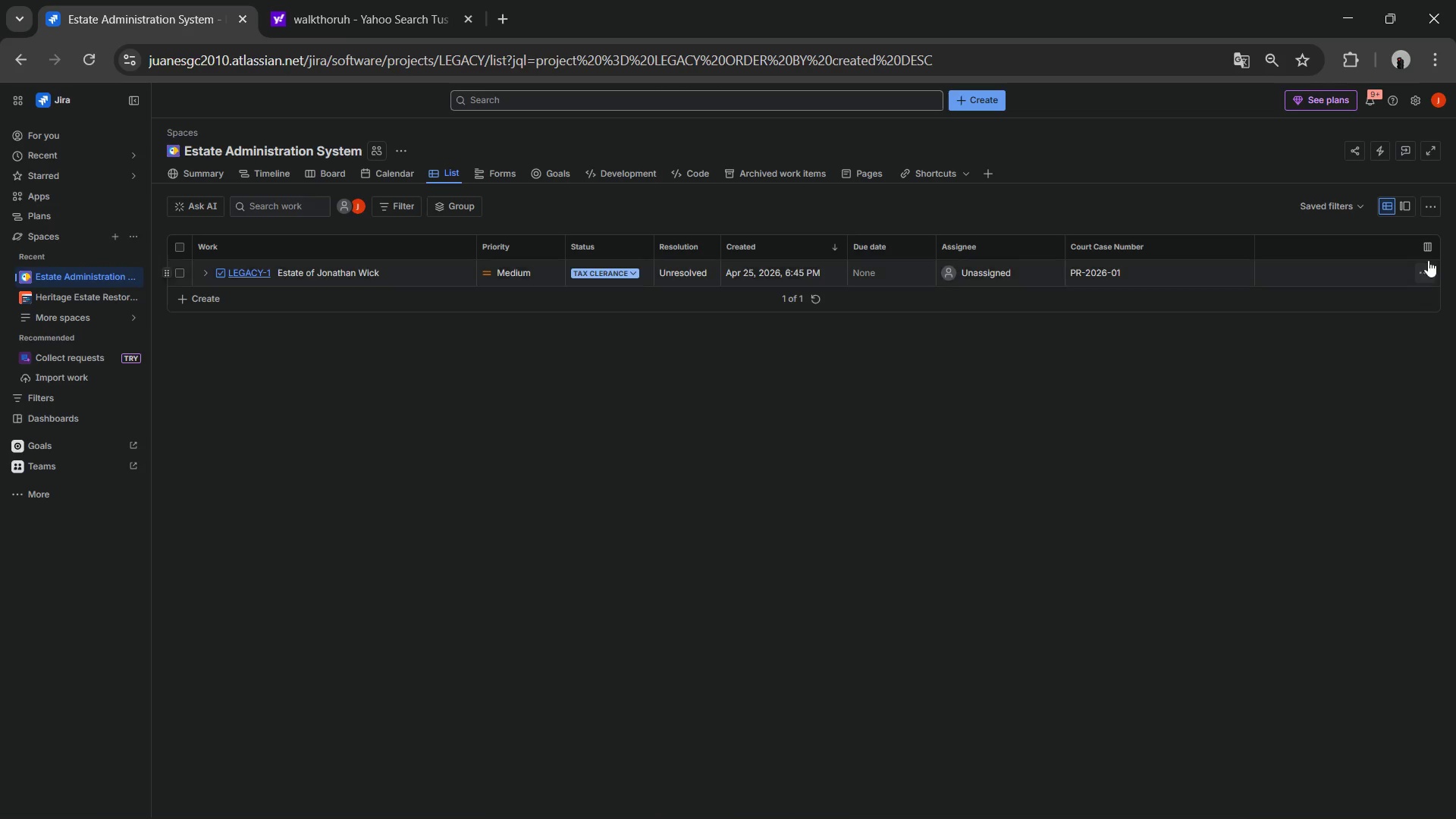 
left_click([1430, 251])
 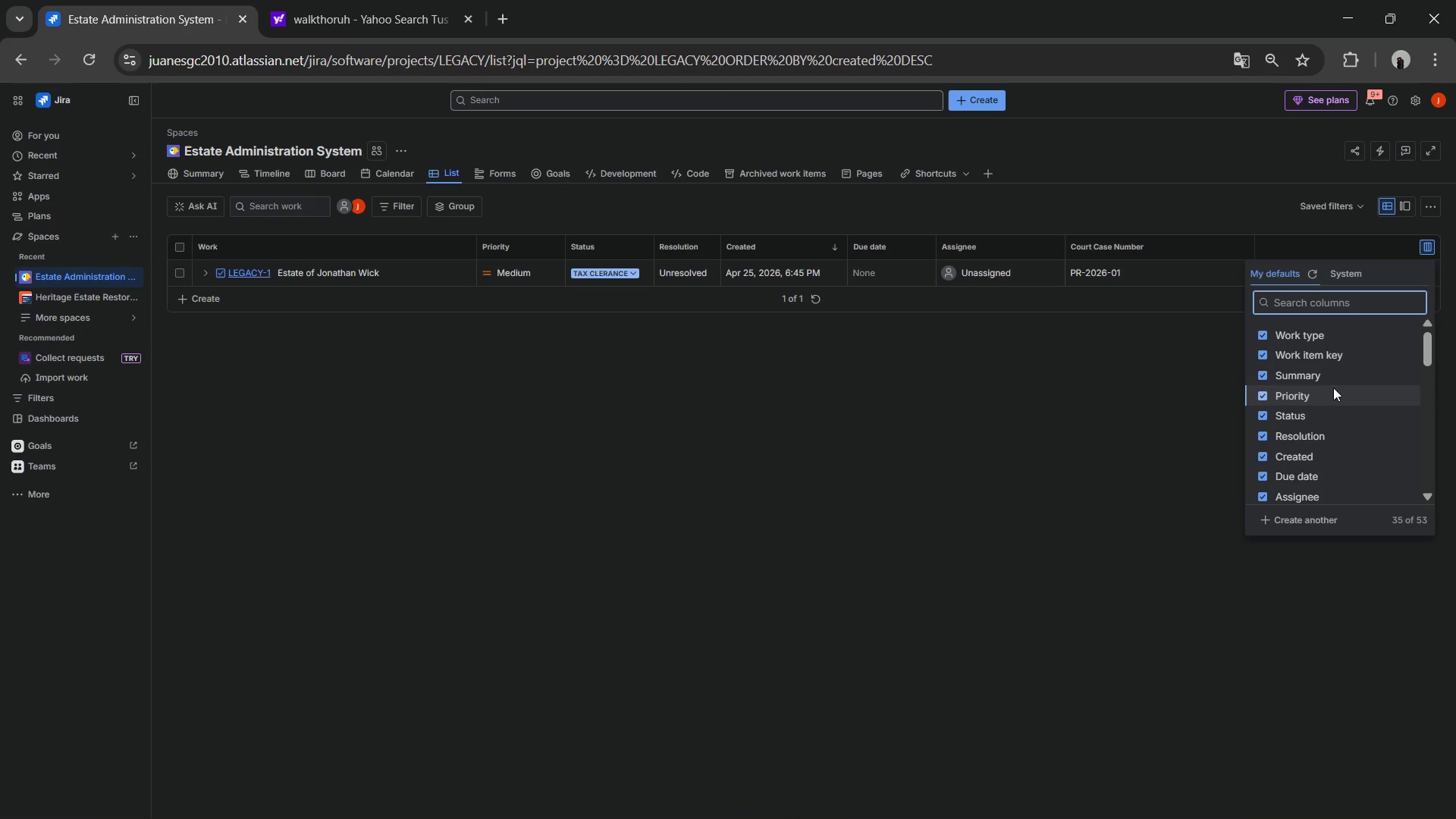 
scroll: coordinate [1311, 422], scroll_direction: down, amount: 6.0
 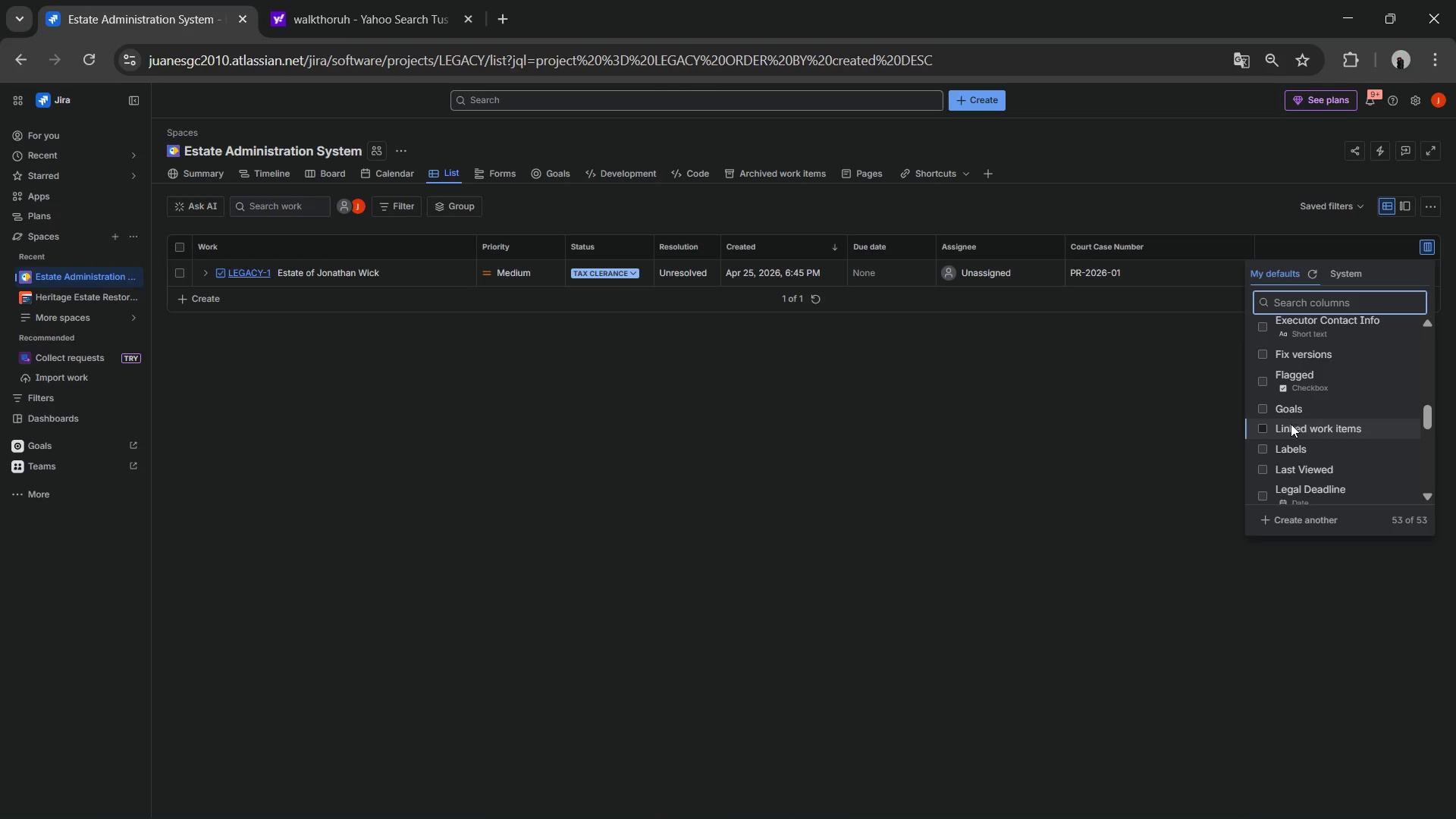 
scroll: coordinate [1291, 422], scroll_direction: up, amount: 1.0
 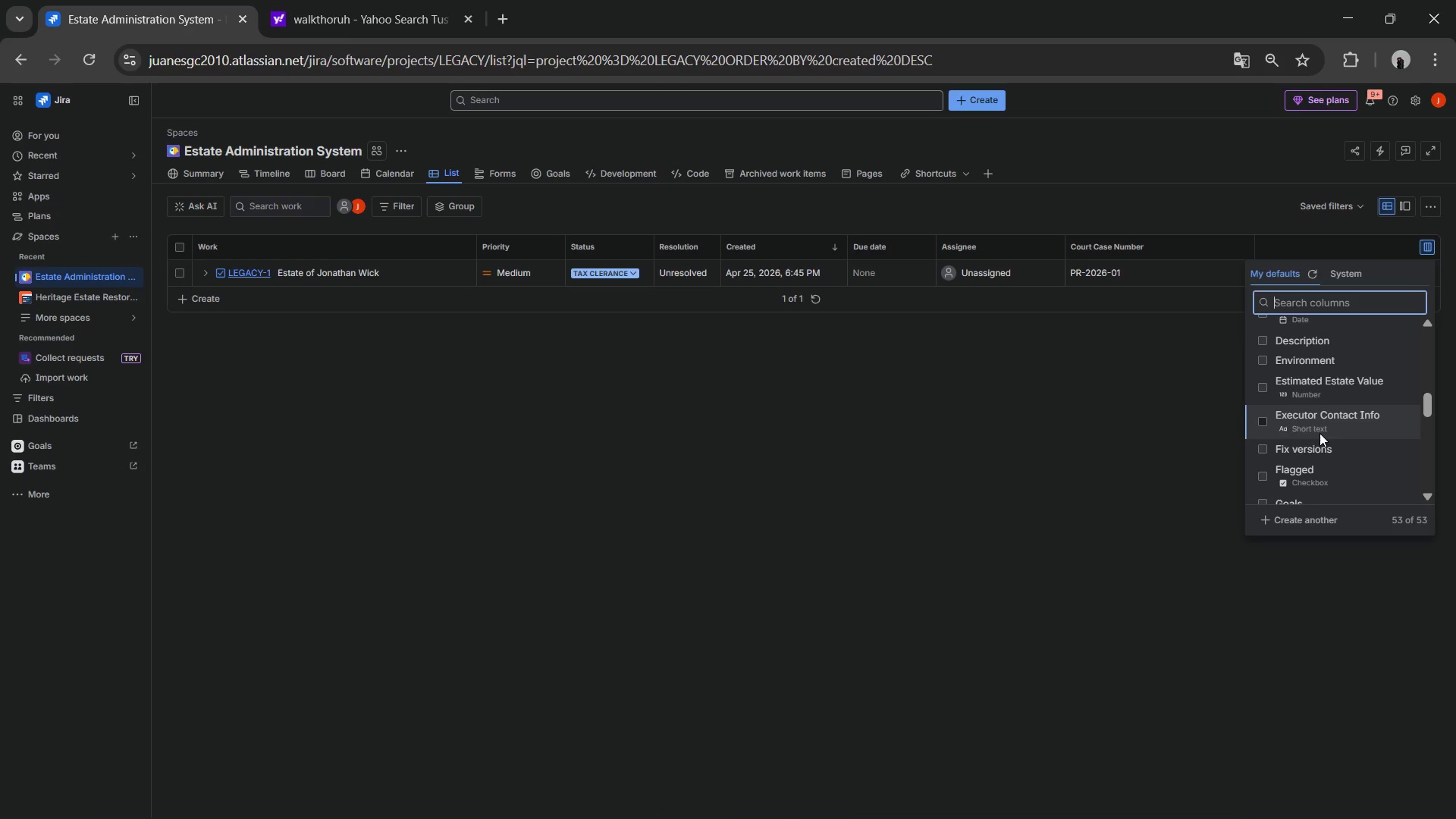 
scroll: coordinate [1321, 431], scroll_direction: down, amount: 1.0
 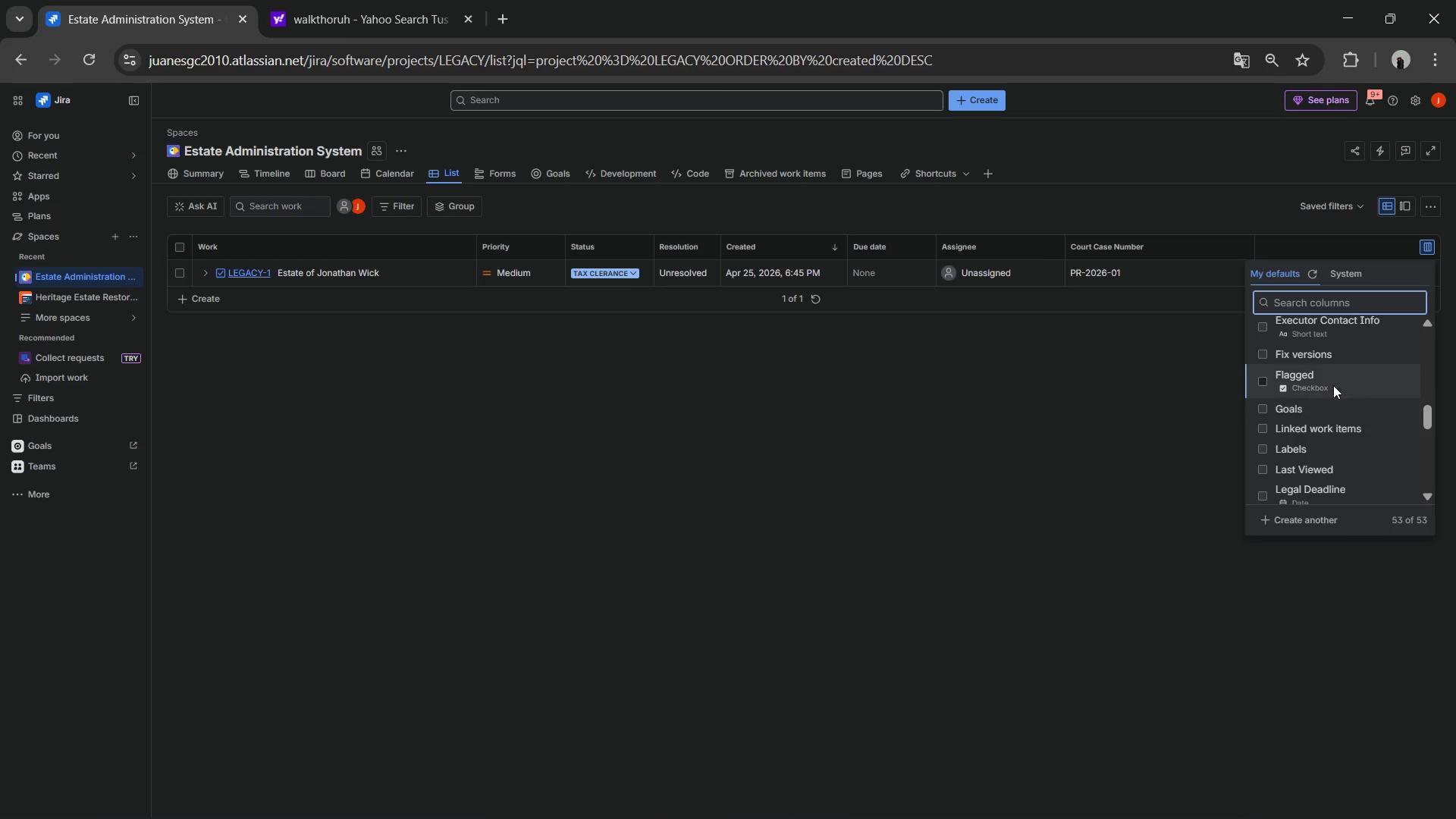 
scroll: coordinate [1310, 397], scroll_direction: up, amount: 3.0
 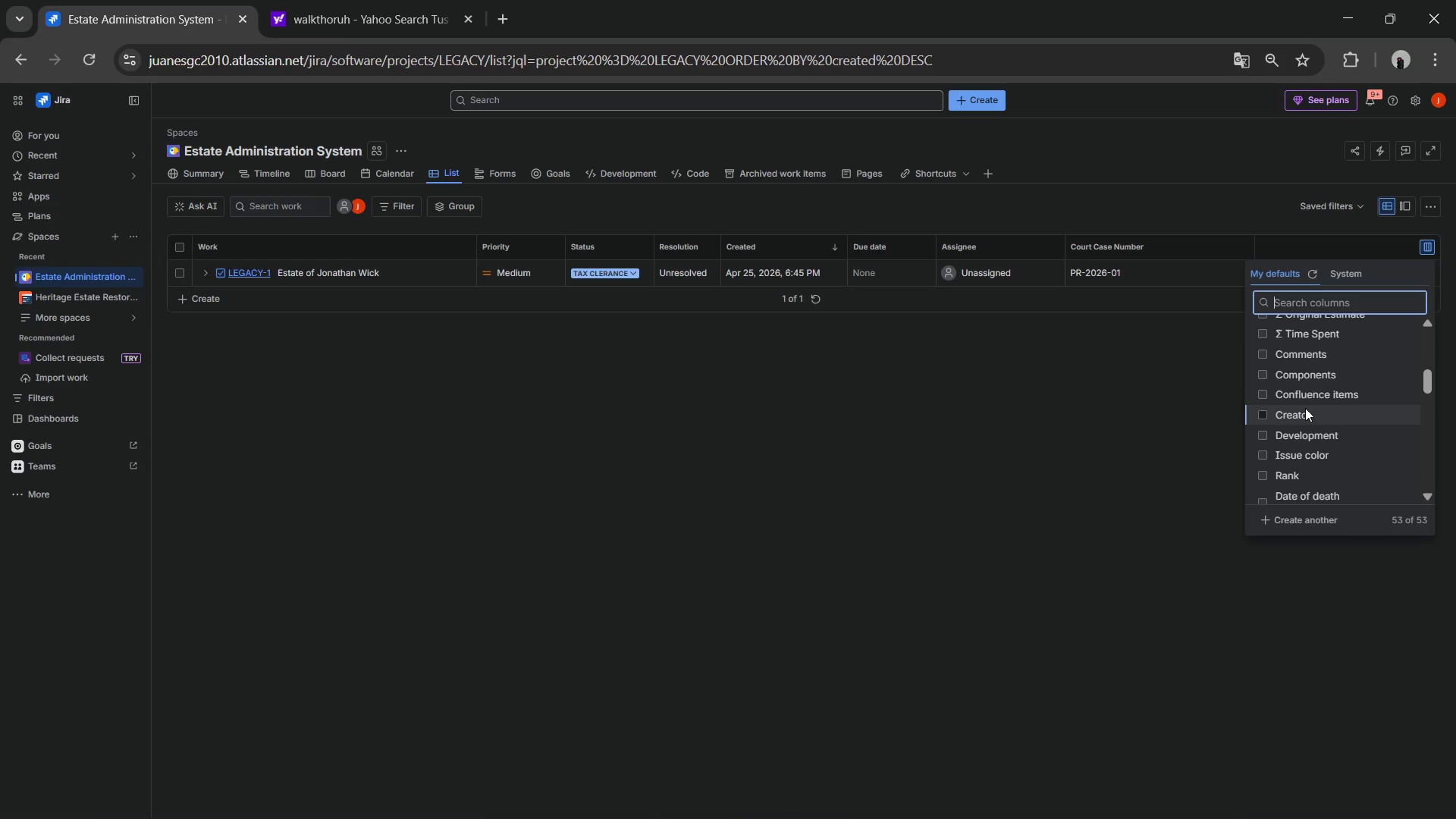 
scroll: coordinate [1305, 410], scroll_direction: none, amount: 0.0
 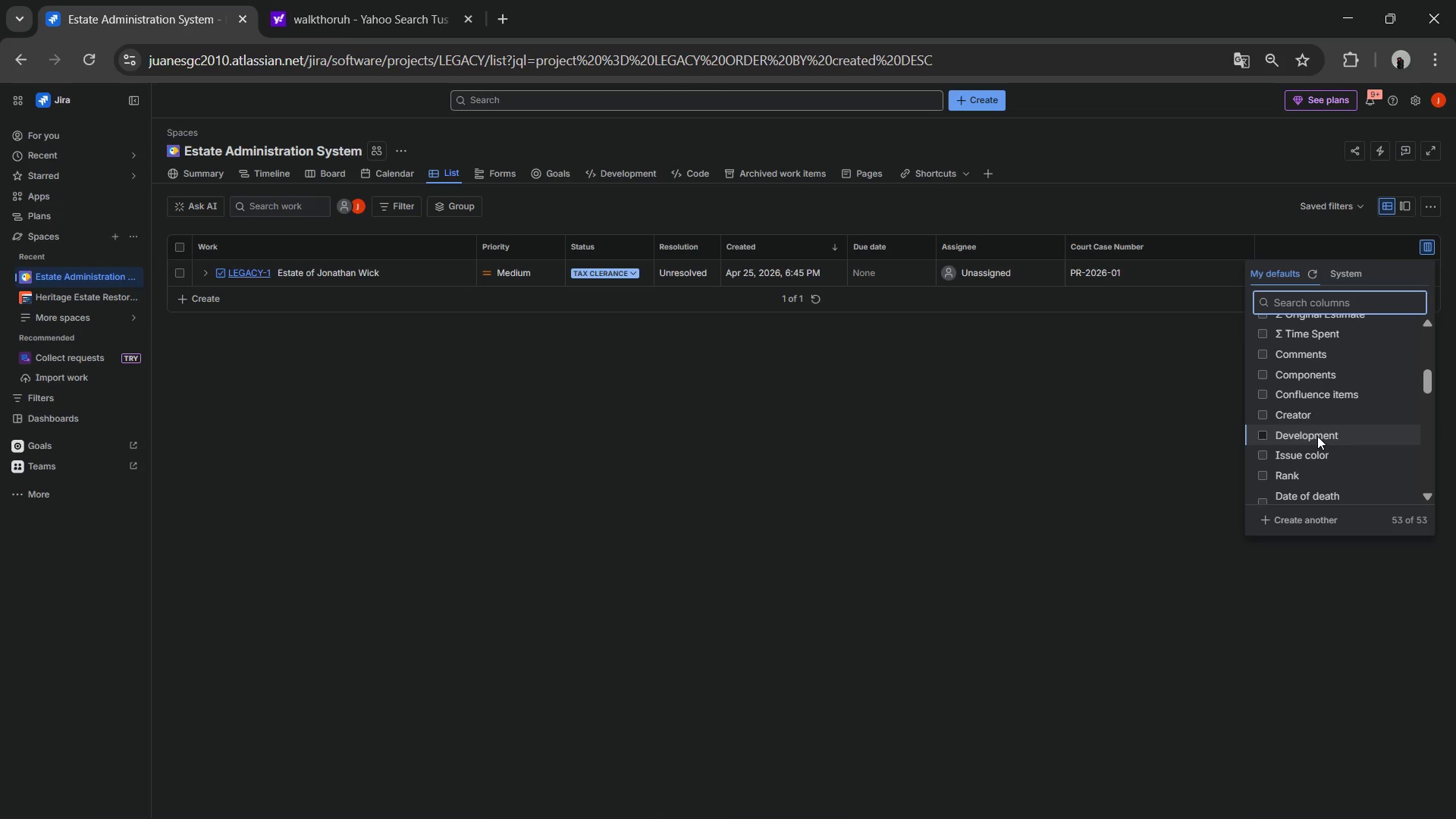 
scroll: coordinate [1317, 436], scroll_direction: down, amount: 1.0
 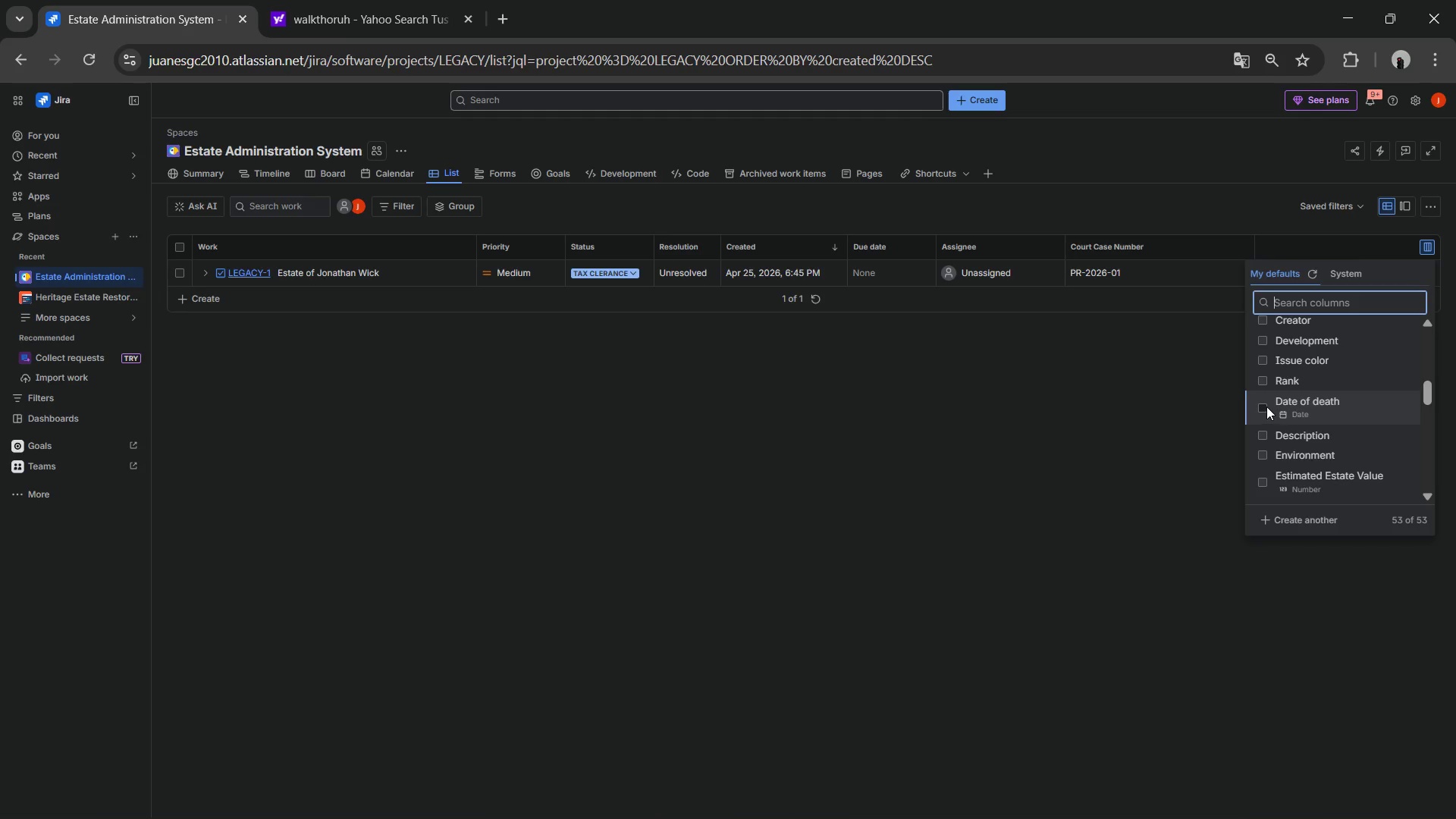 
left_click([1266, 406])
 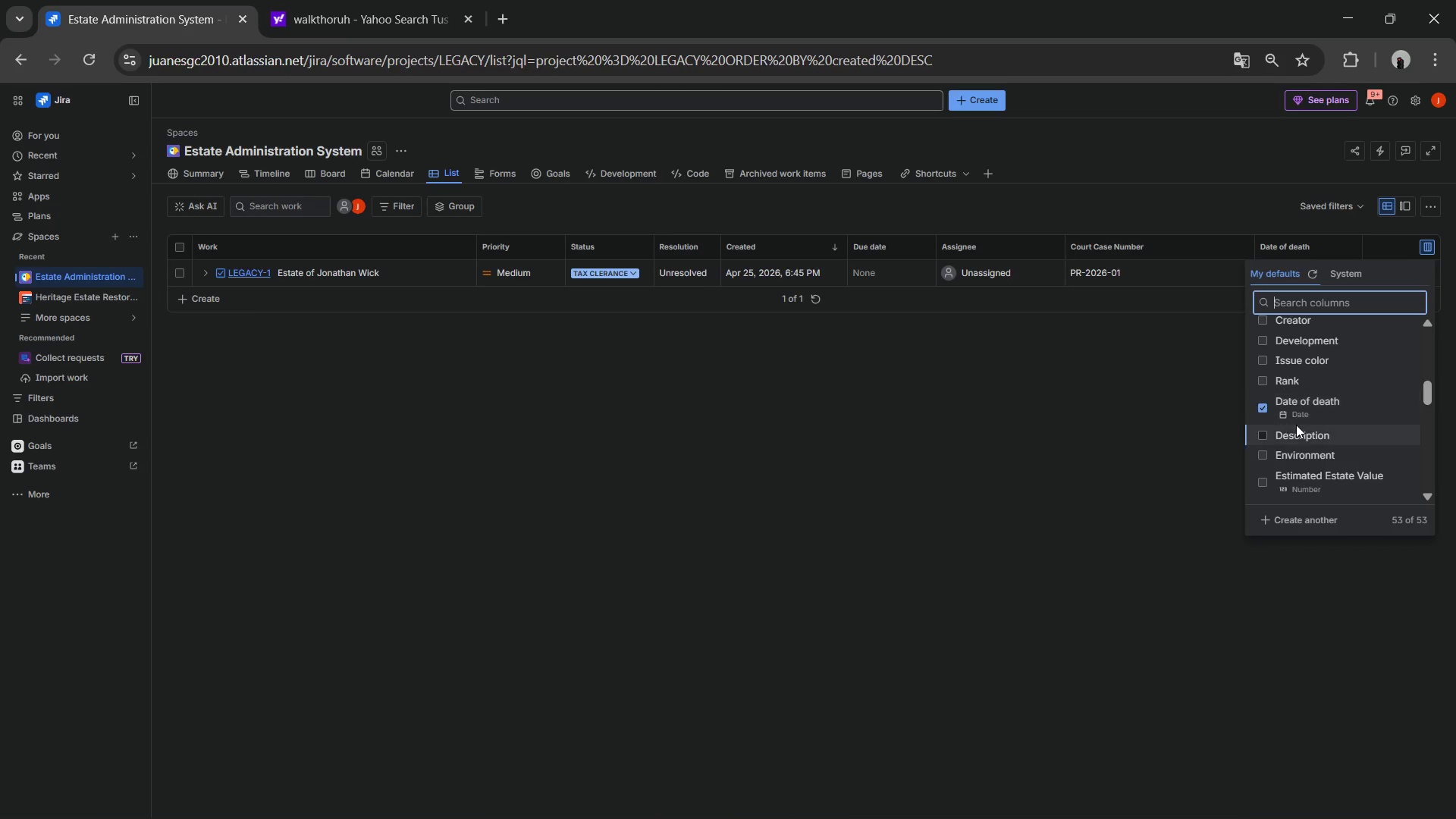 
scroll: coordinate [1299, 429], scroll_direction: down, amount: 1.0
 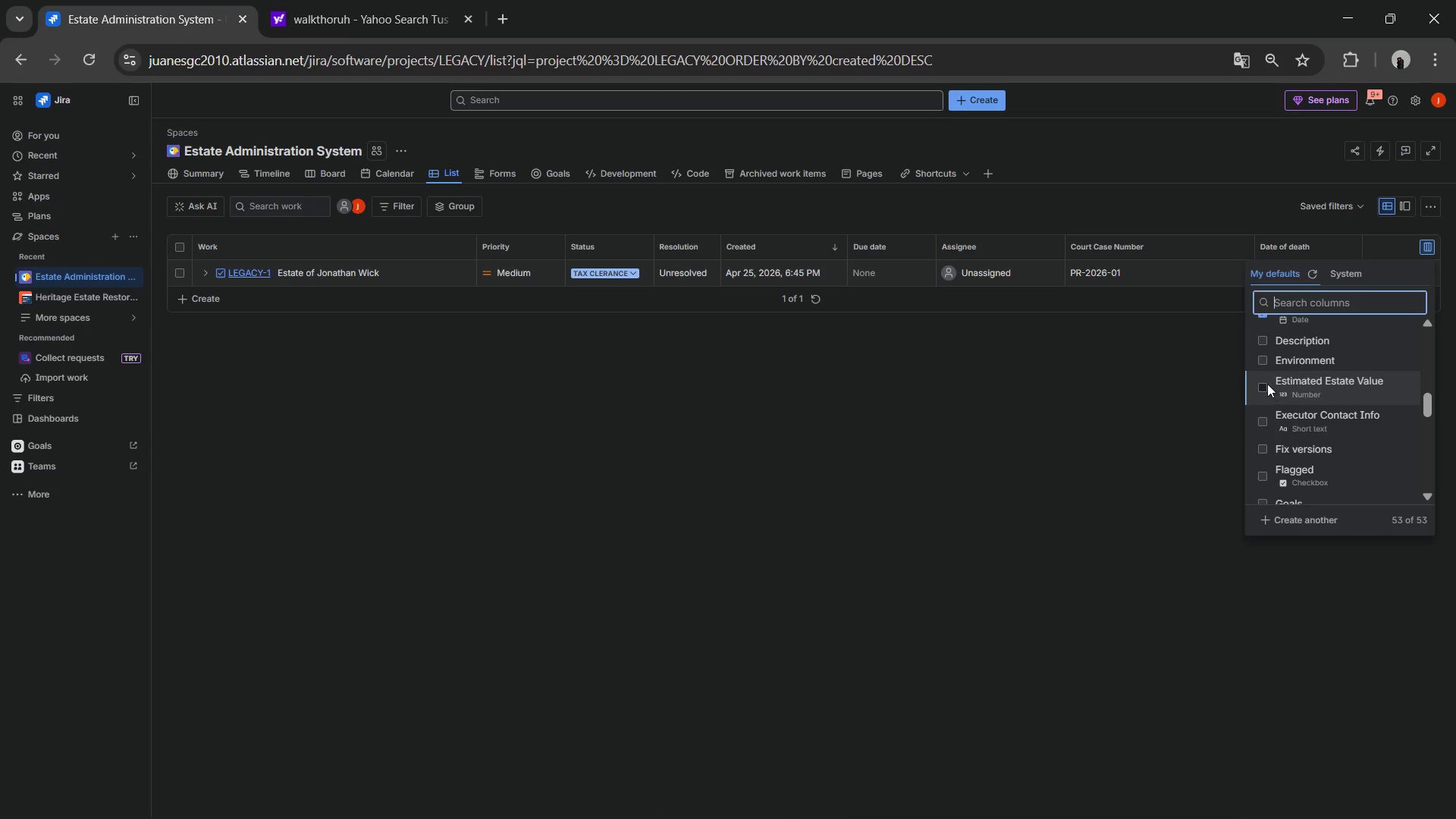 
left_click([1263, 384])
 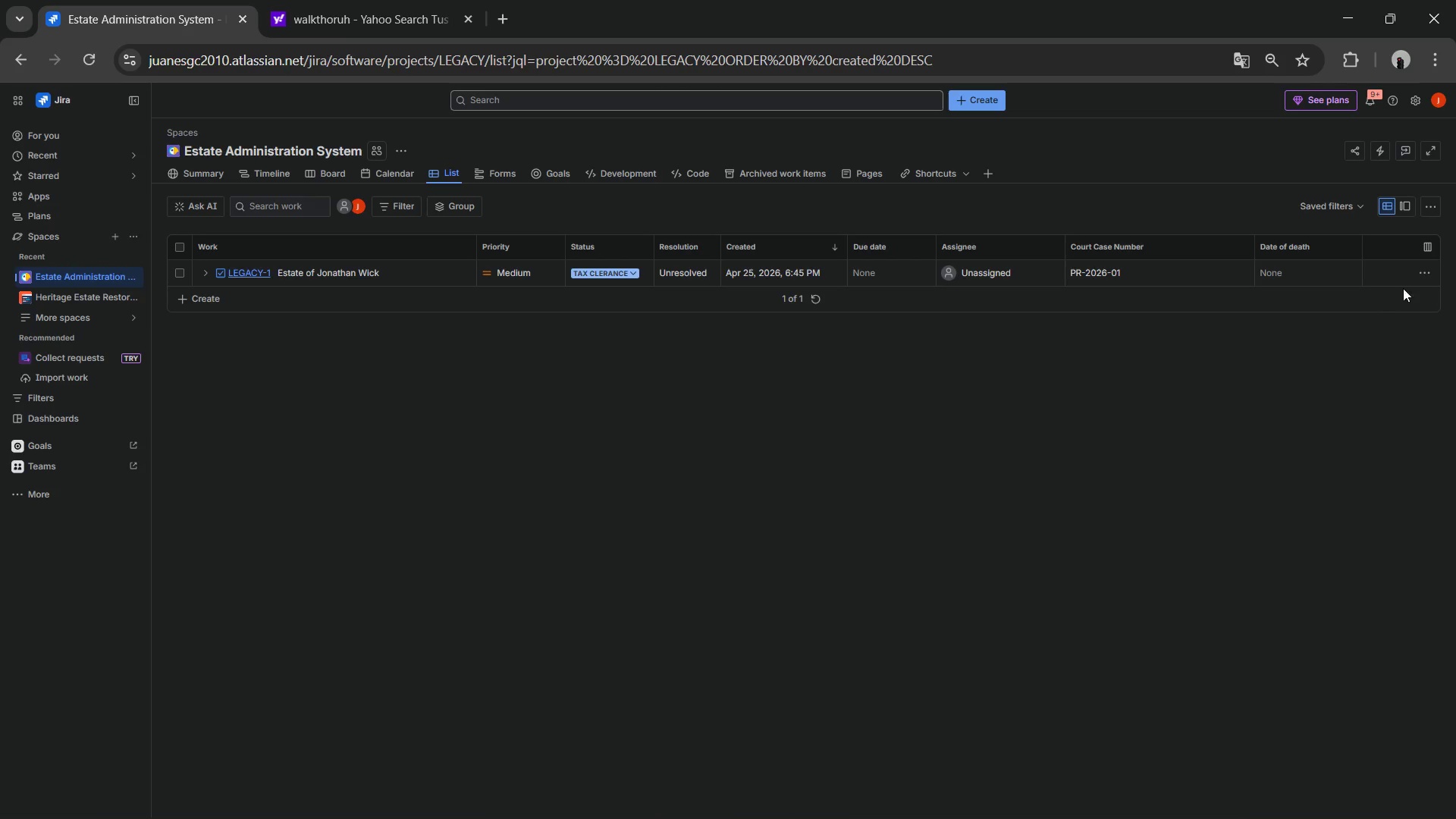 
left_click([1424, 246])
 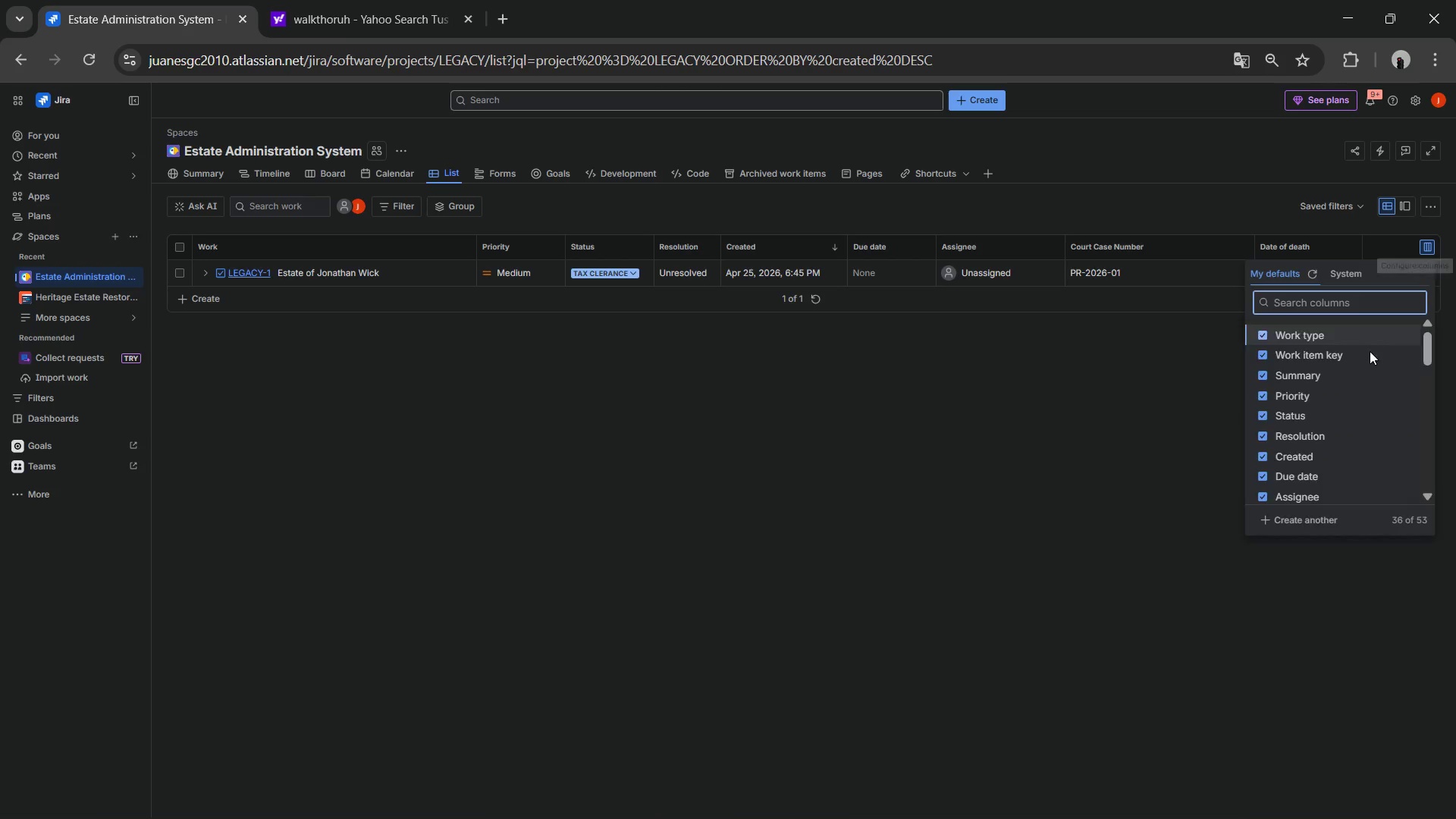 
scroll: coordinate [1353, 384], scroll_direction: down, amount: 9.0
 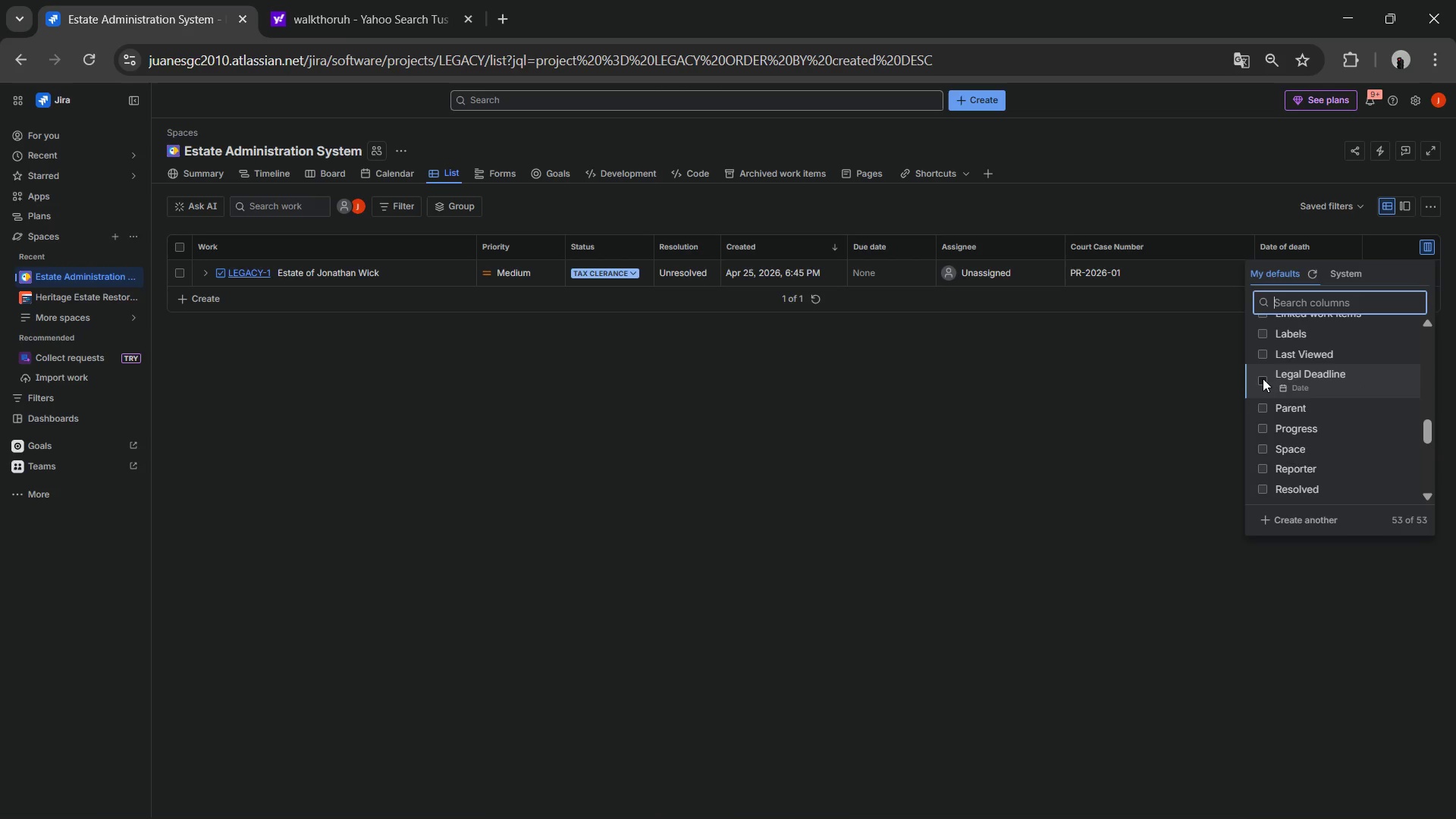 
left_click([1263, 378])
 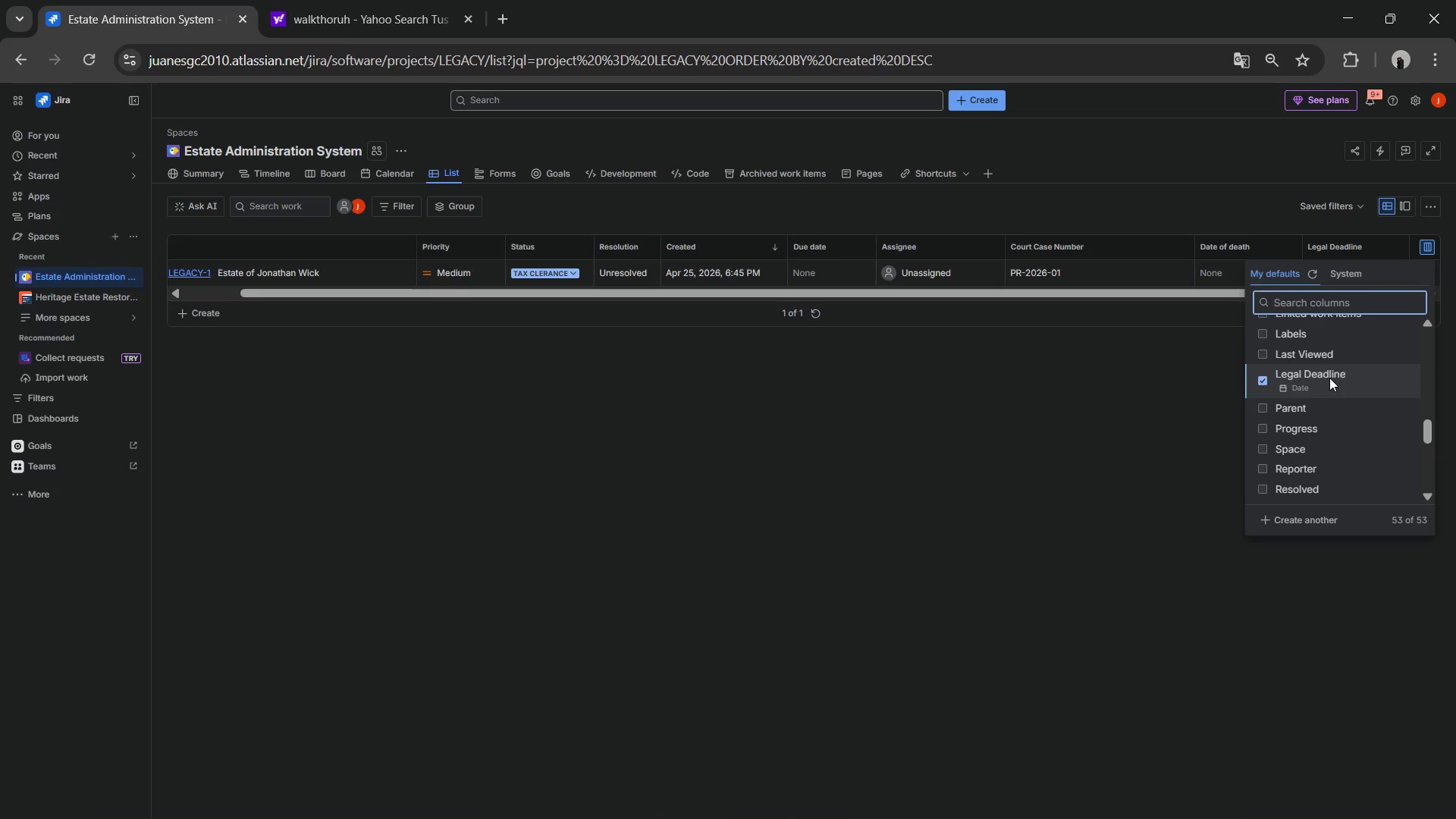 
scroll: coordinate [1329, 378], scroll_direction: up, amount: 1.0
 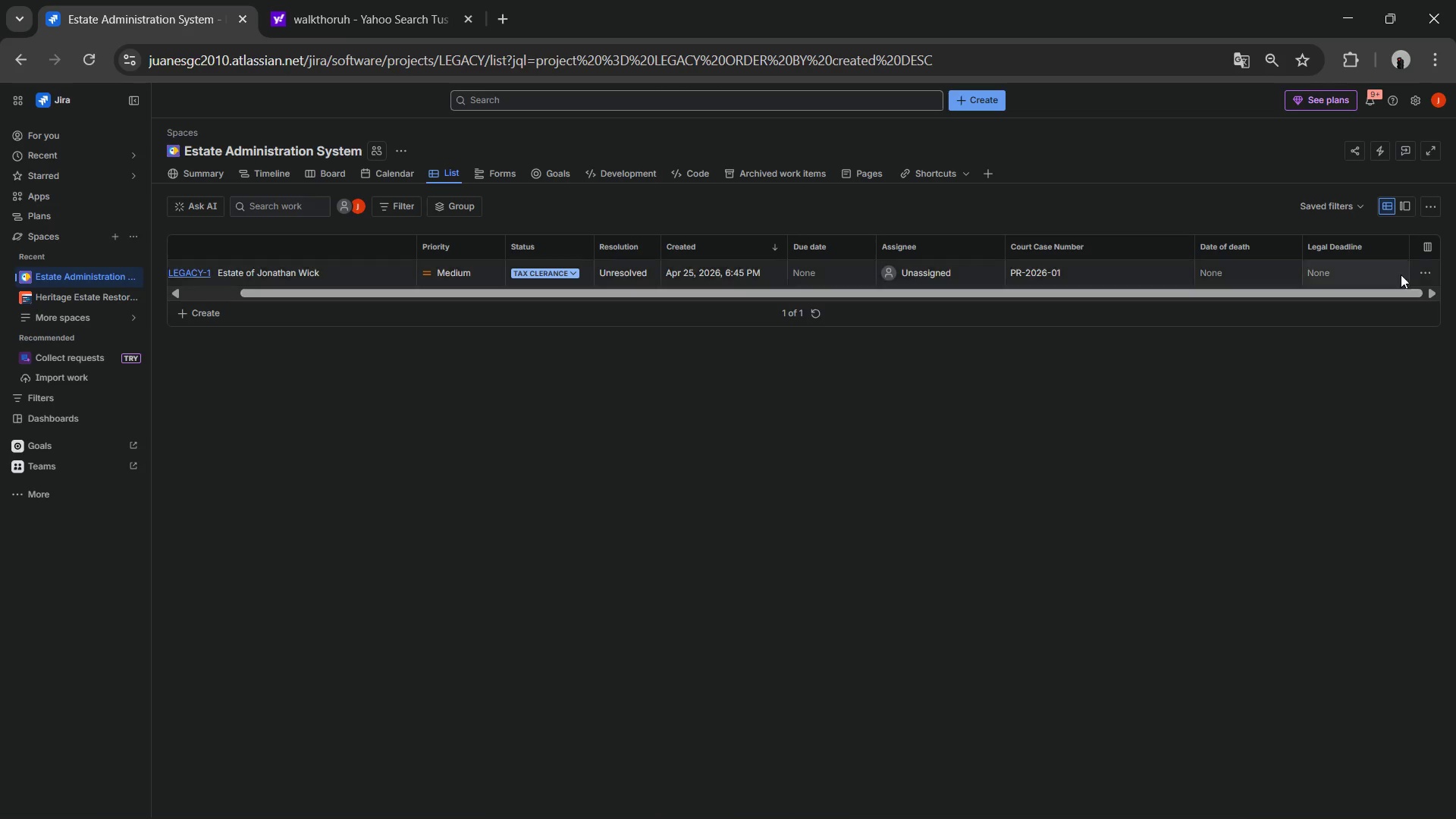 
left_click([1426, 241])
 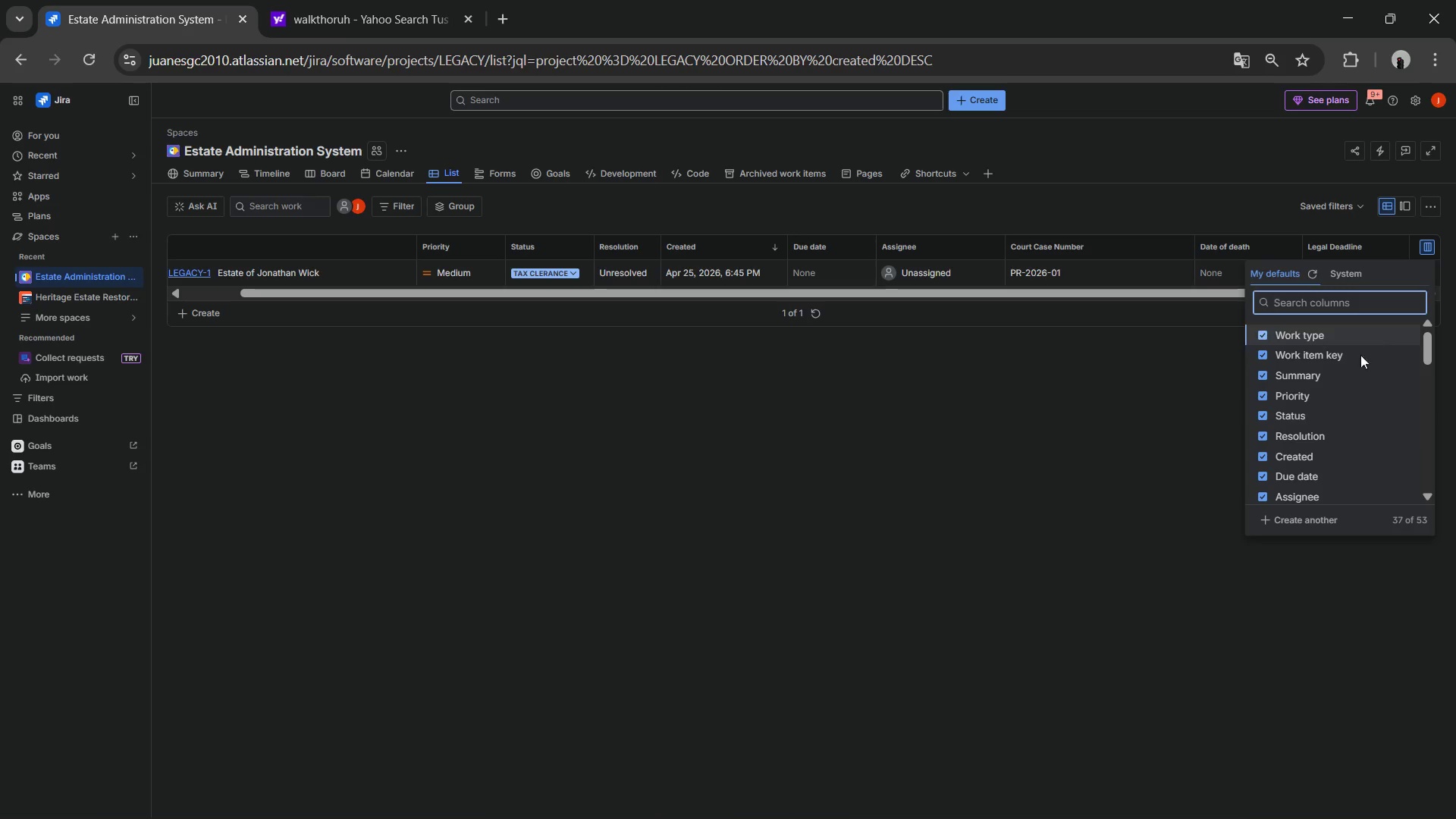 
scroll: coordinate [1344, 401], scroll_direction: down, amount: 5.0
 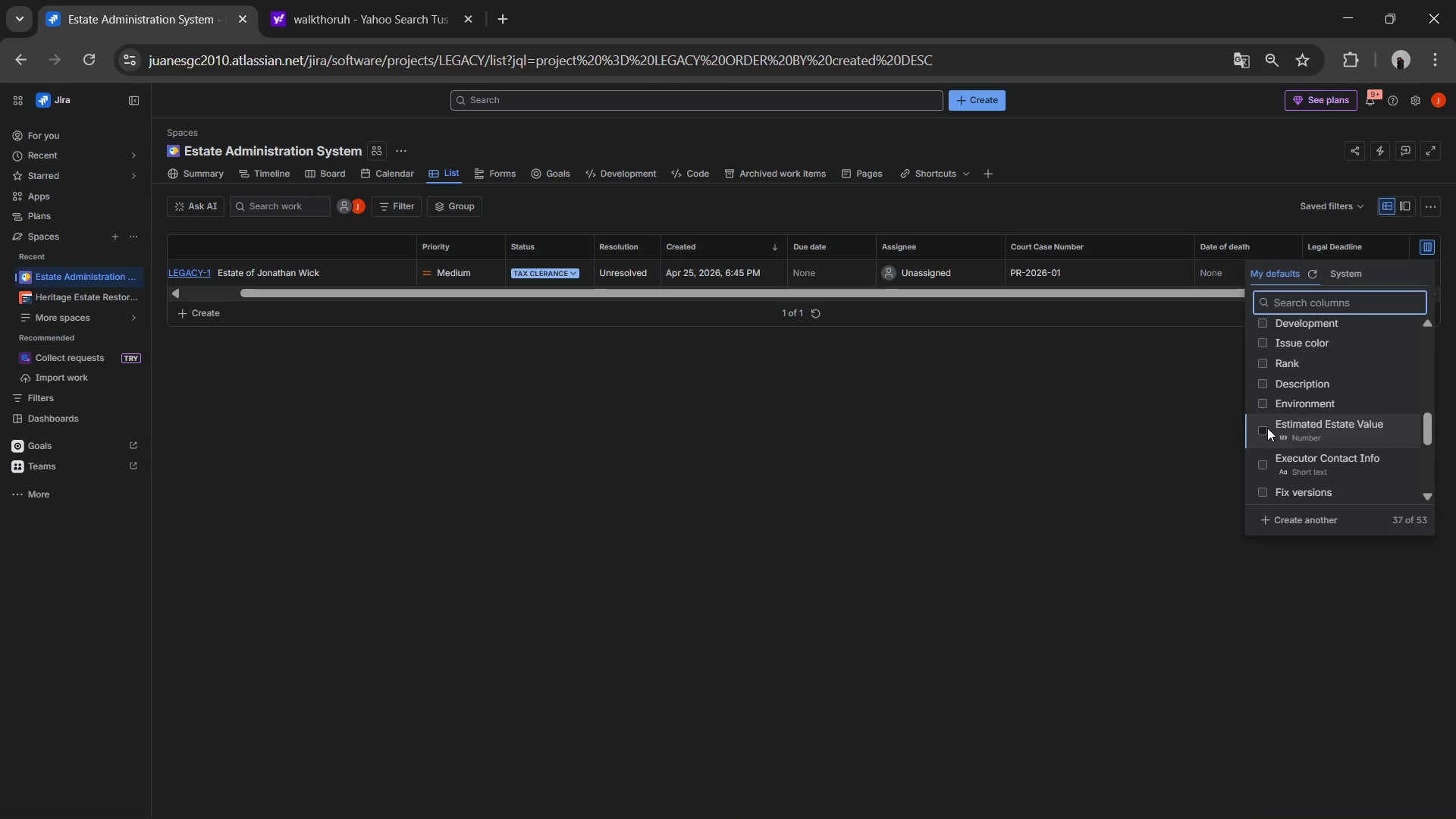 
left_click([1267, 428])
 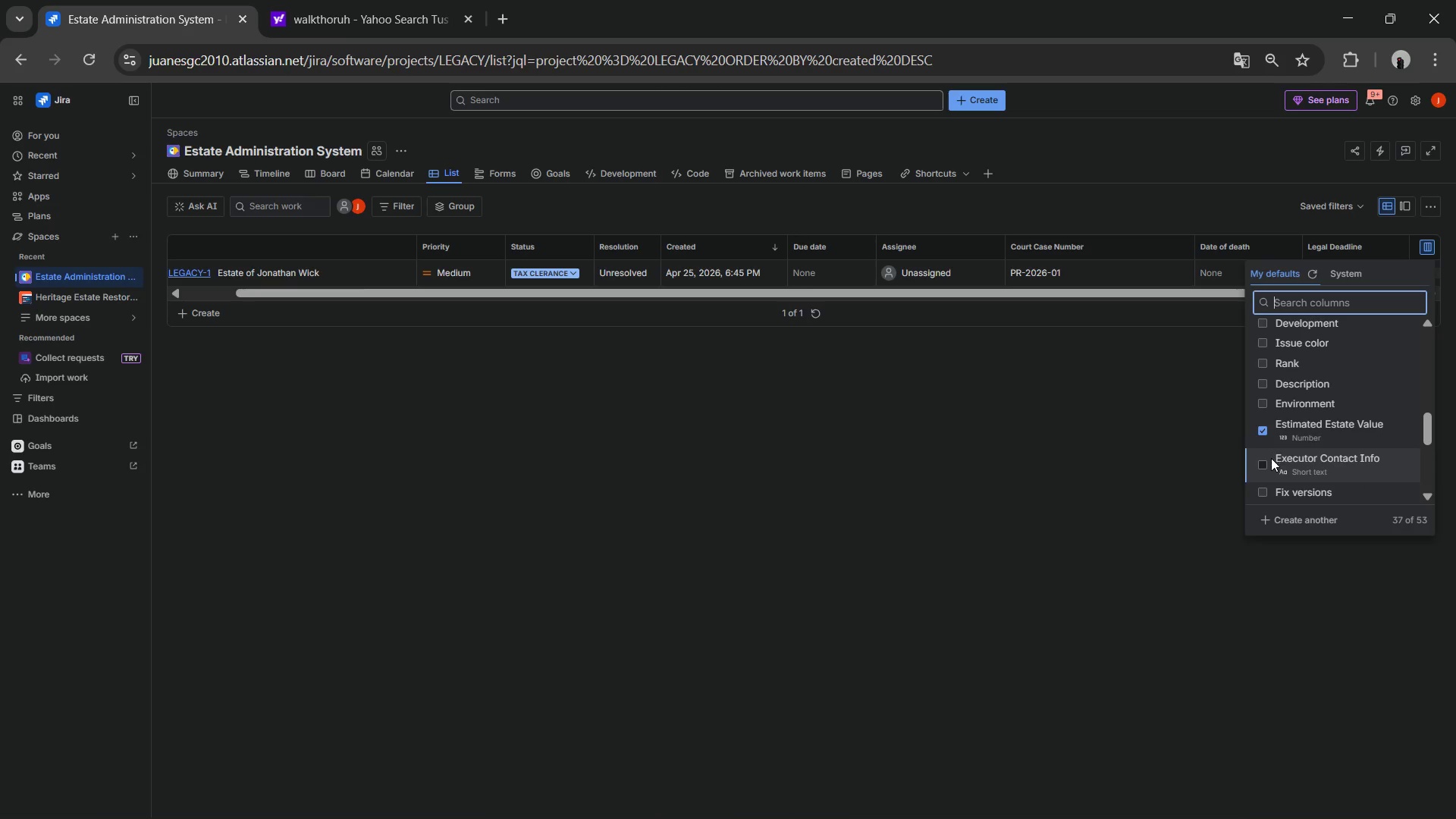 
left_click([1269, 461])
 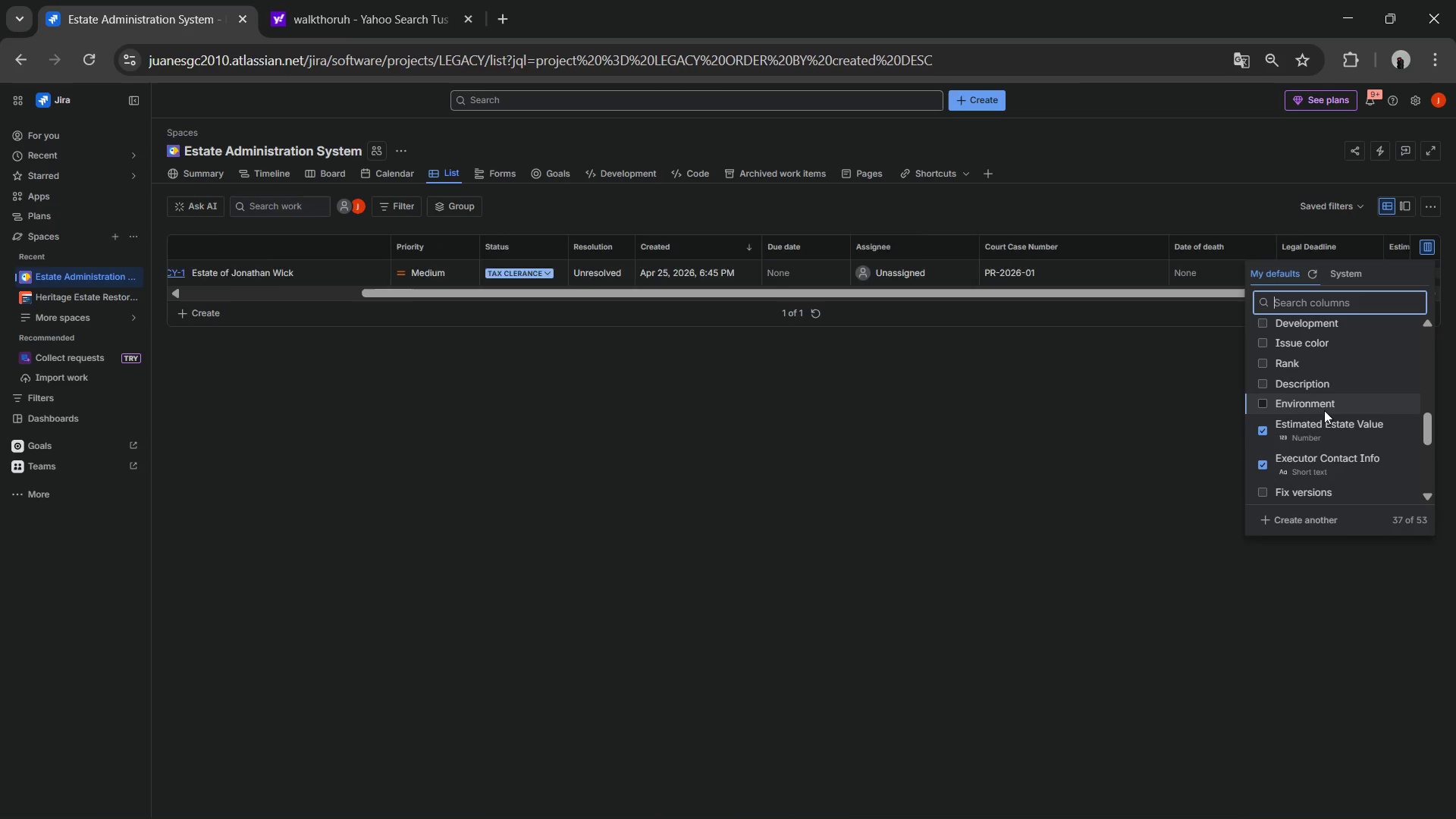 
scroll: coordinate [1324, 410], scroll_direction: down, amount: 1.0
 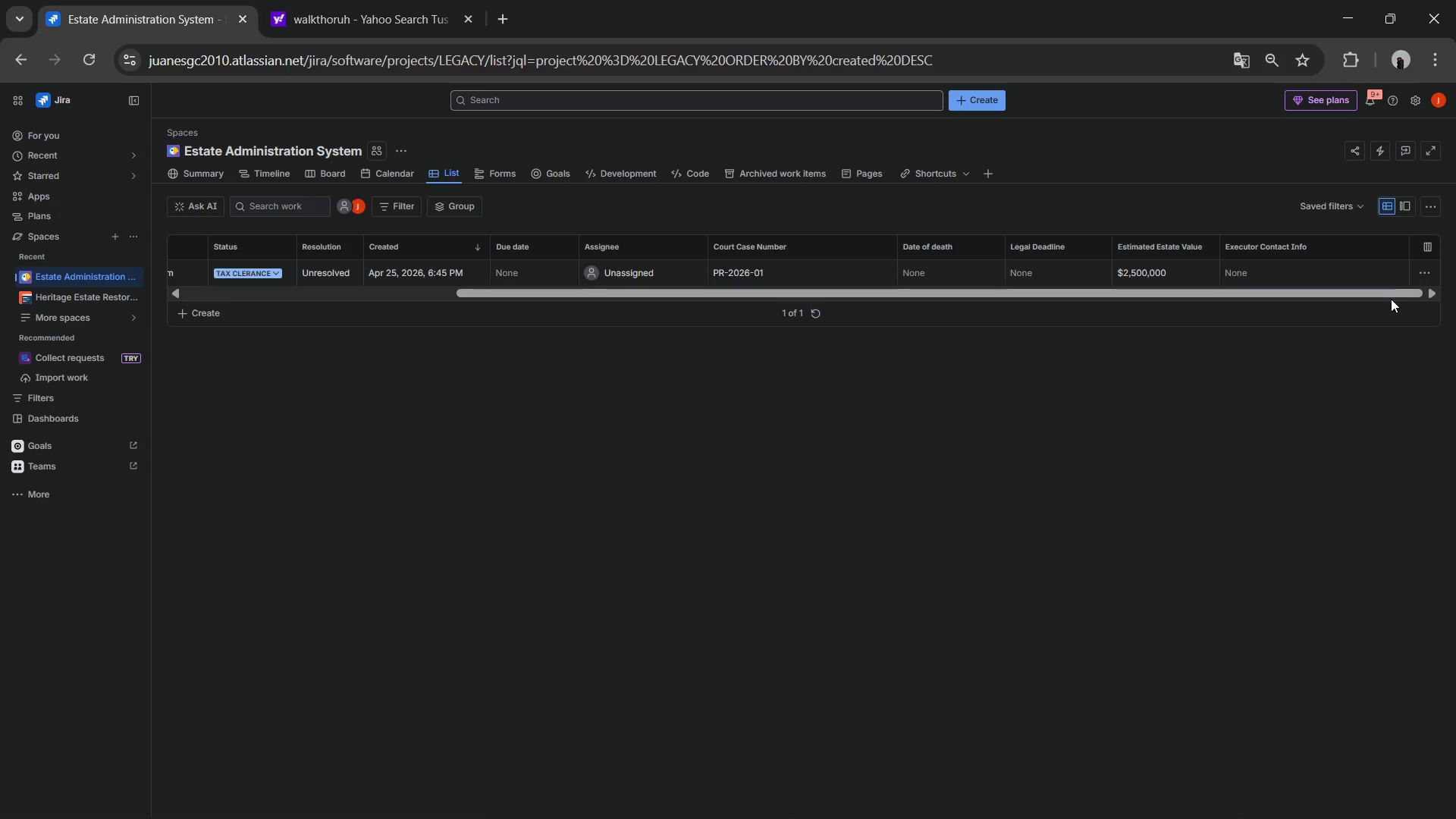 
left_click([1430, 245])
 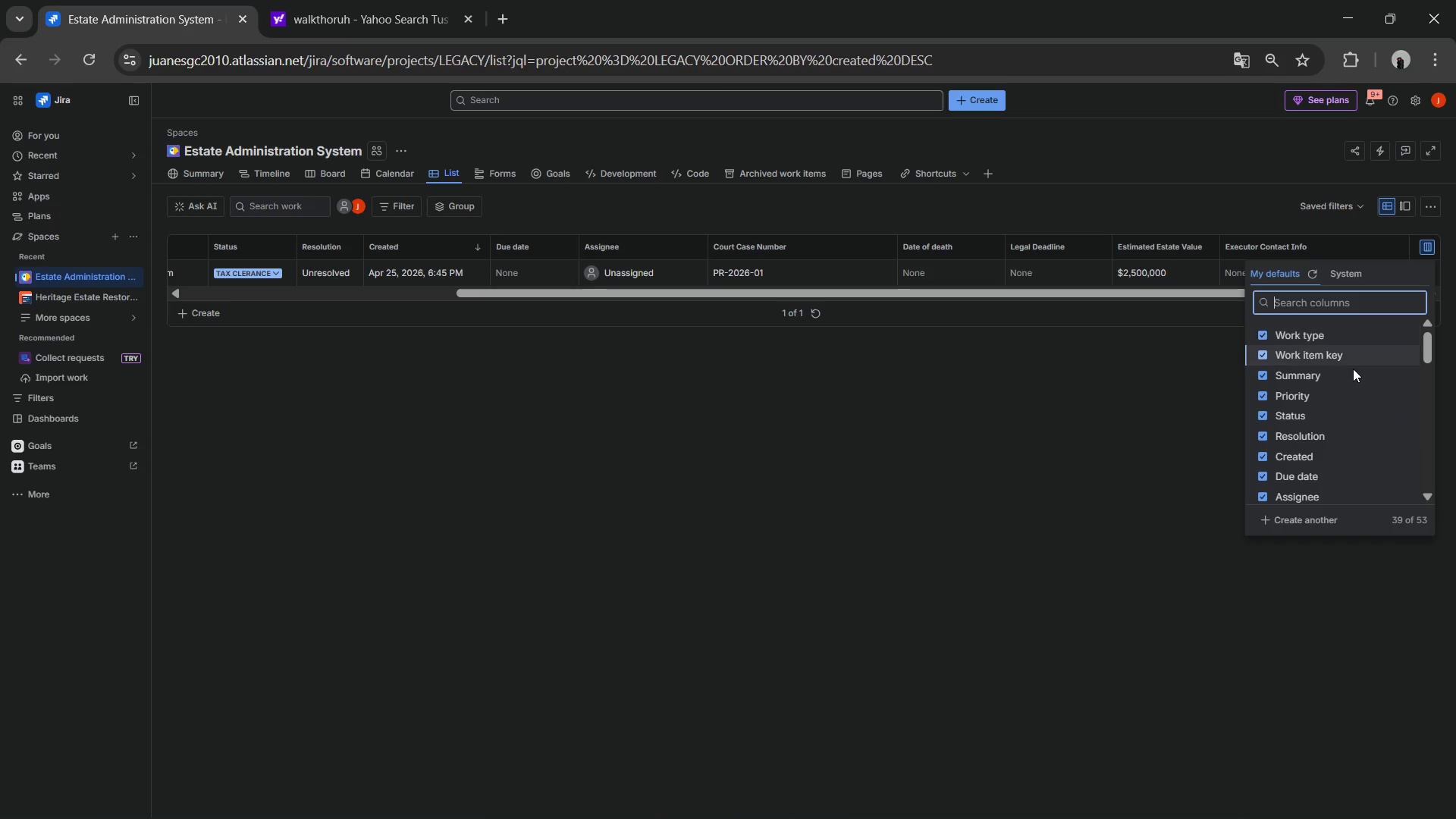 
scroll: coordinate [1324, 427], scroll_direction: down, amount: 14.0
 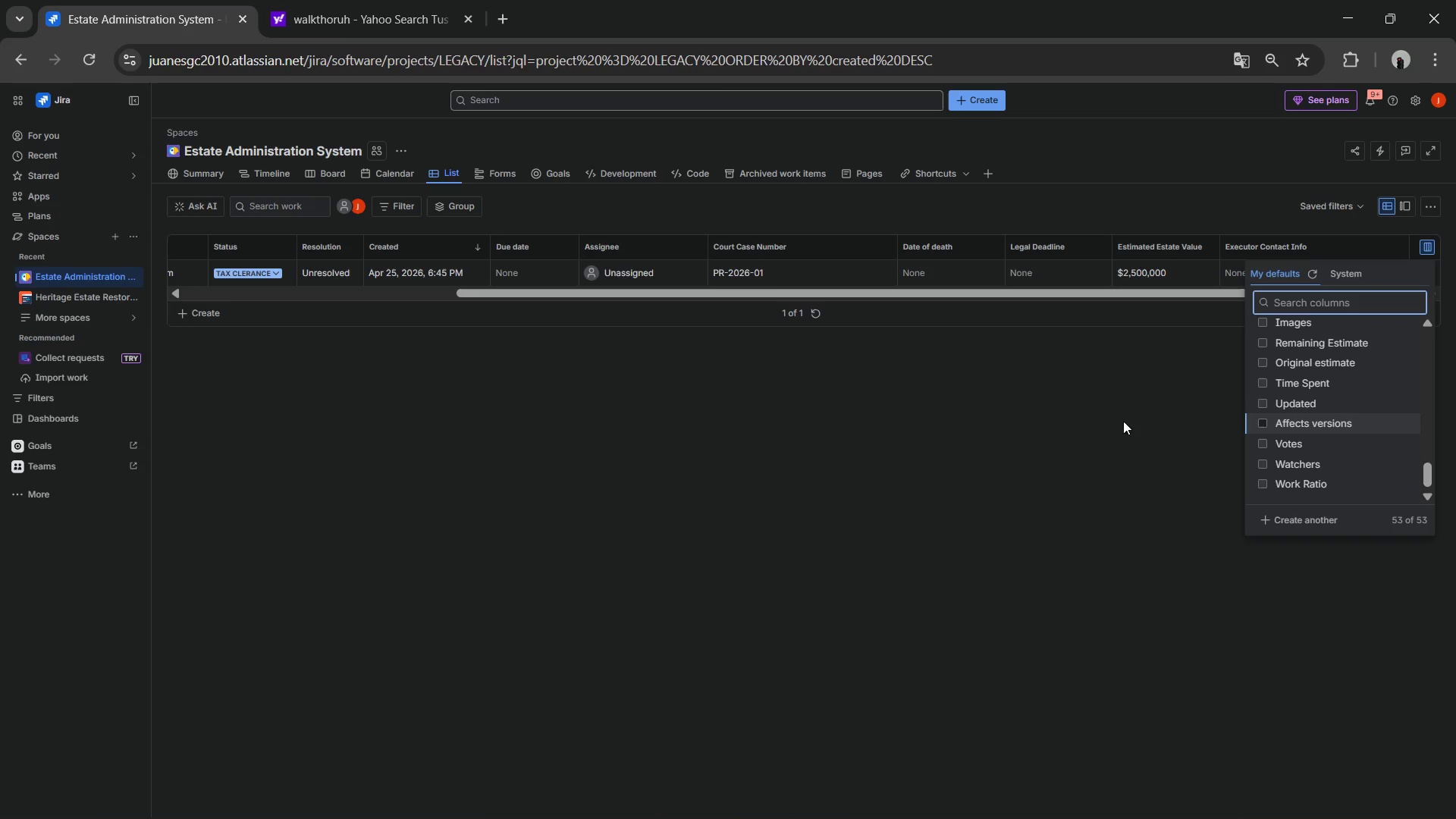 
left_click([1094, 414])
 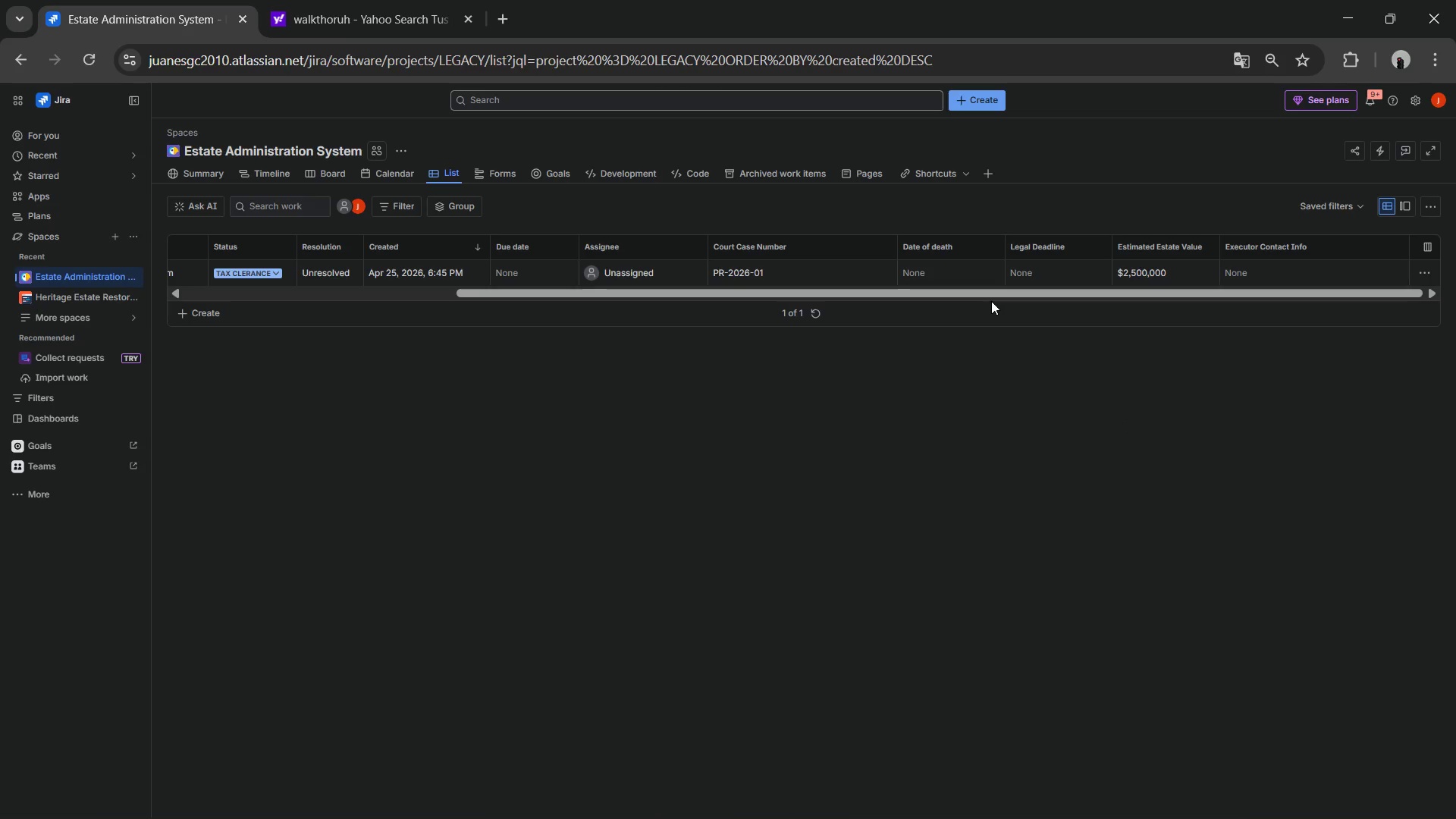 
left_click_drag(start_coordinate=[946, 290], to_coordinate=[1079, 306])
 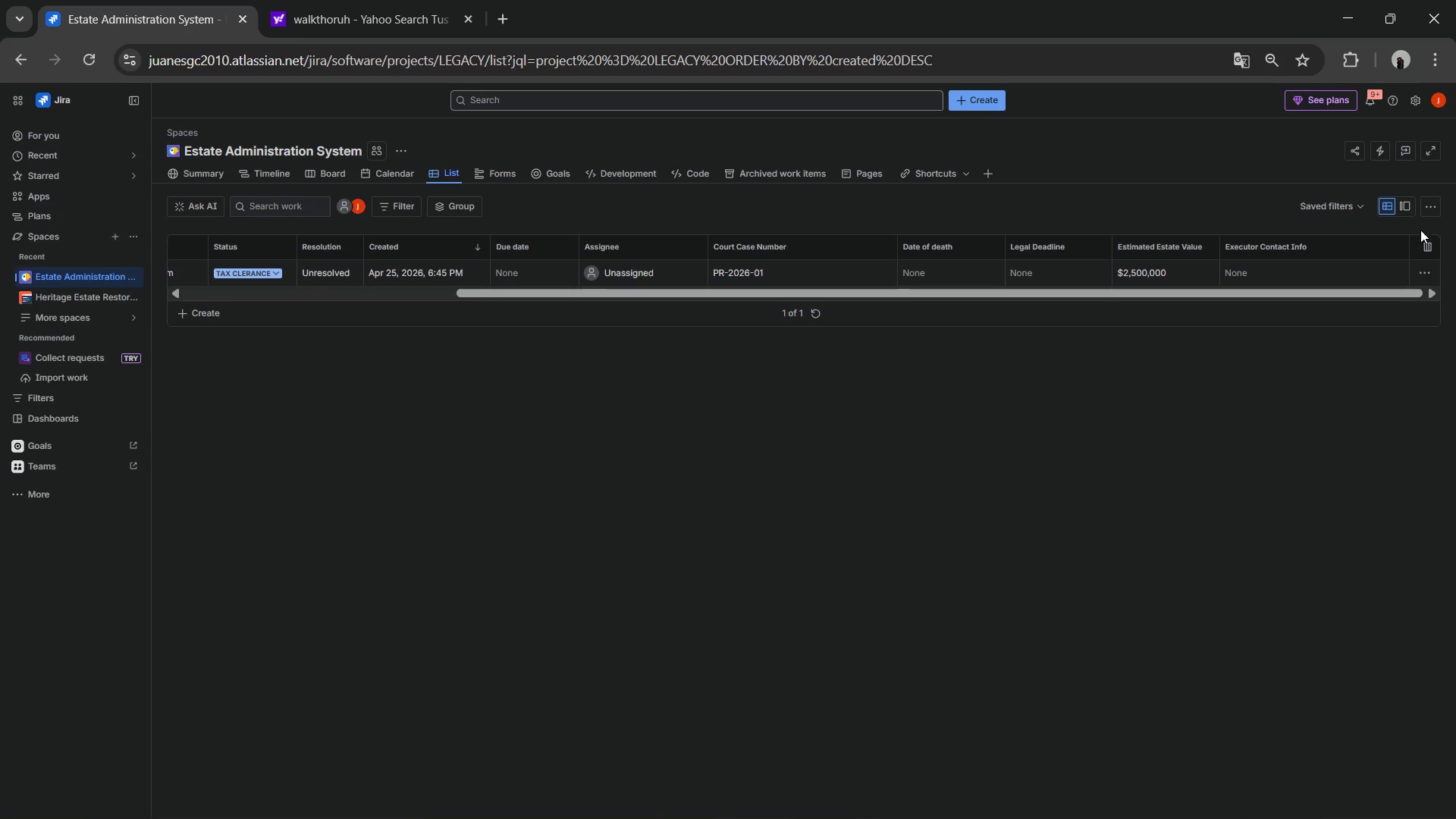 
left_click([1426, 238])
 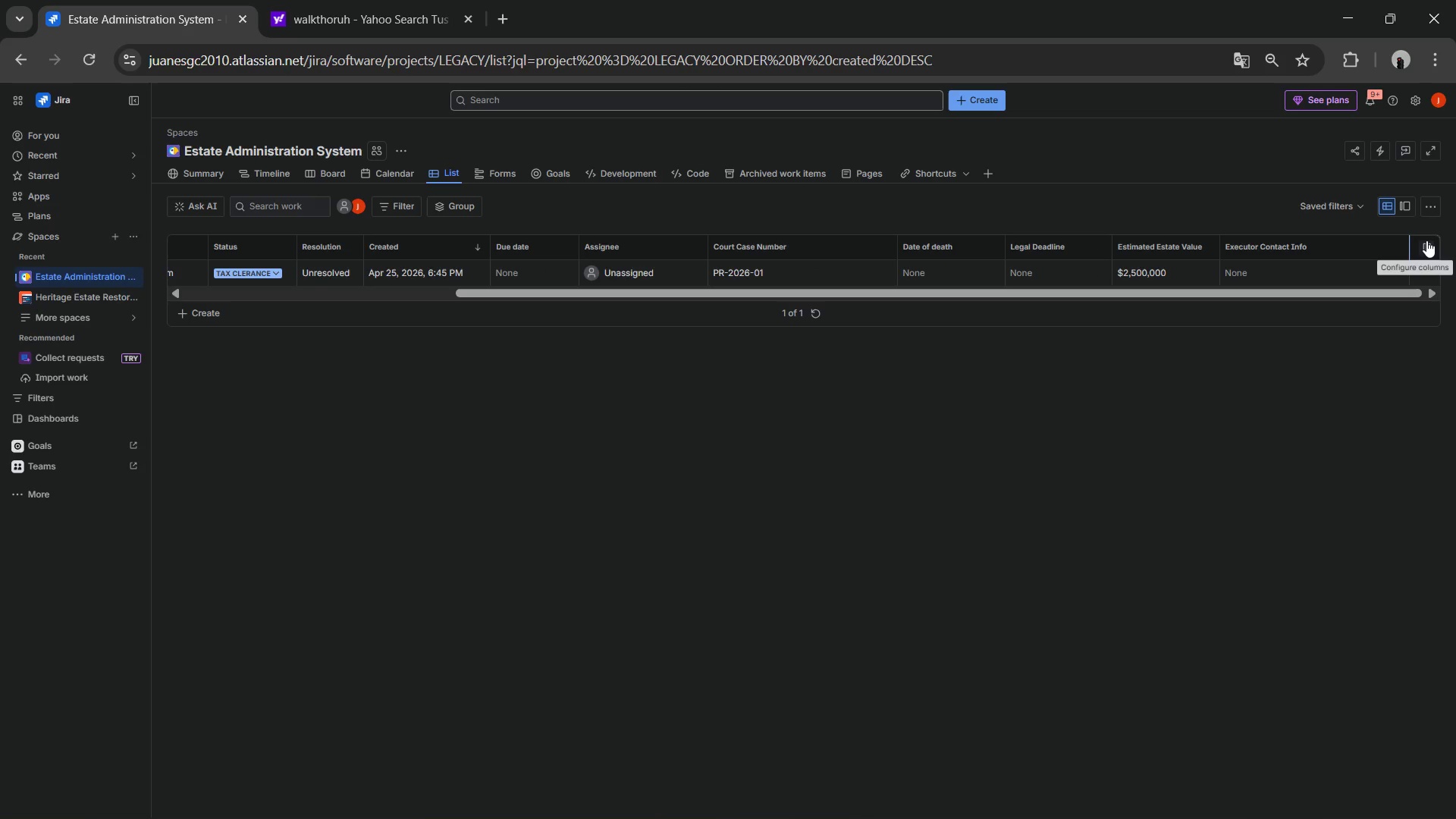 
left_click([1426, 240])
 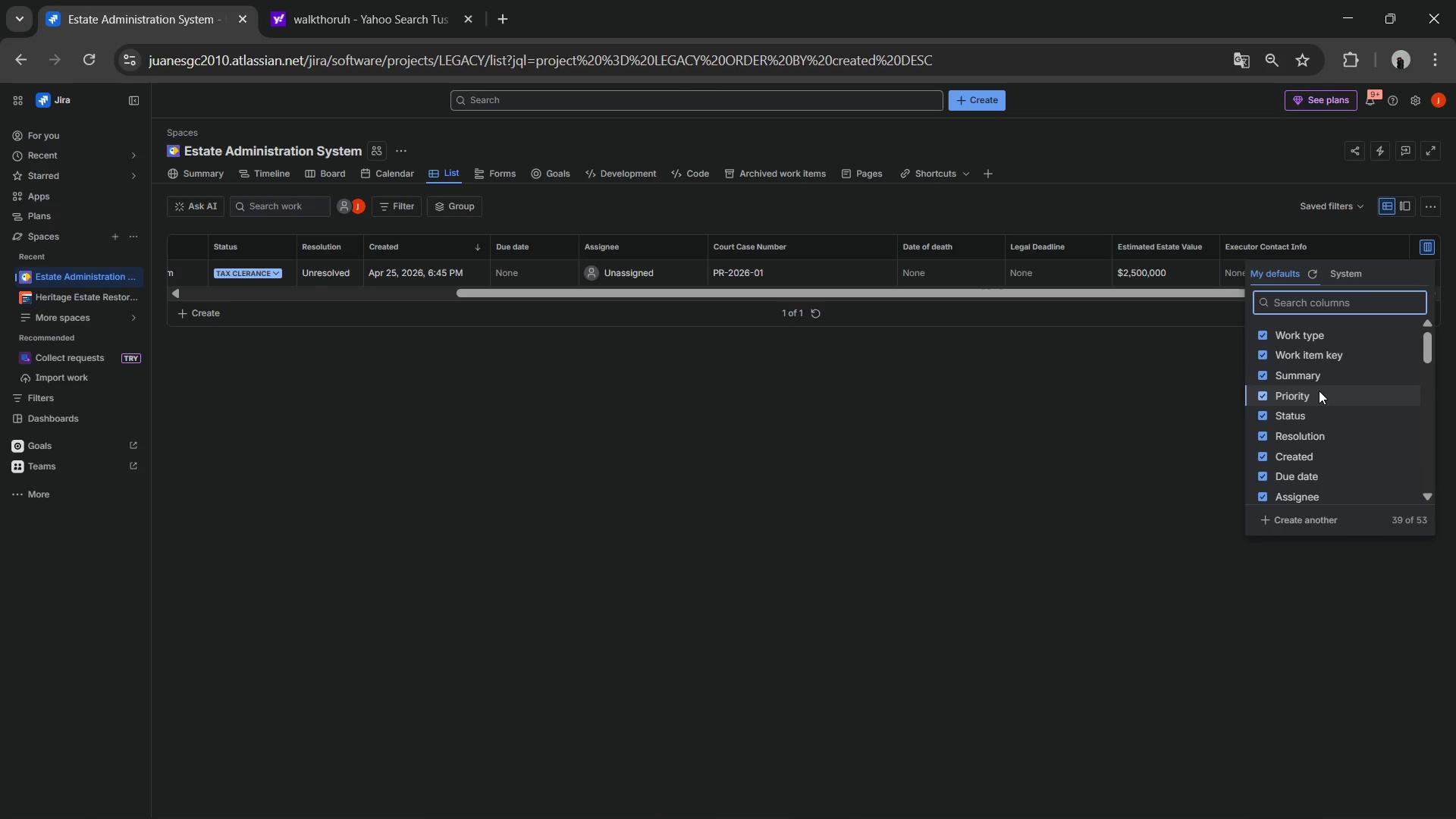 
wait(5.34)
 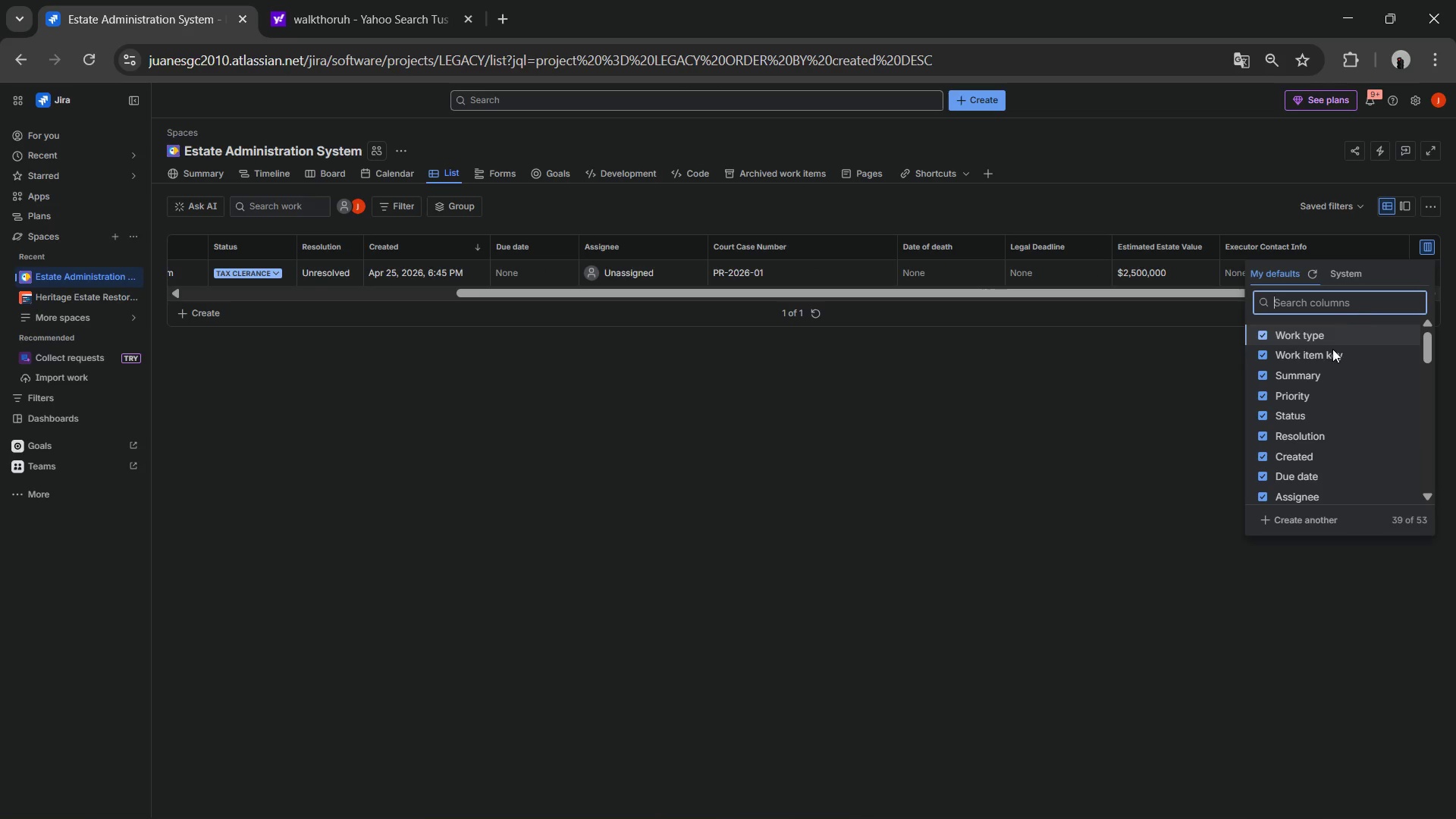 
left_click([1264, 494])
 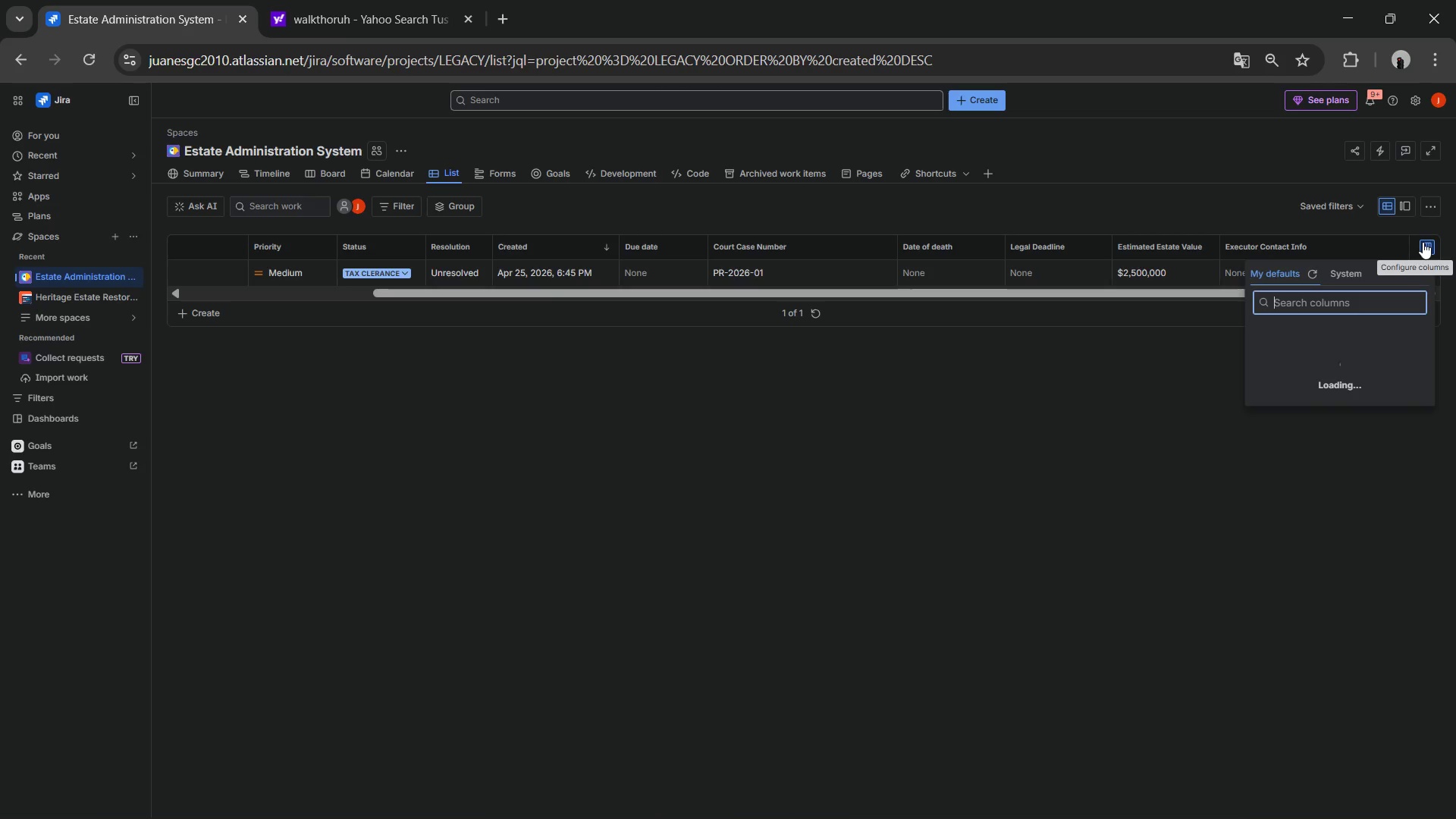 
wait(9.33)
 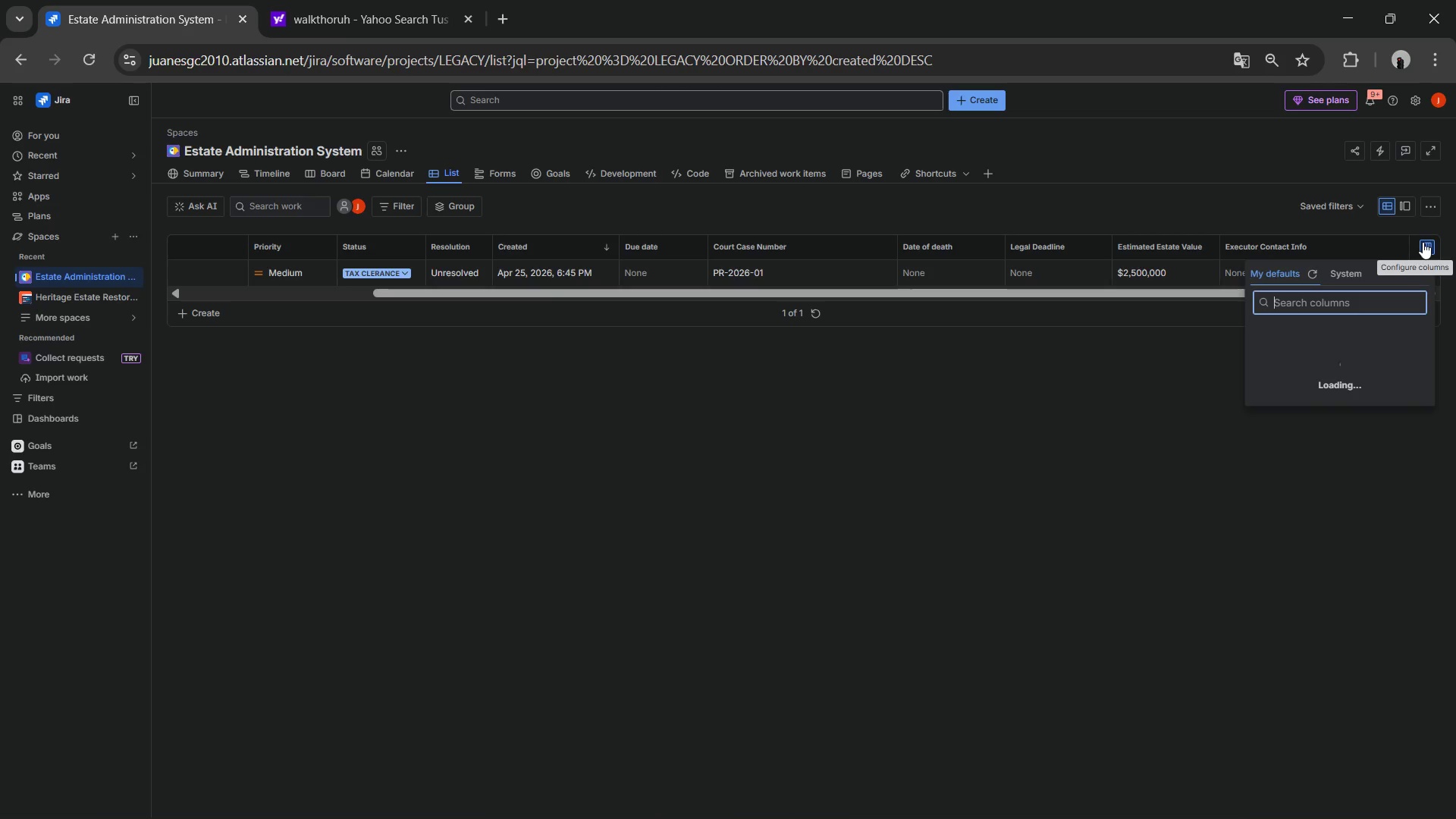 
left_click([1263, 459])
 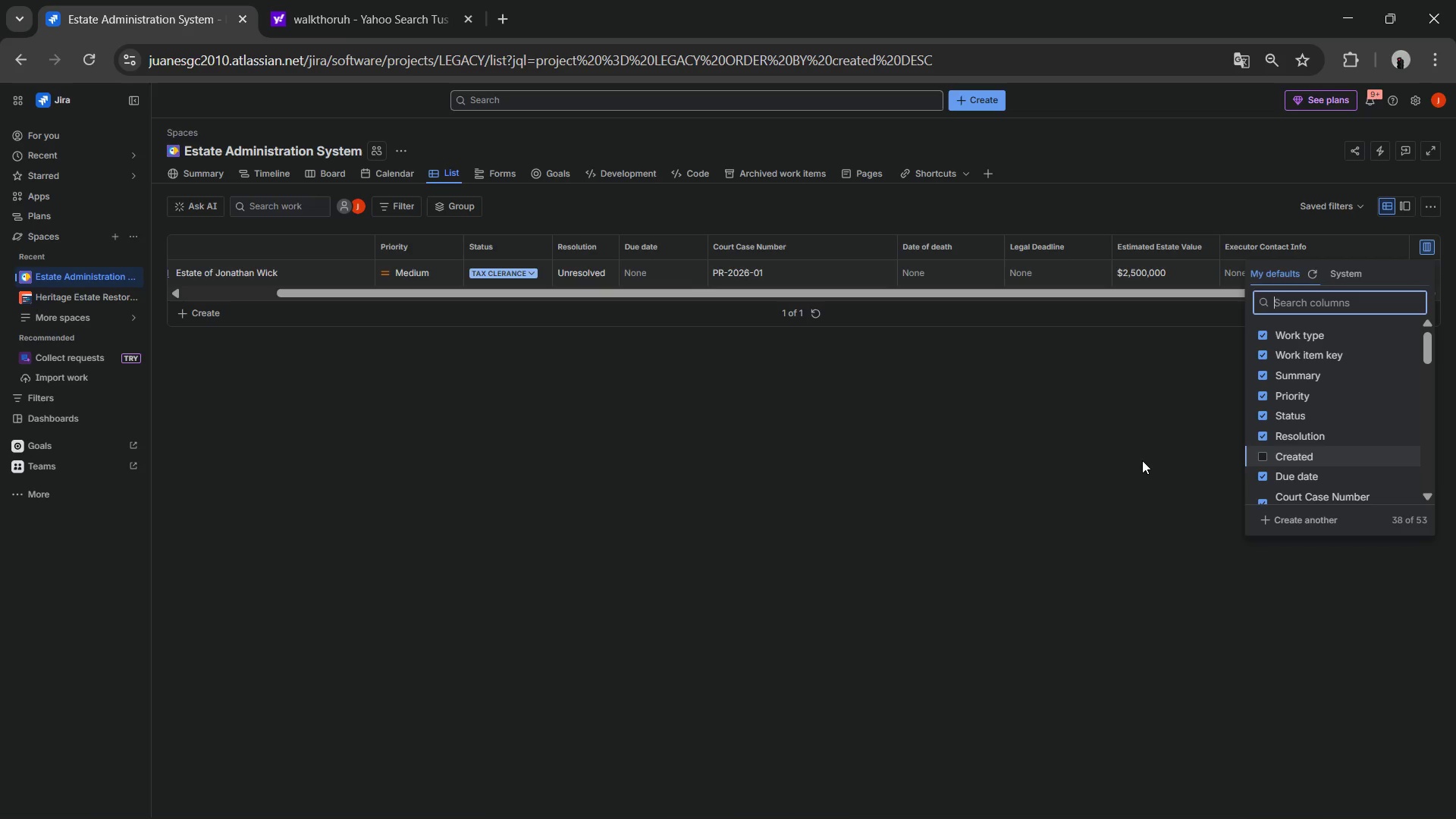 
left_click([1142, 460])
 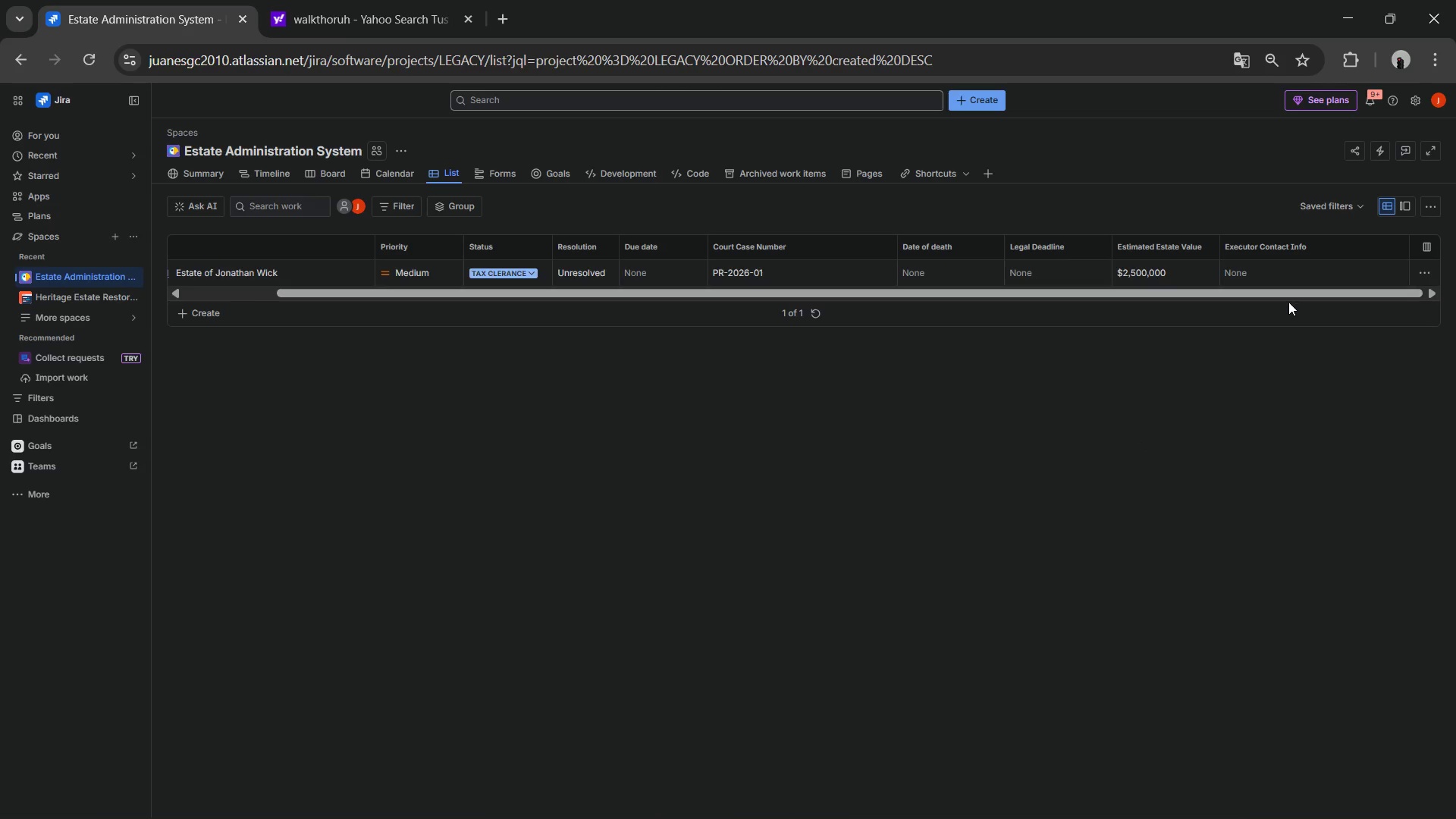 
left_click_drag(start_coordinate=[1298, 297], to_coordinate=[903, 322])
 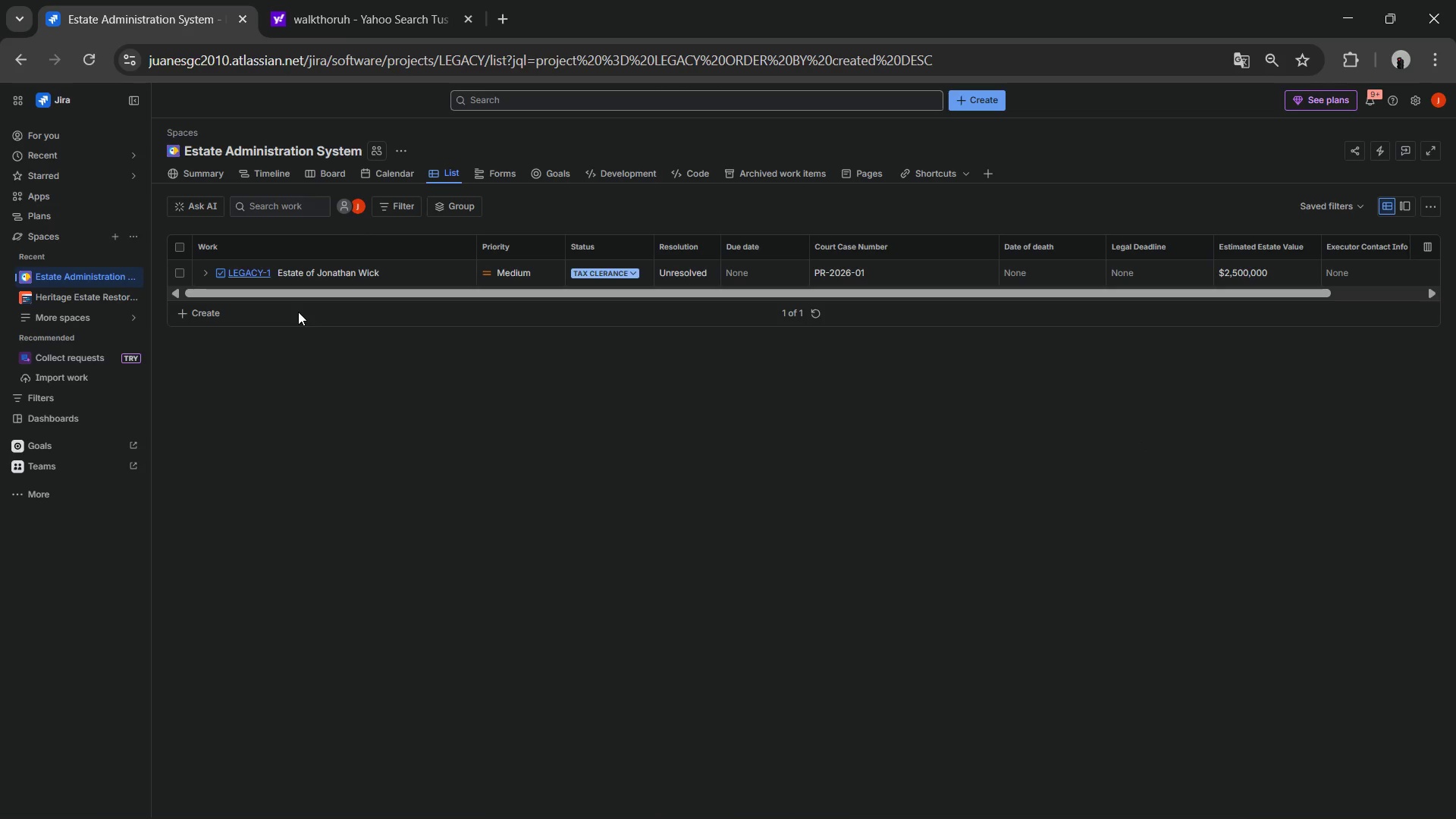 
left_click([205, 313])
 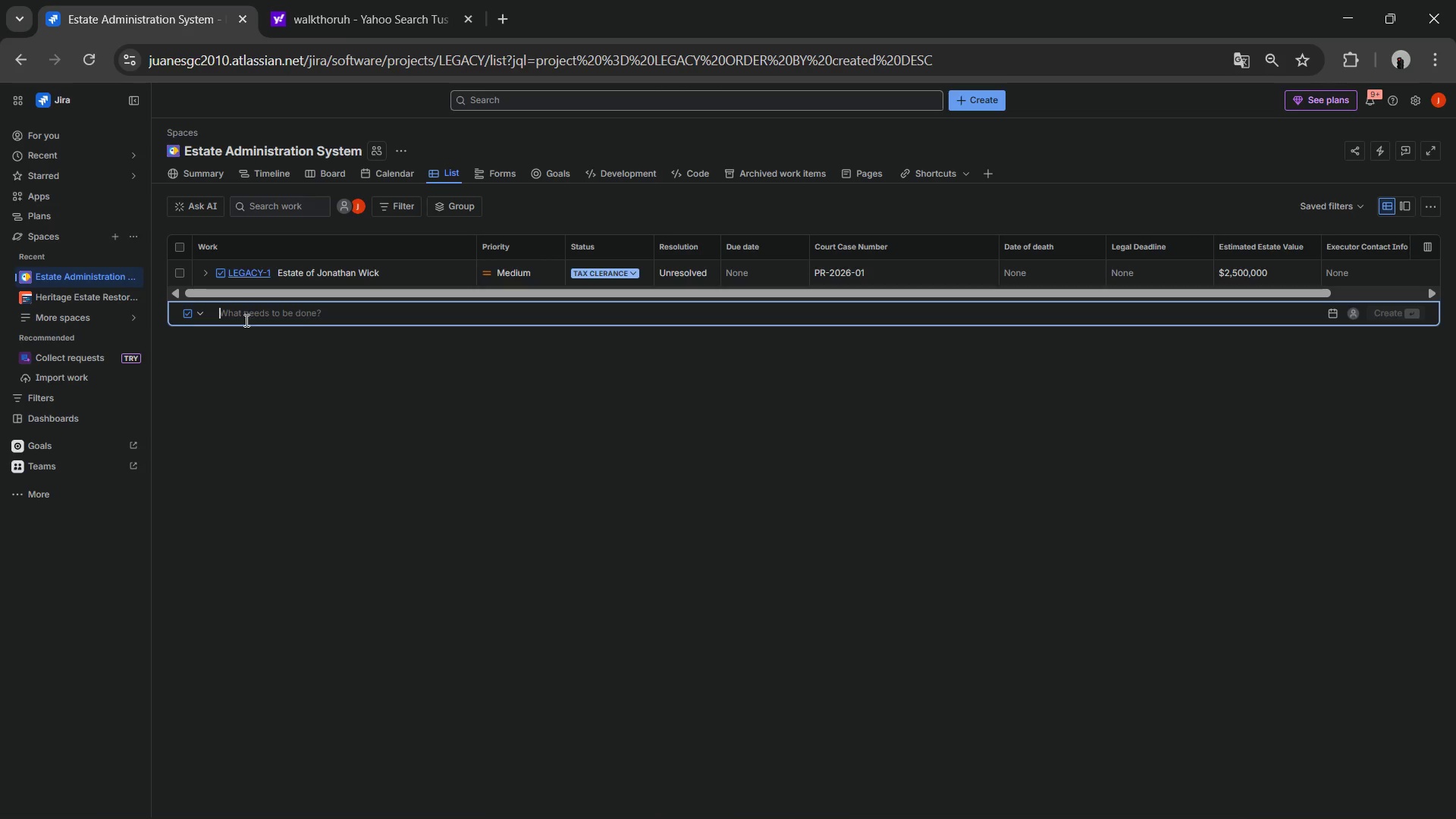 
type(Martha Wayne)
 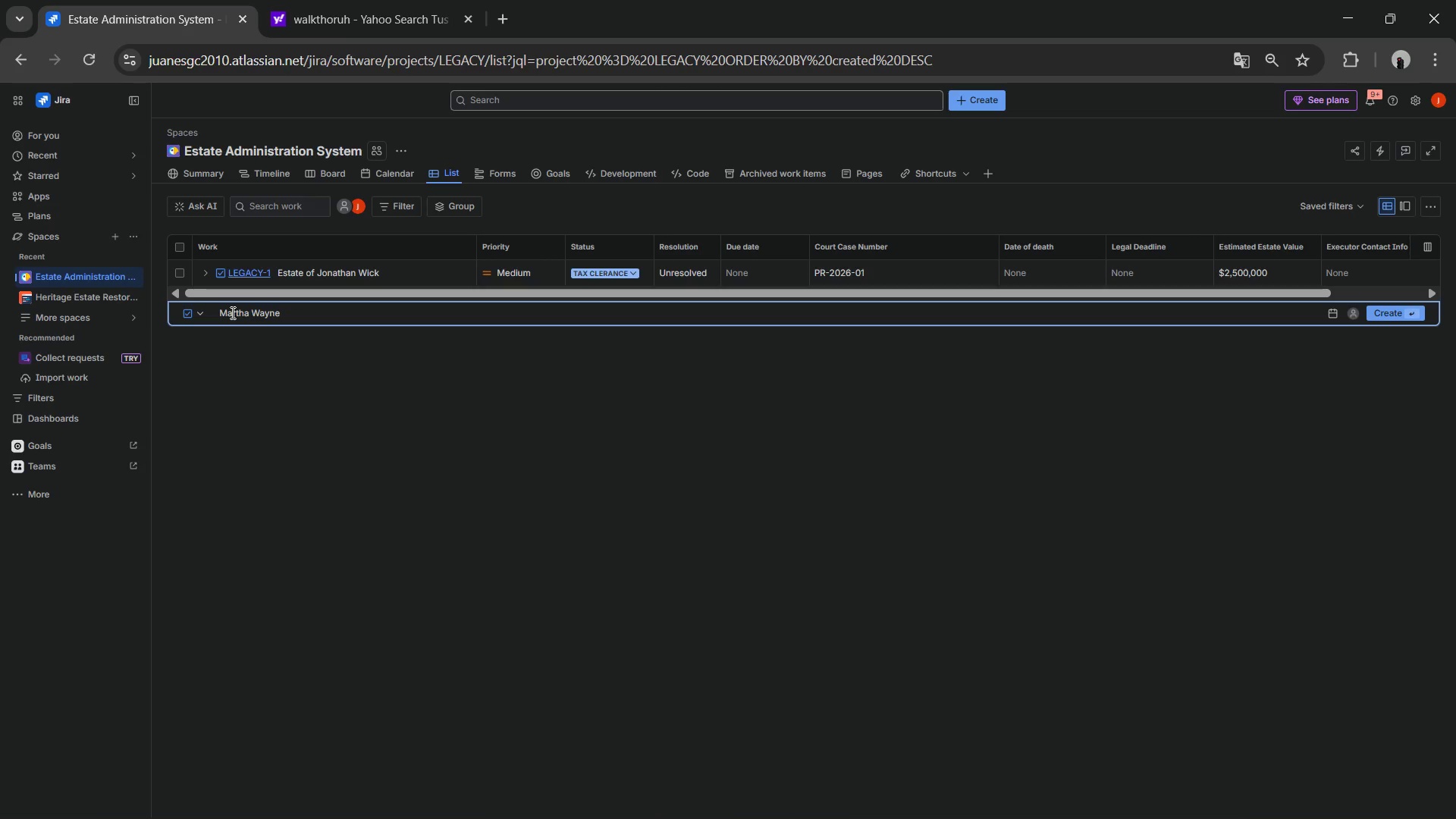 
key(Enter)
 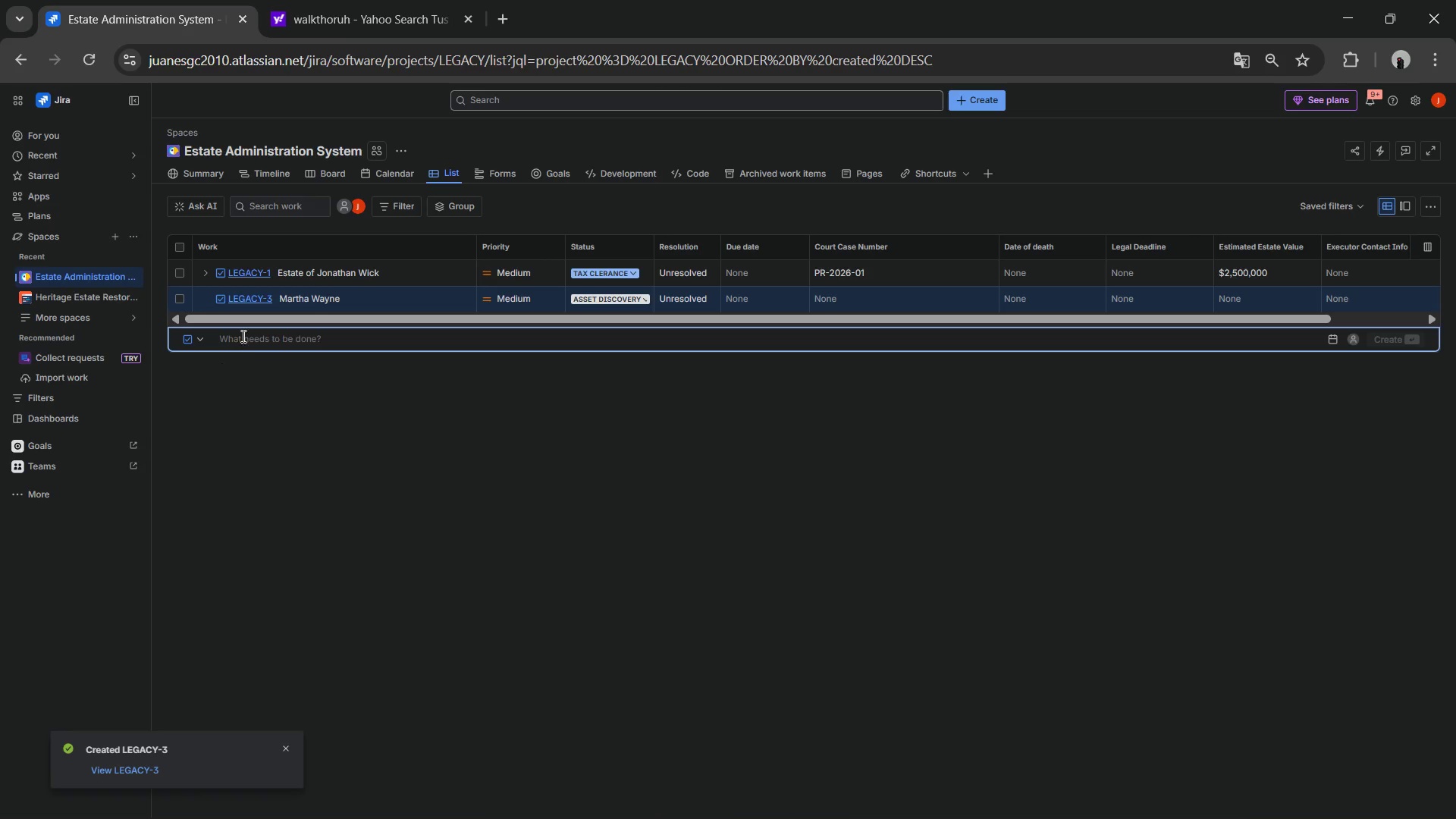 
type(Roert)
key(Backspace)
key(Backspace)
key(Backspace)
type(bert Baratheon)
 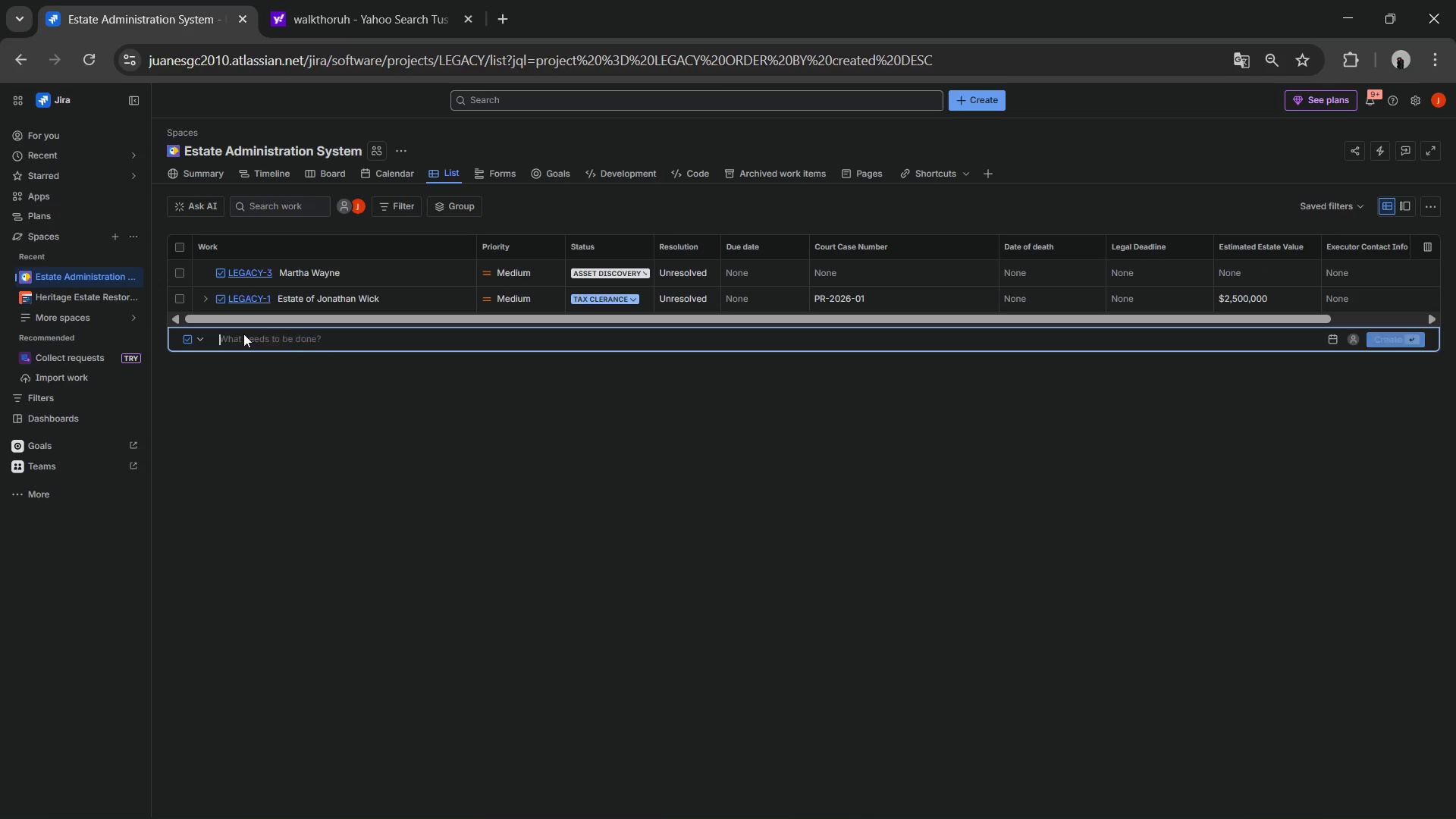 
 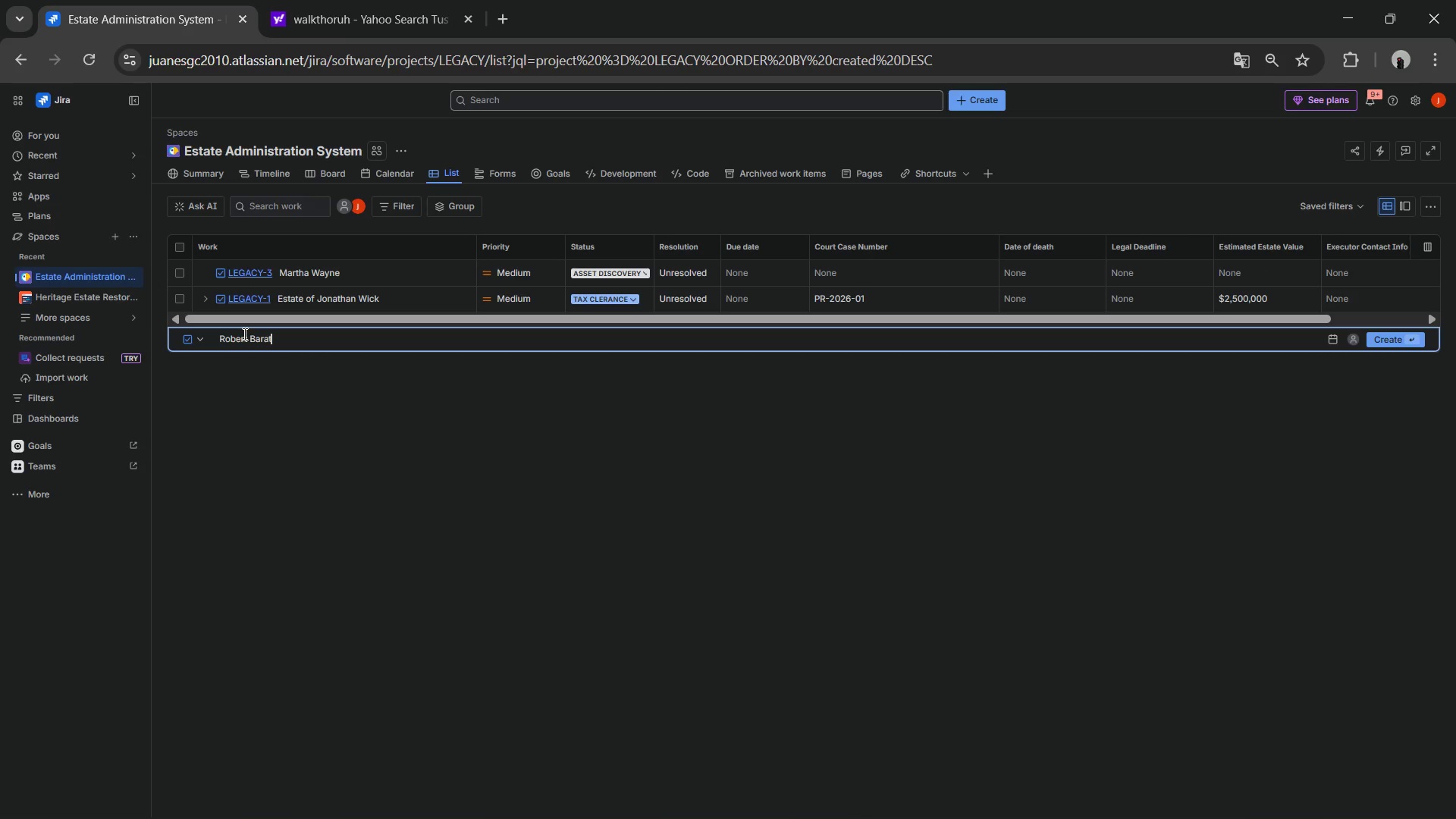 
key(Enter)
 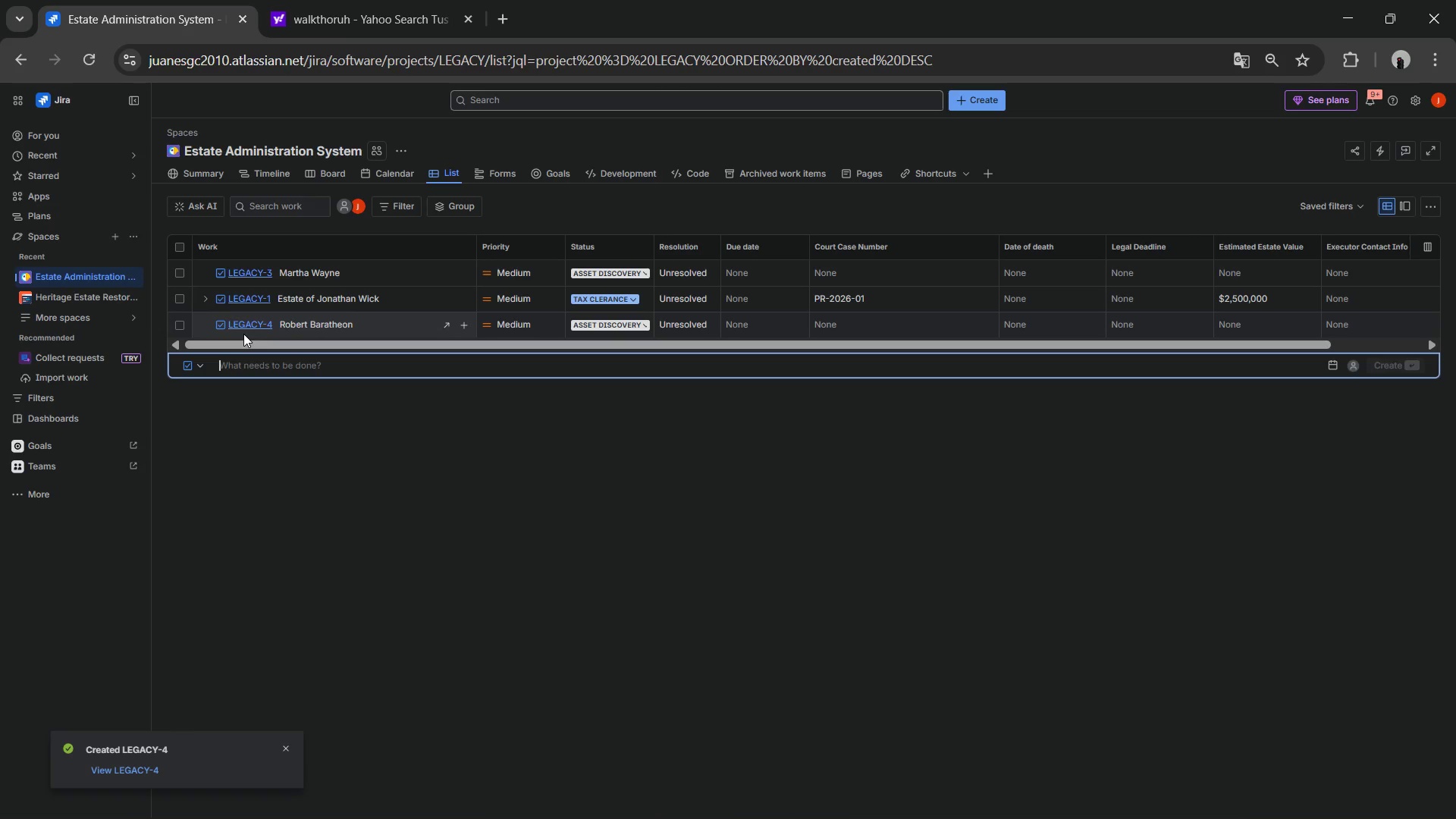 
wait(5.91)
 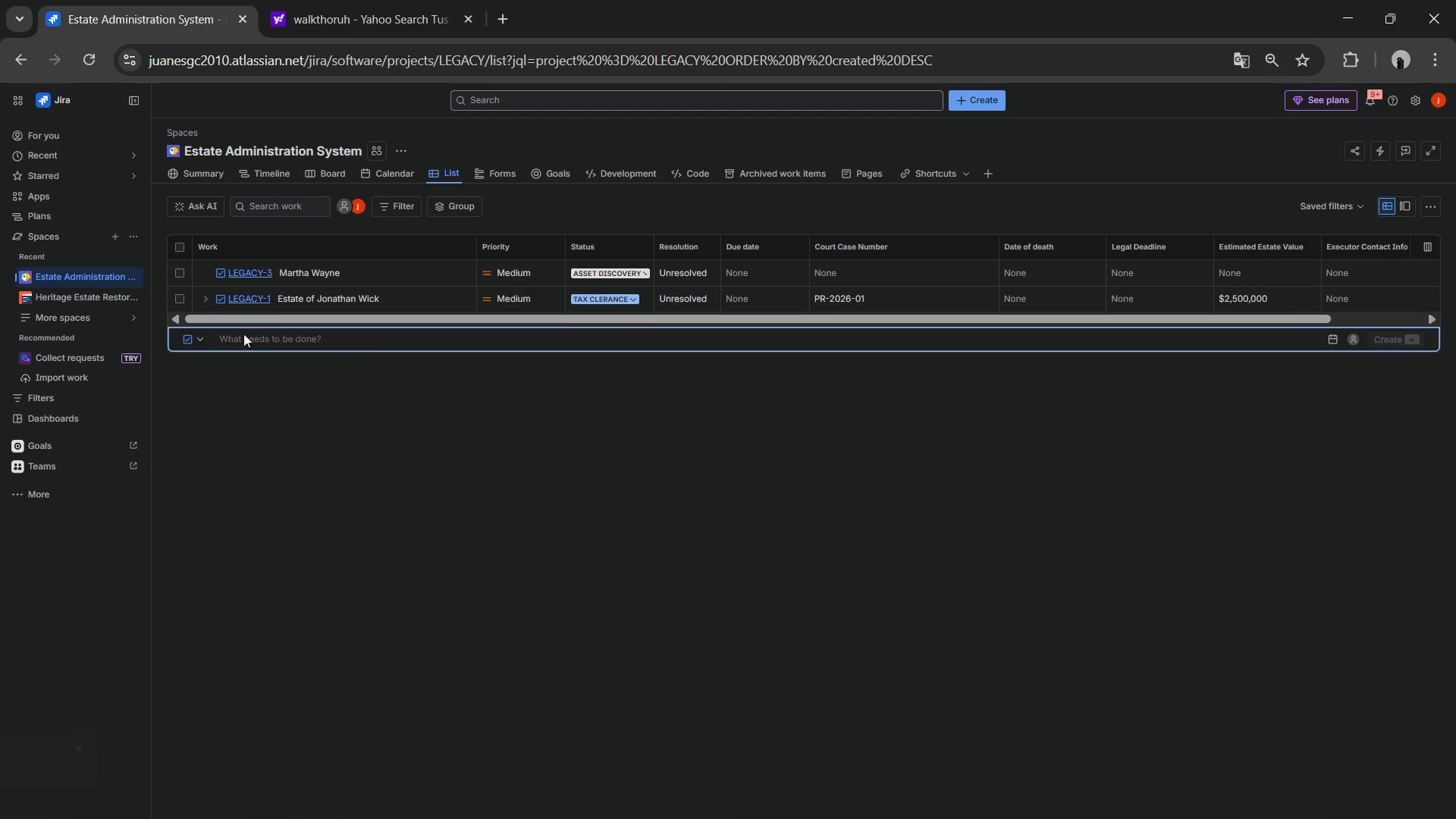 
type(Elene)
key(Backspace)
type(a Gilbert)
 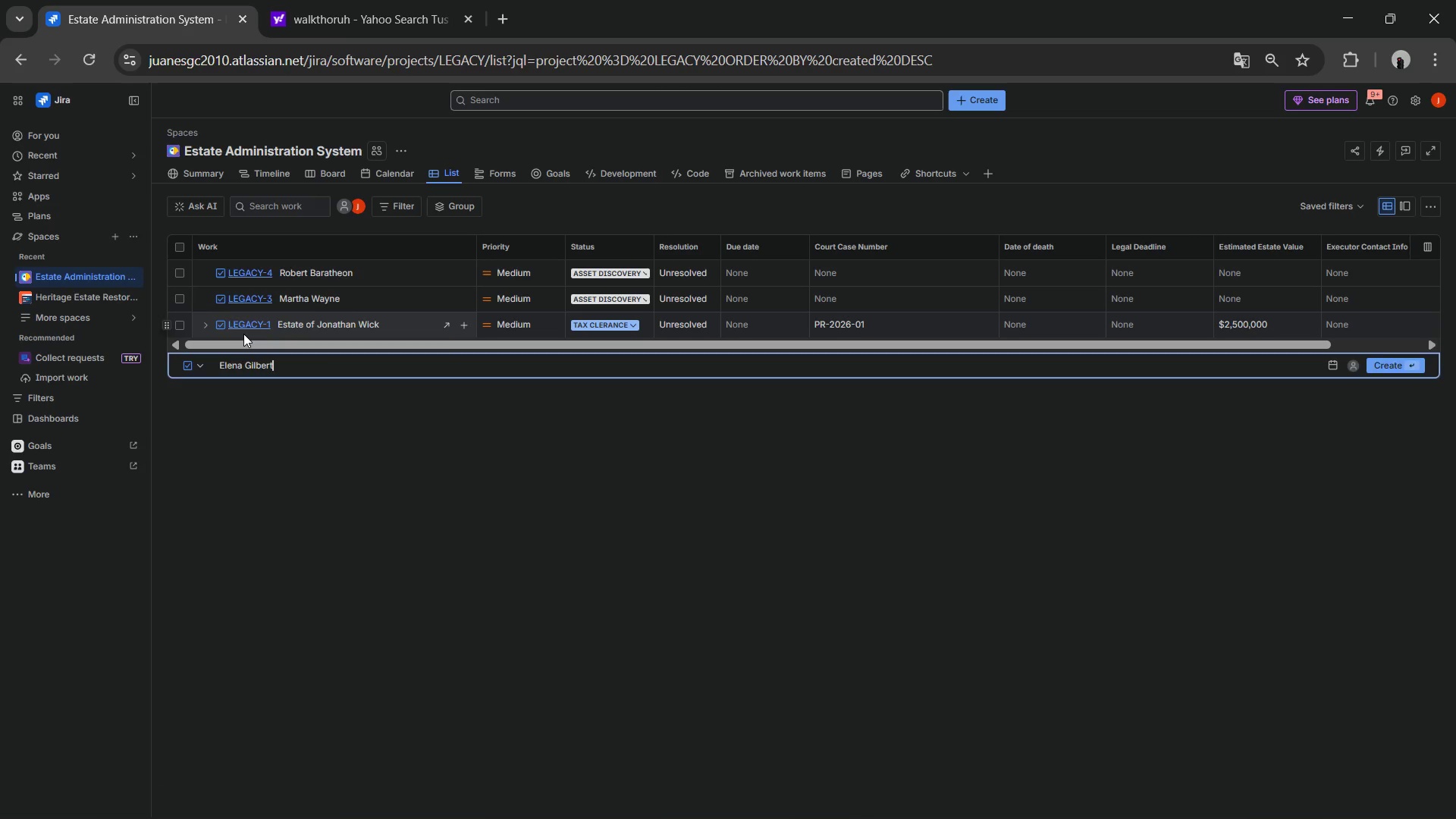 
 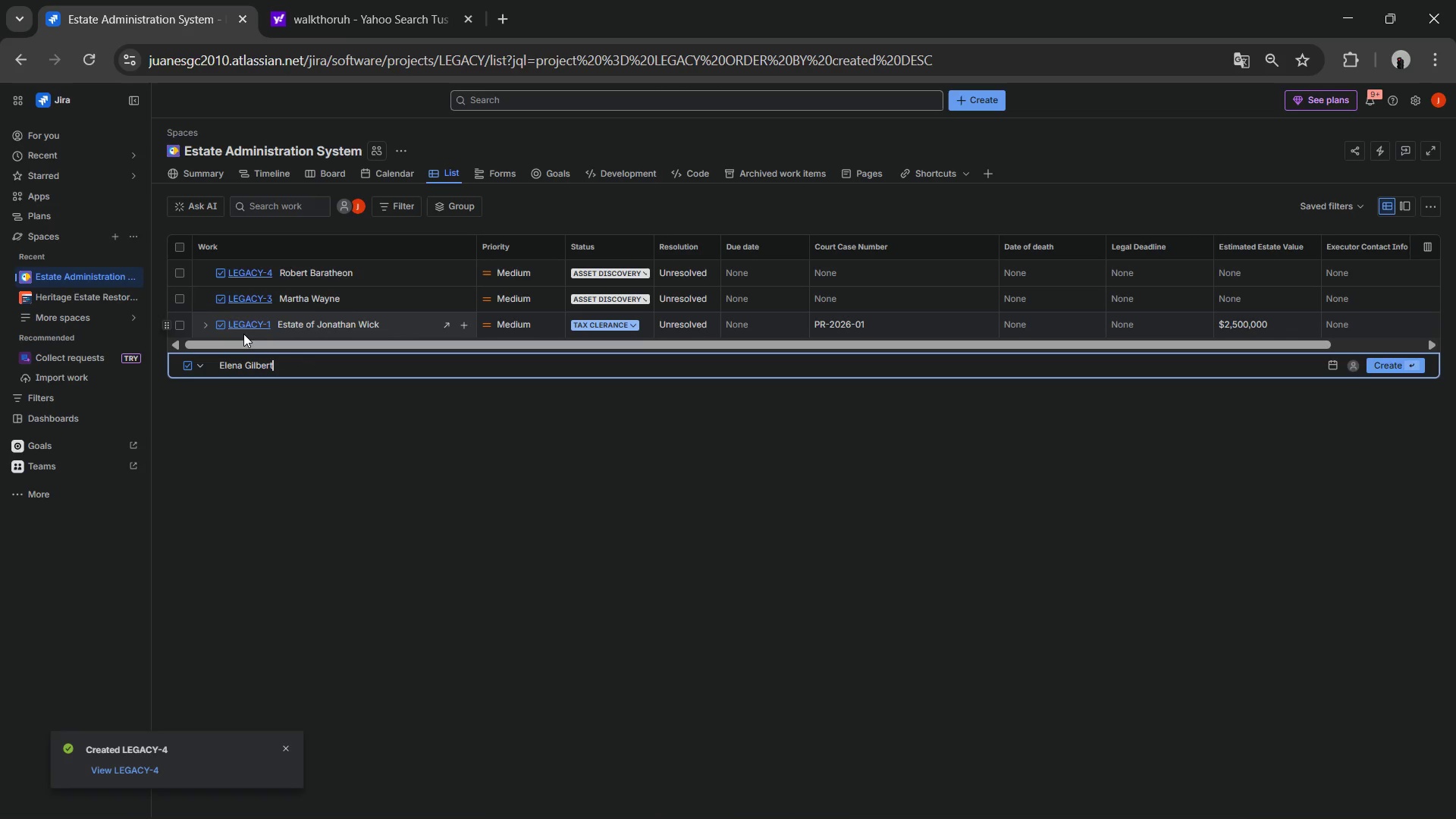 
key(Enter)
 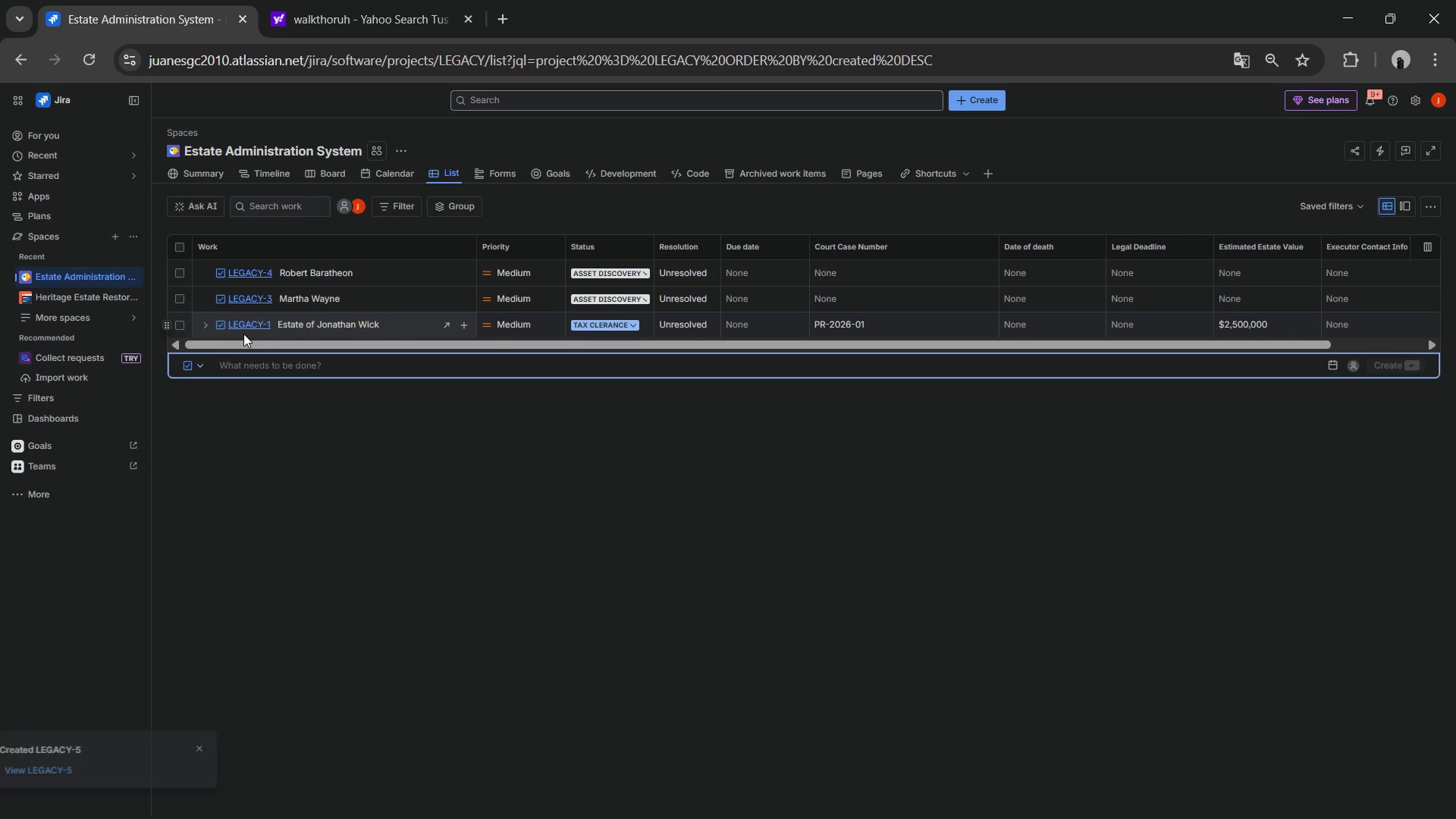 
type(Tony Stark)
 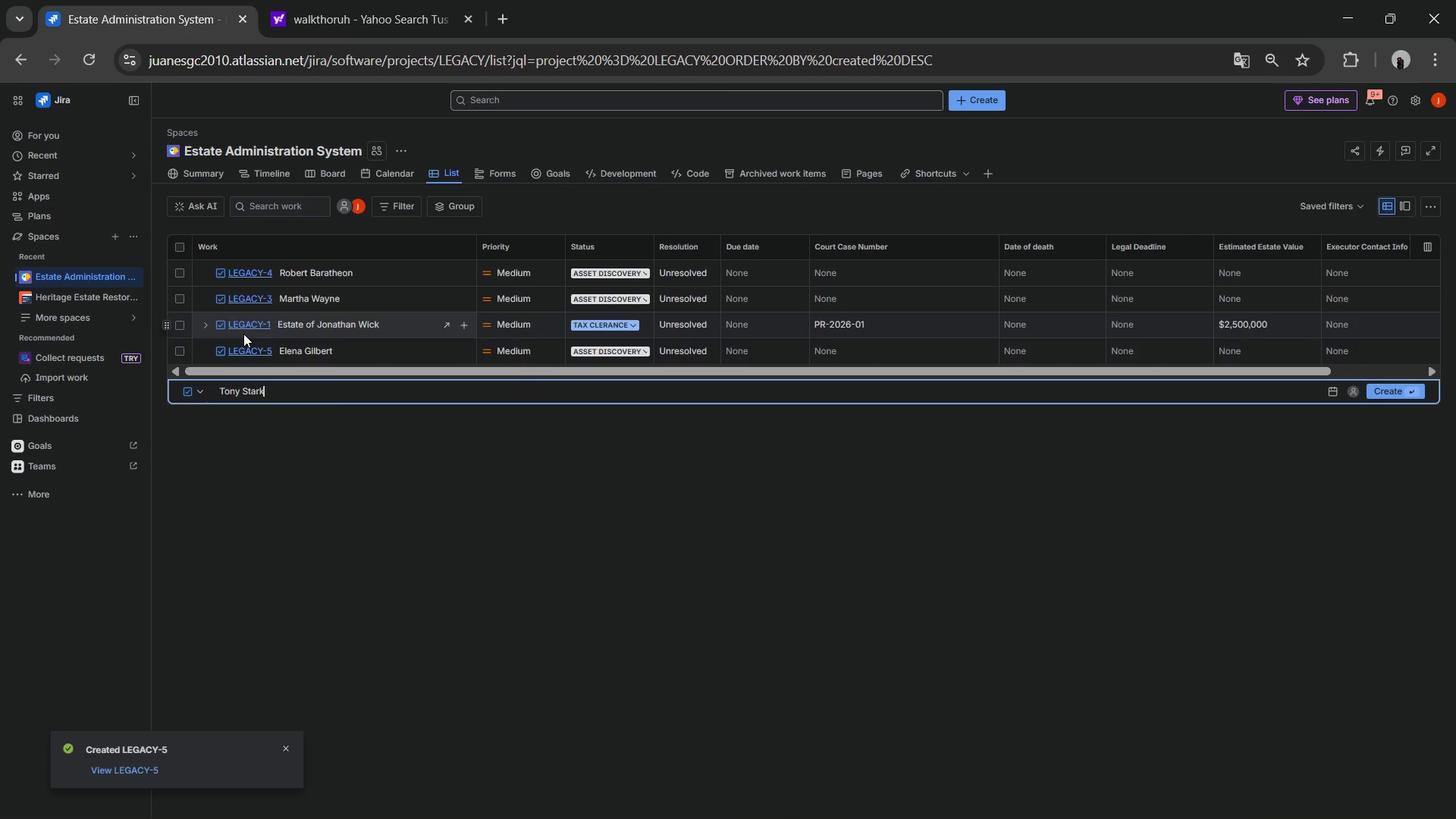 
 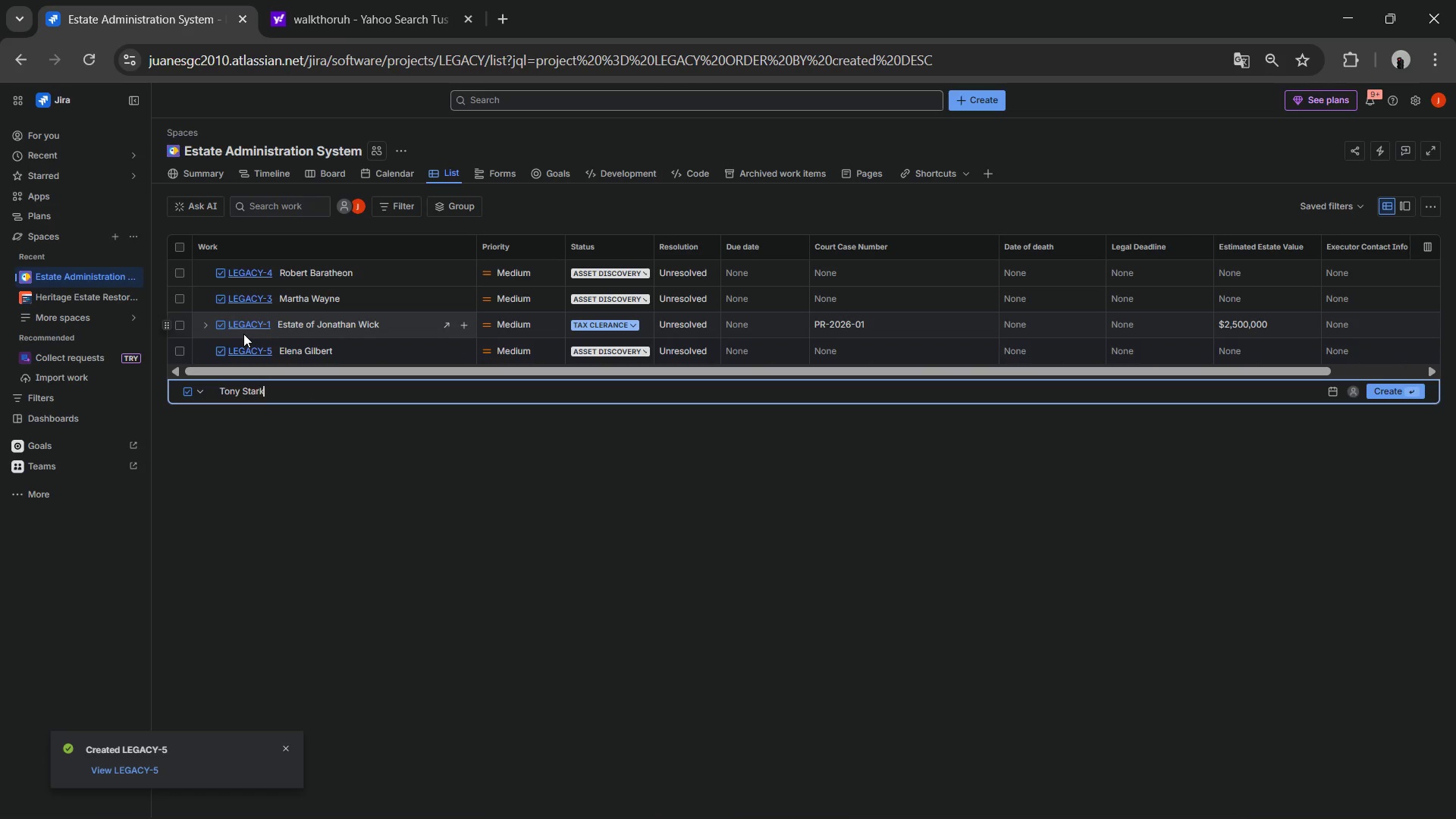 
key(Enter)
 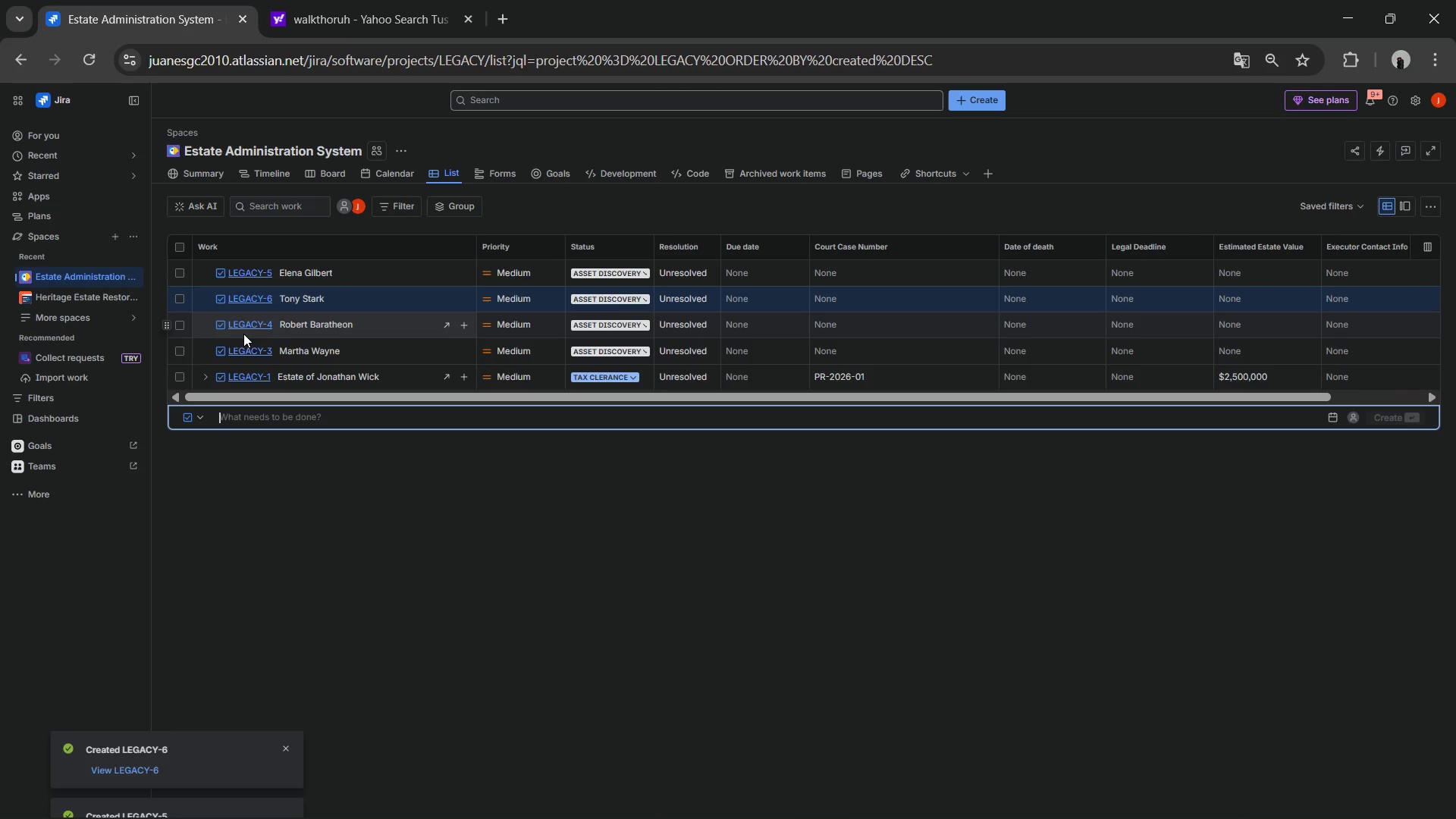 
type(EWw)
key(Backspace)
key(Backspace)
key(Backspace)
type(Walter Whitw)
key(Backspace)
type(e)
 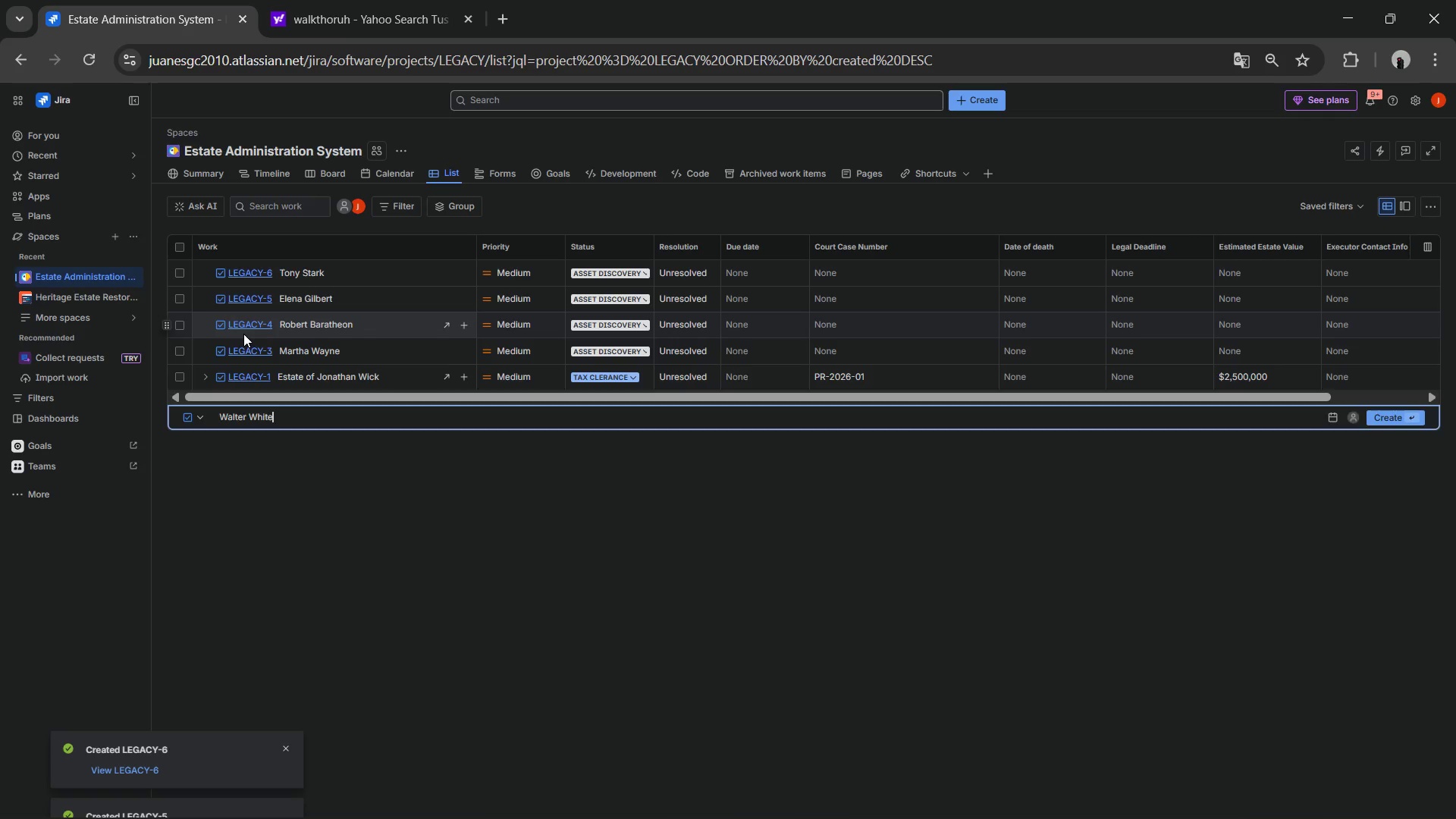 
key(Enter)
 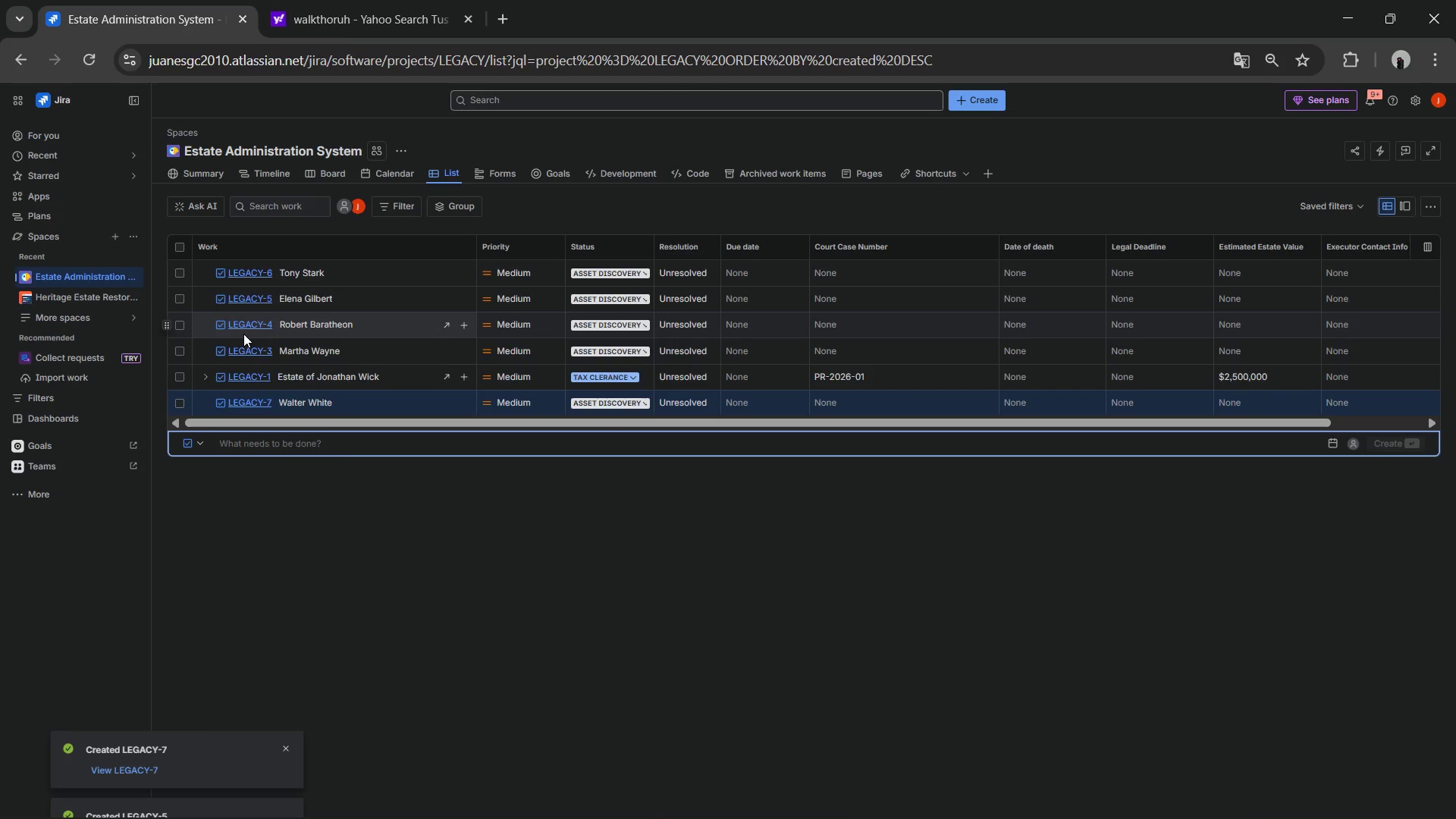 
type(Vito Corleone)
 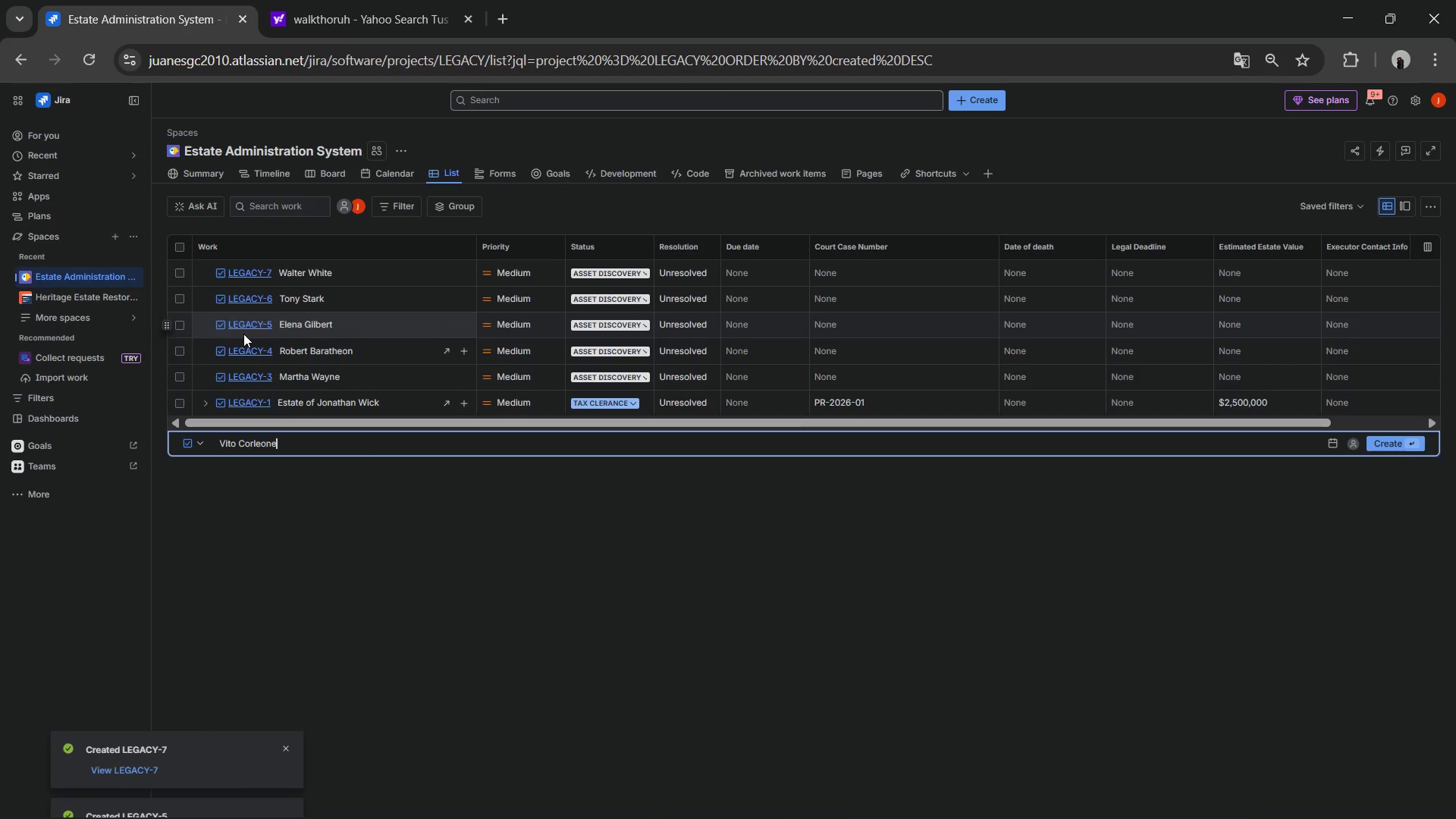 
key(Enter)
 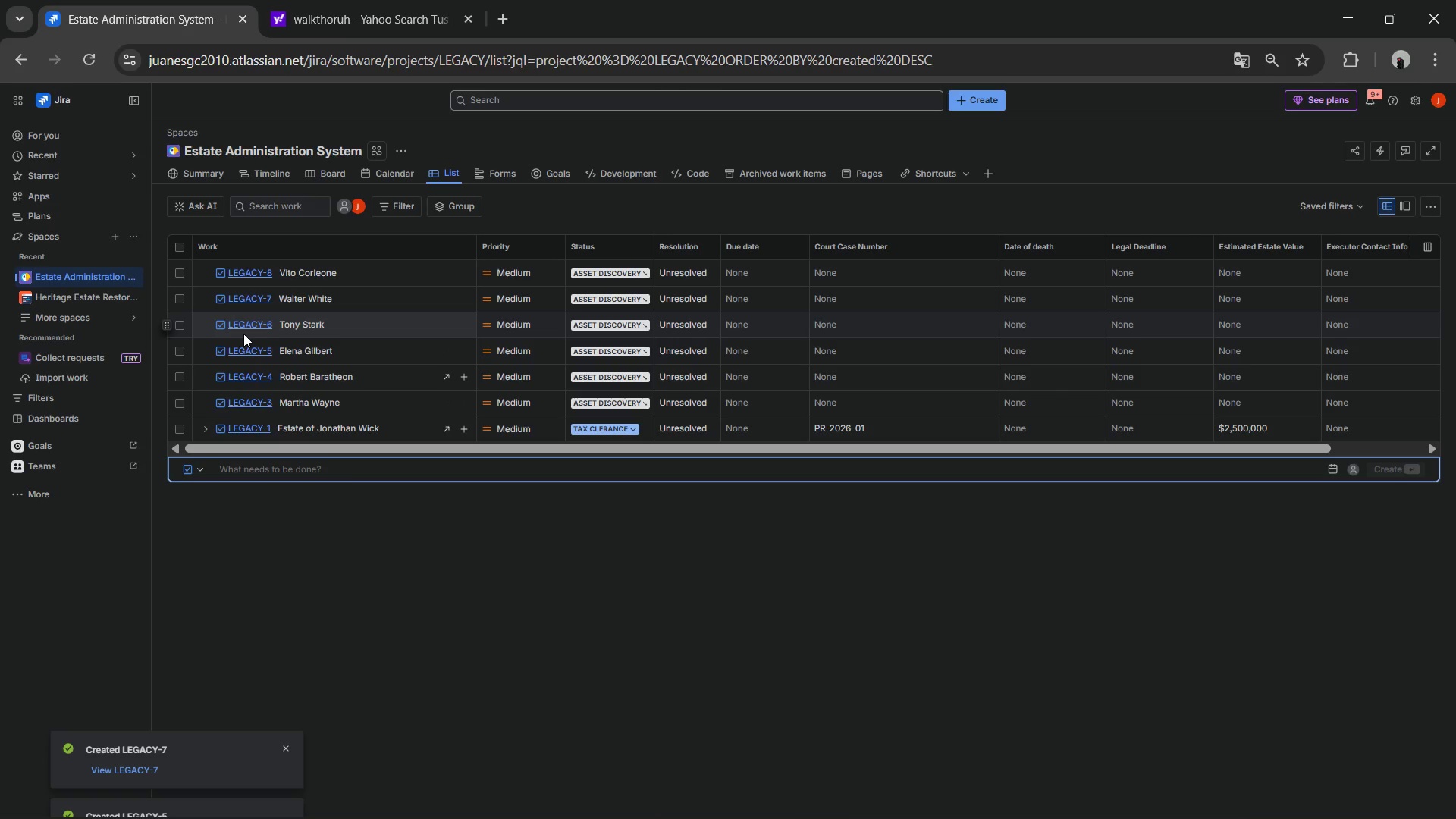 
wait(16.64)
 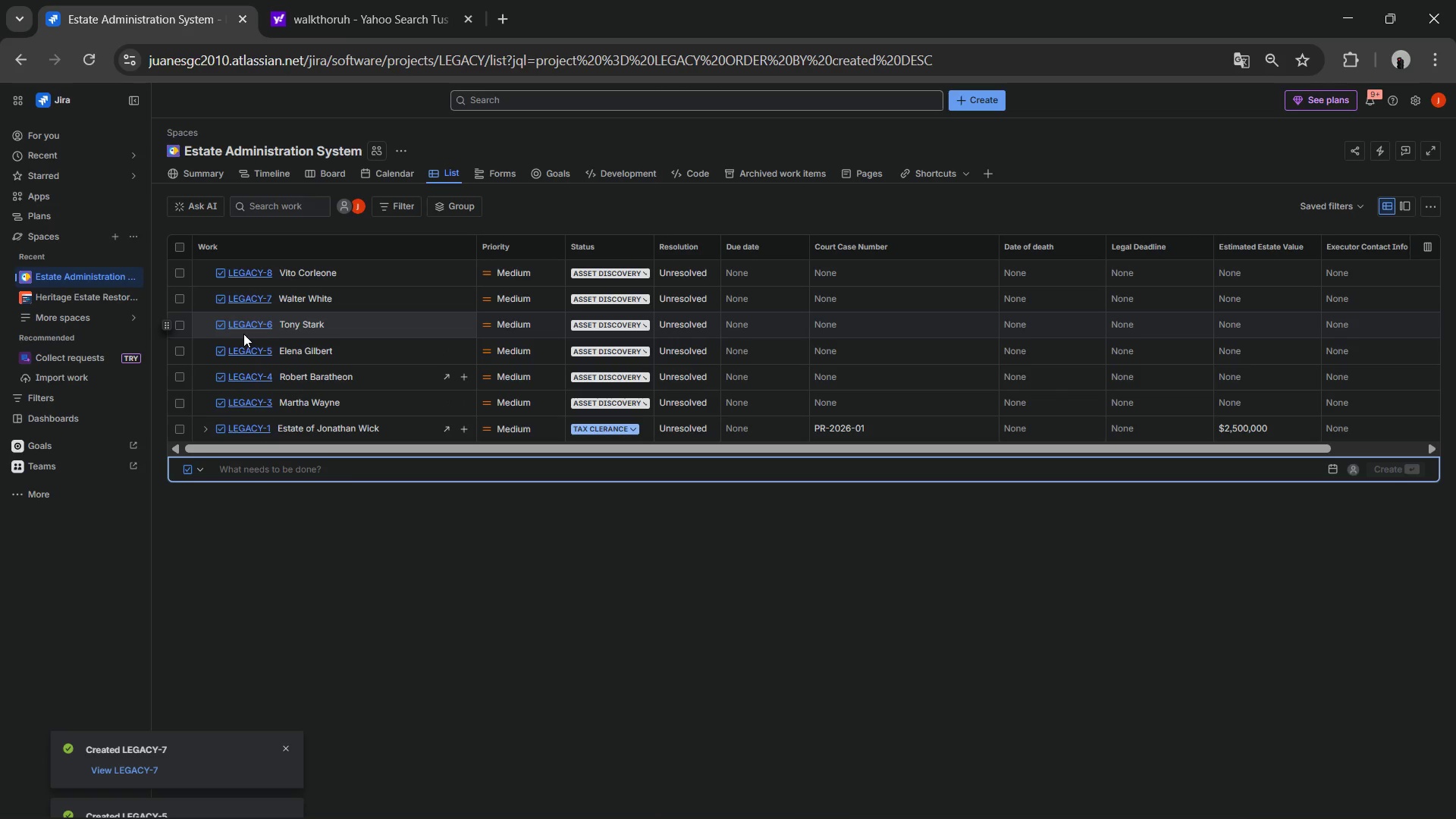 
left_click([306, 435])
 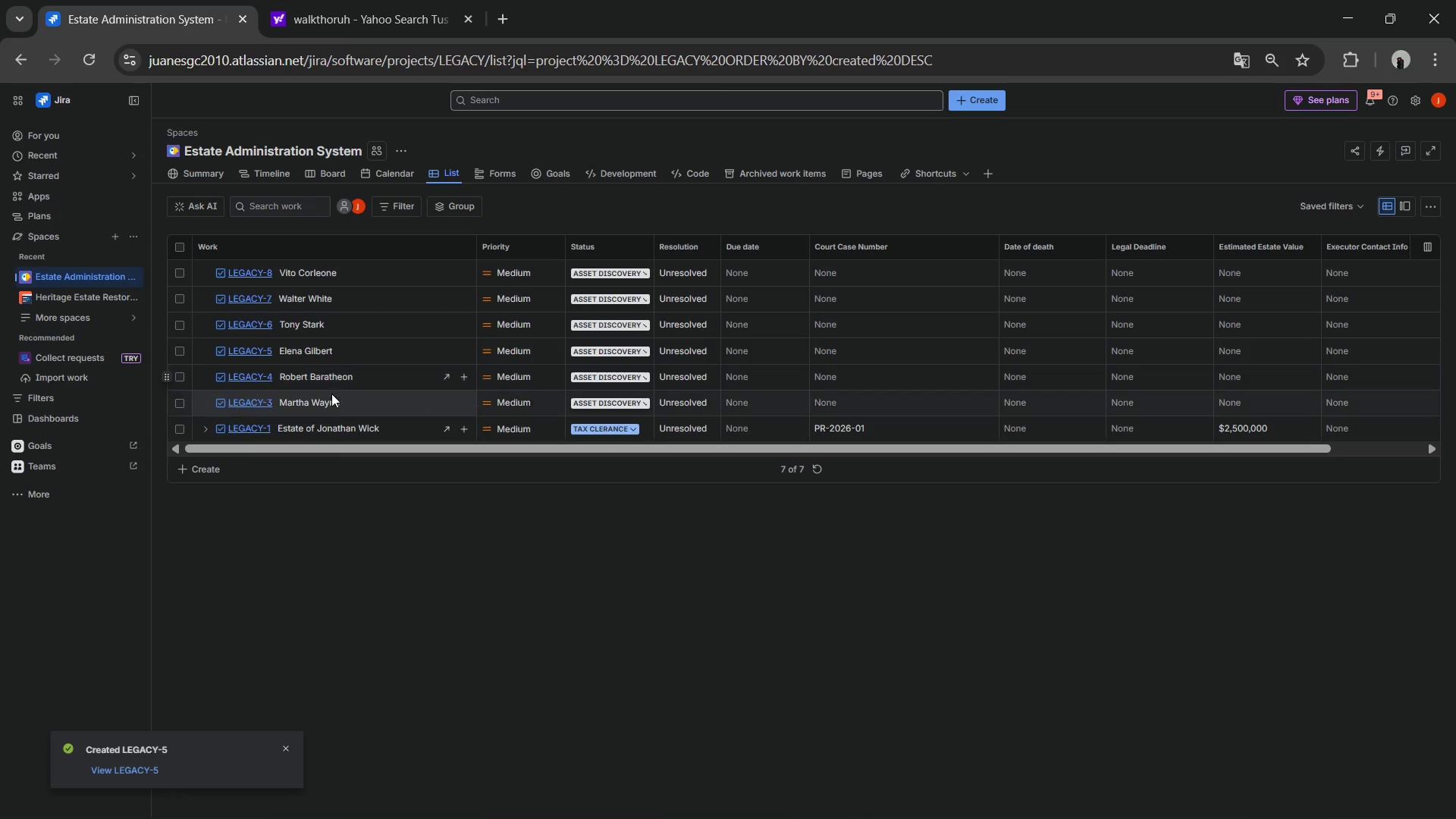 
left_click([318, 434])
 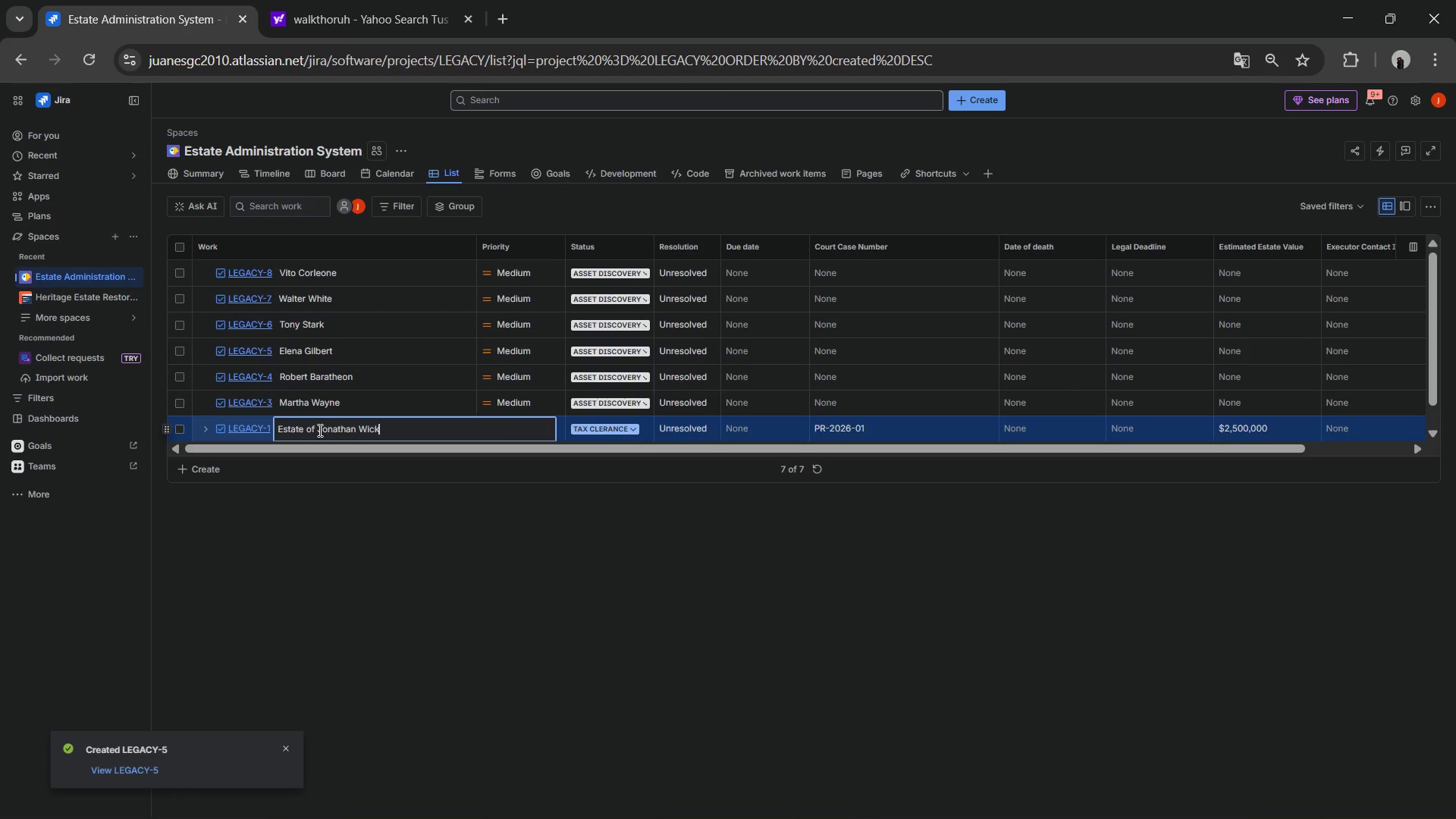 
double_click([318, 430])
 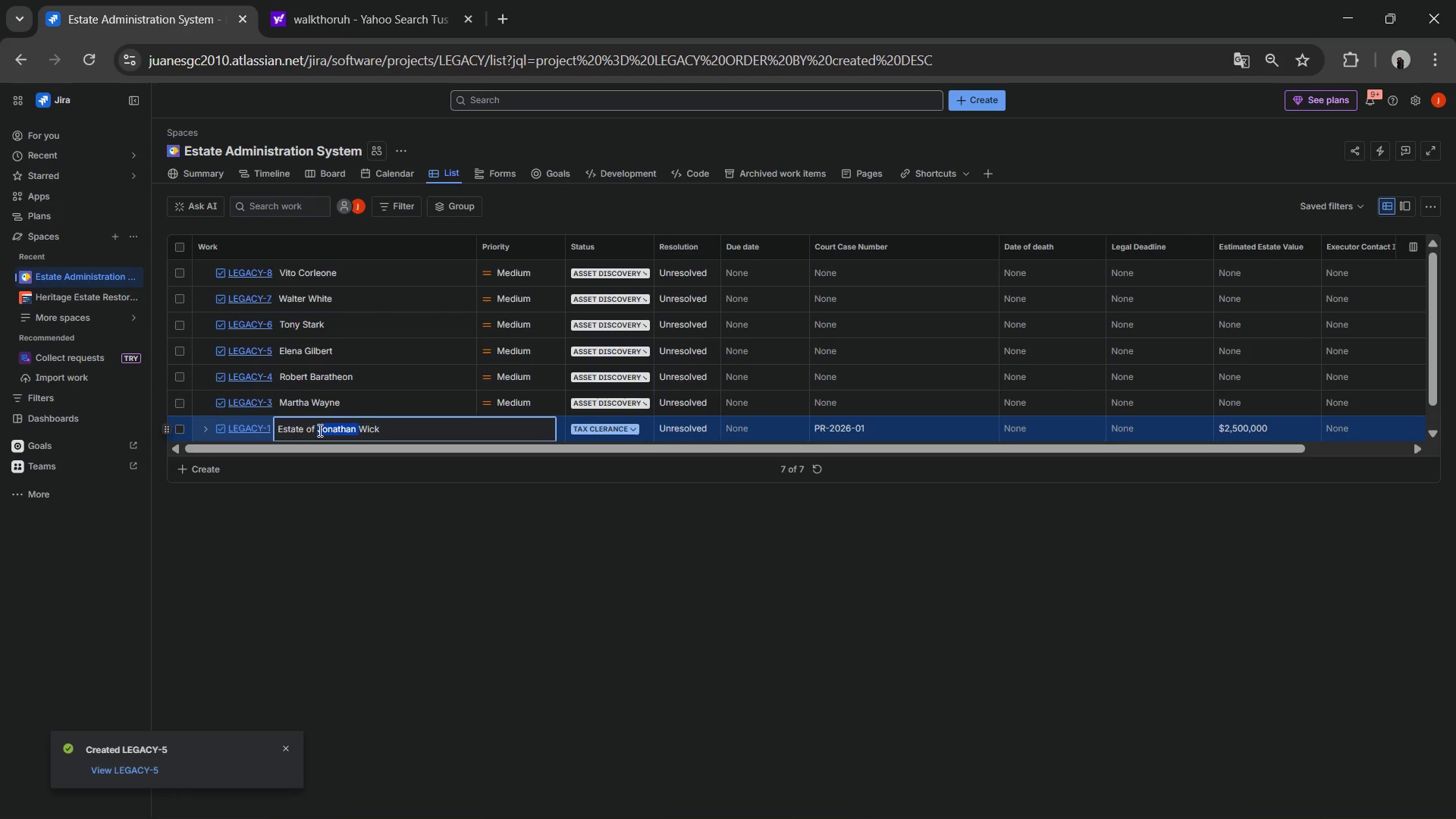 
triple_click([318, 430])
 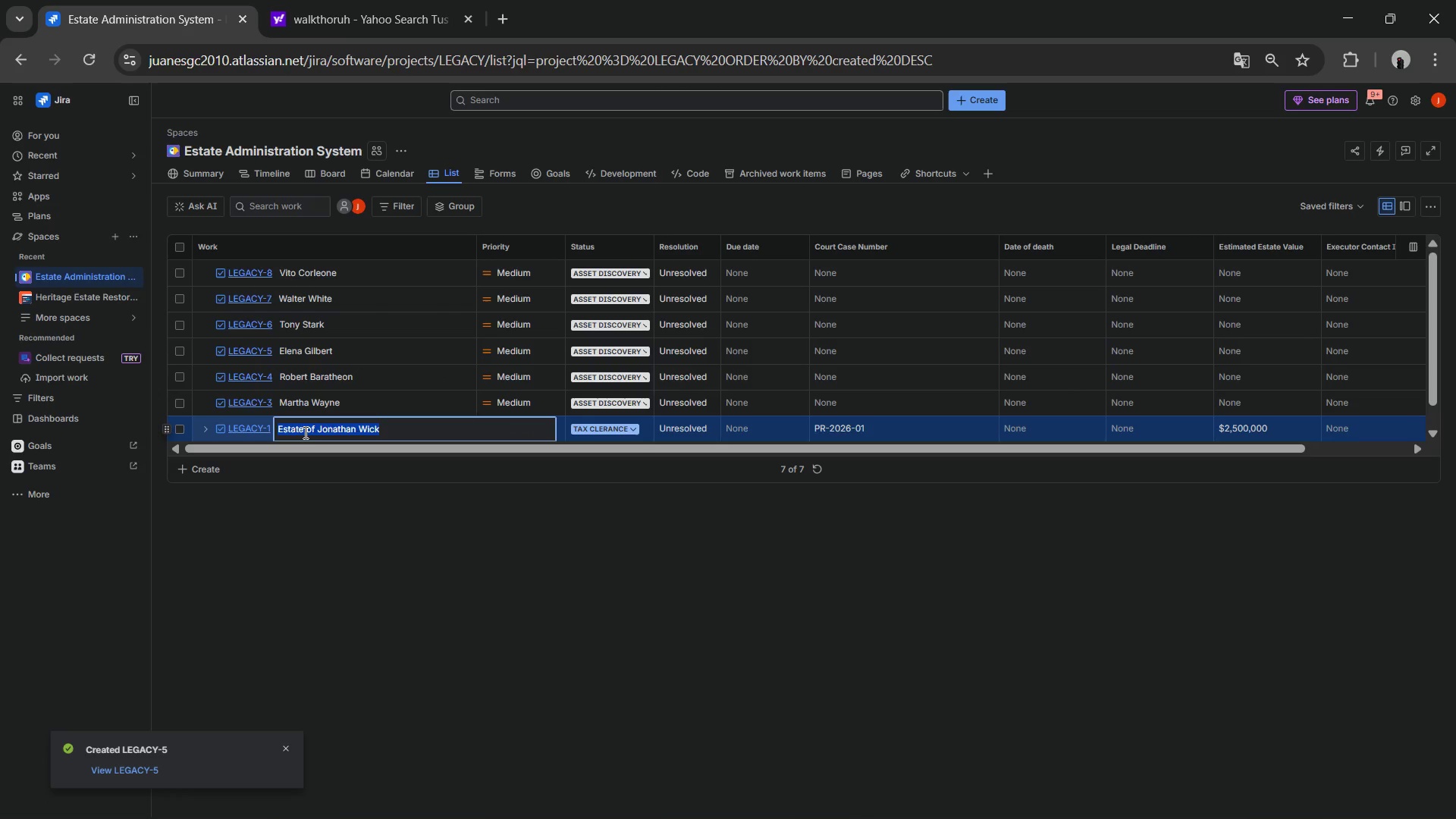 
left_click([300, 432])
 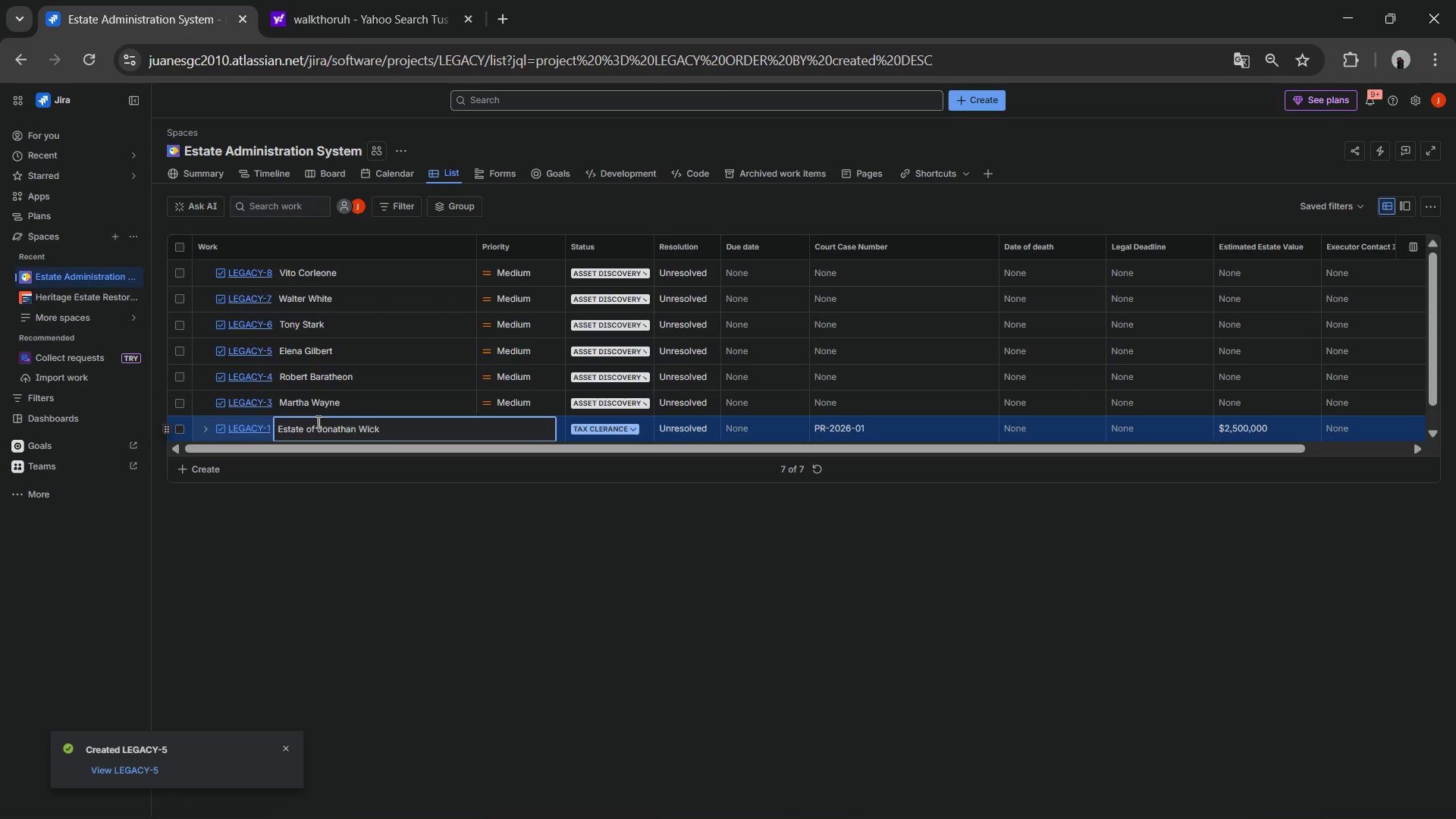 
left_click_drag(start_coordinate=[316, 422], to_coordinate=[269, 422])
 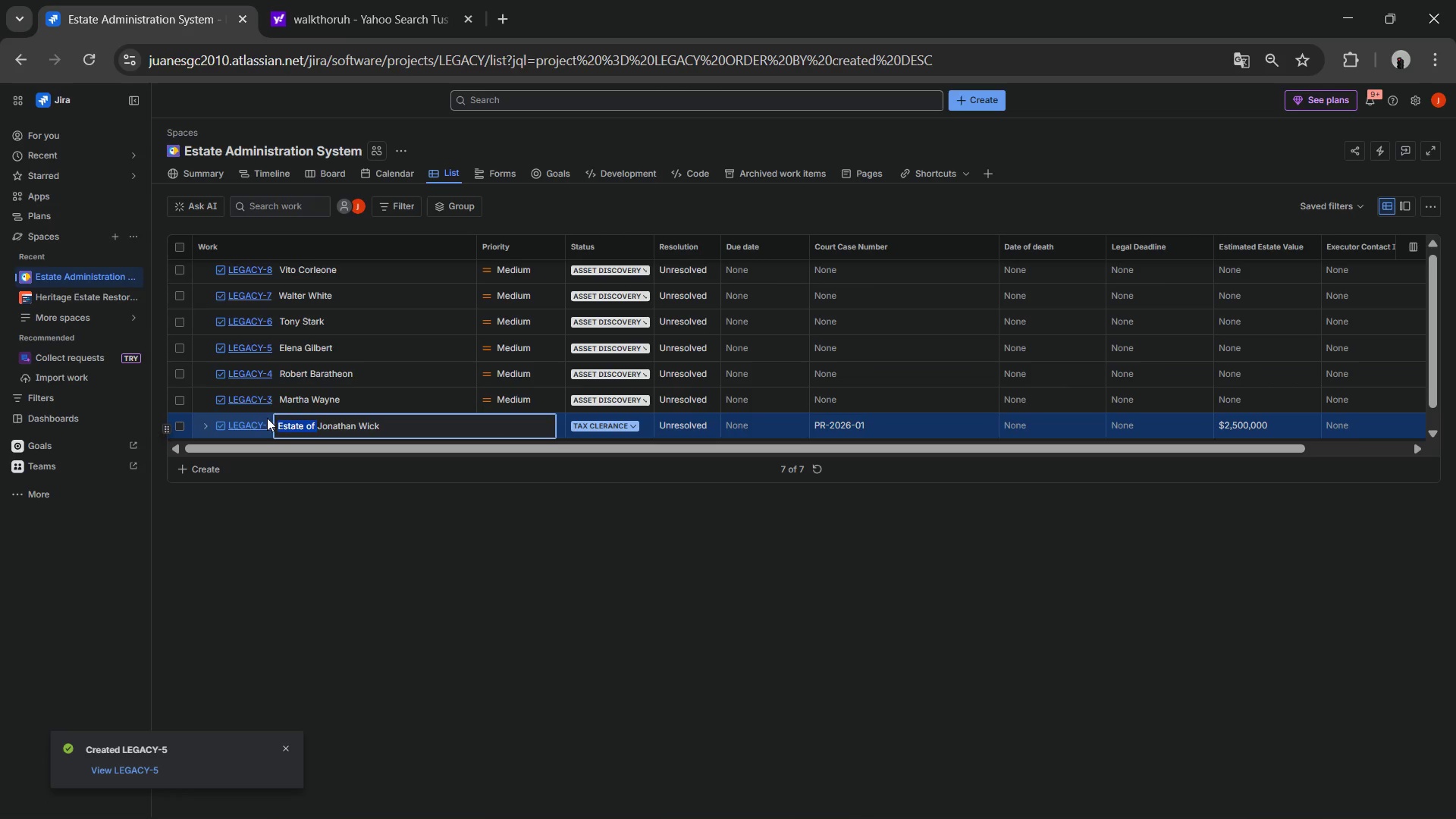 
key(Control+C)
 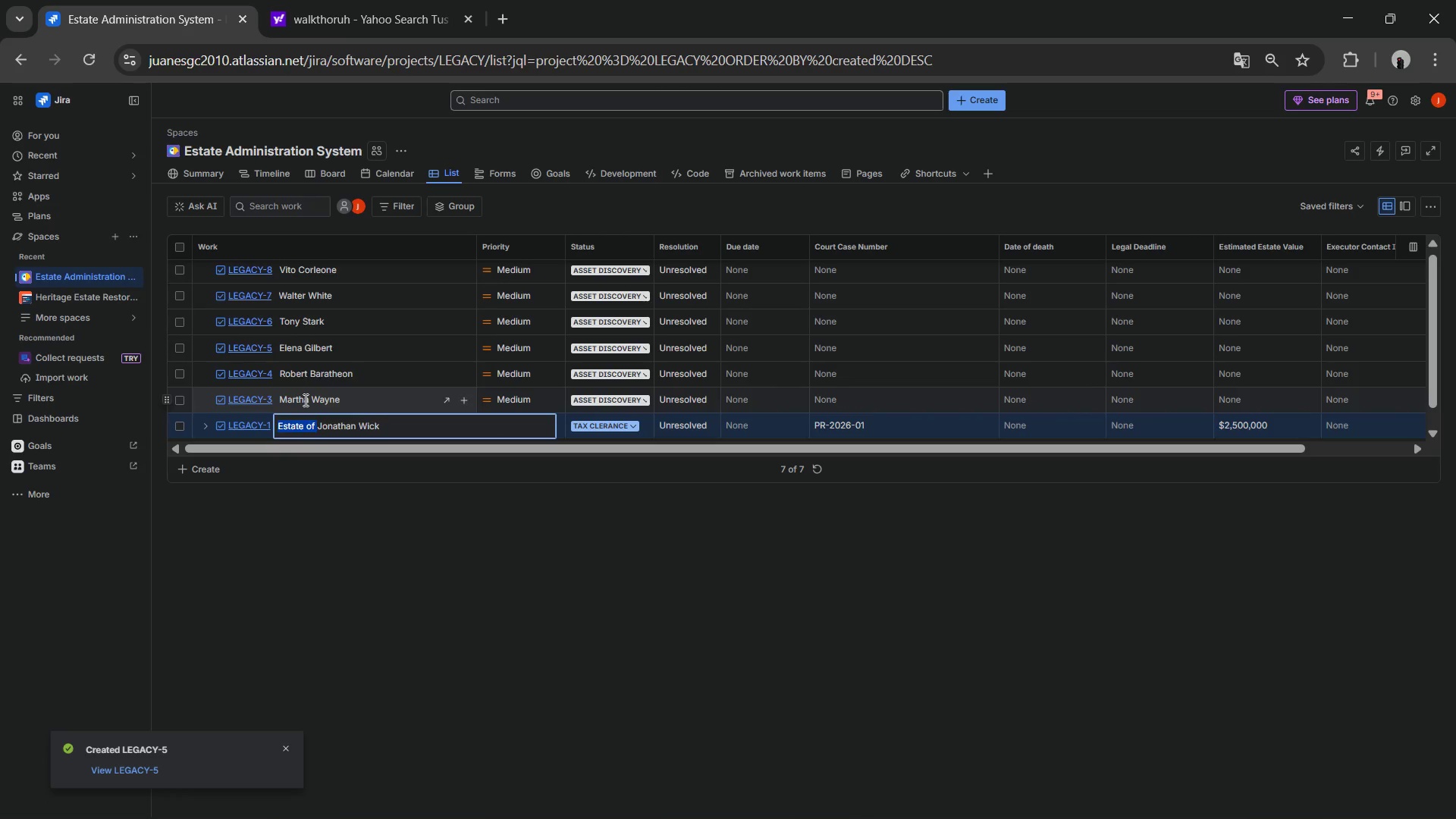 
left_click([304, 400])
 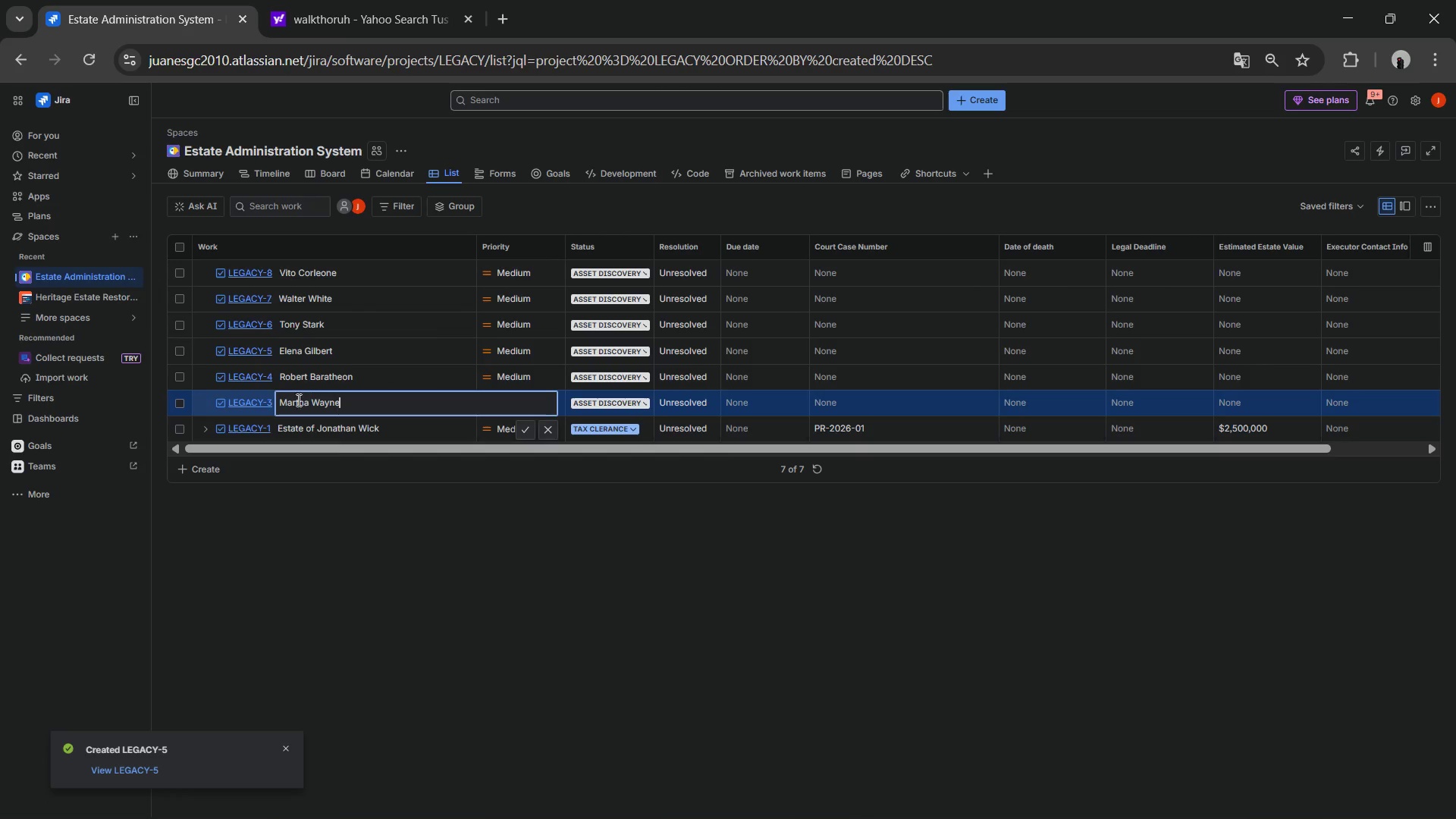 
left_click([293, 401])
 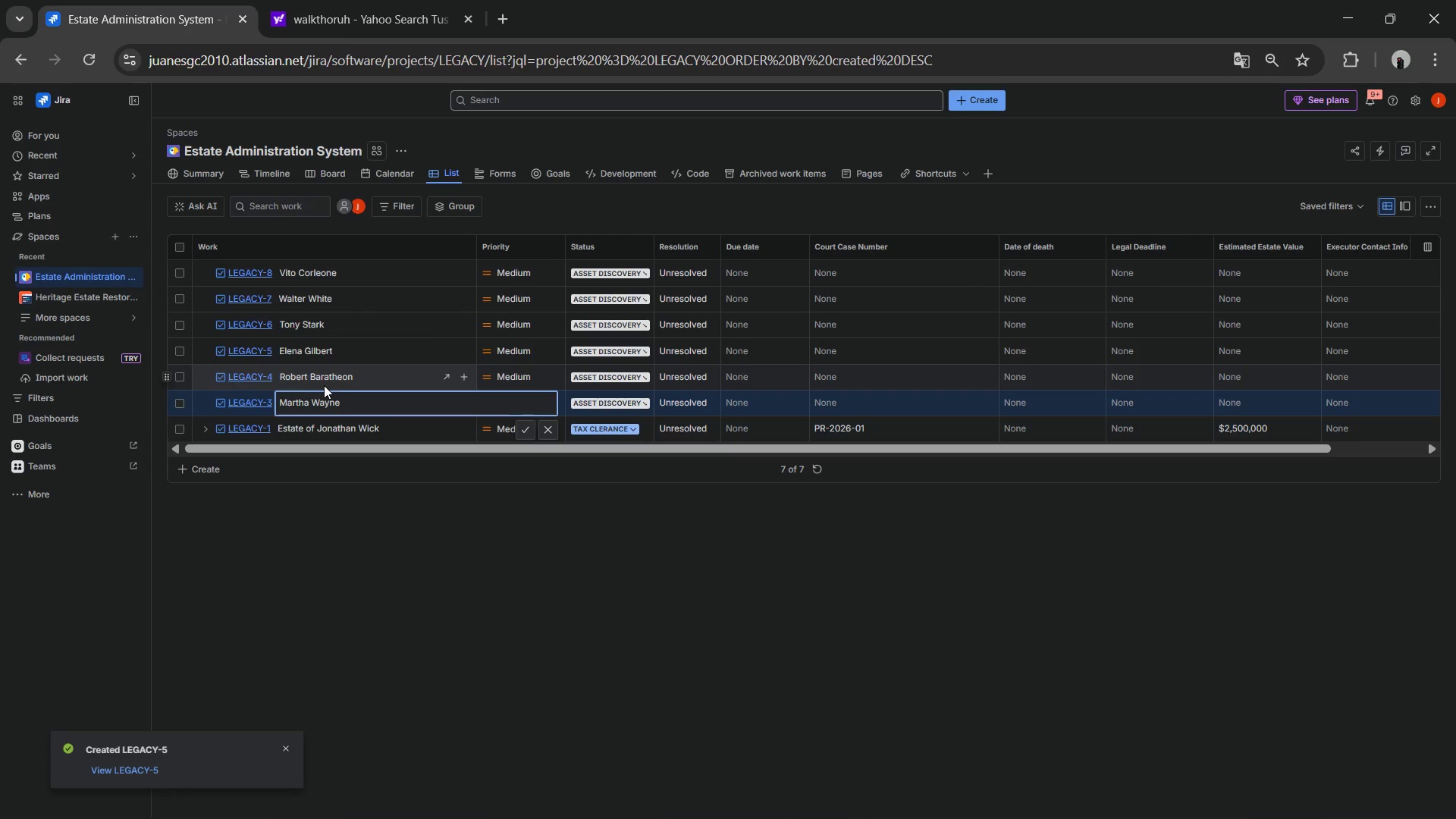 
key(ArrowLeft)
 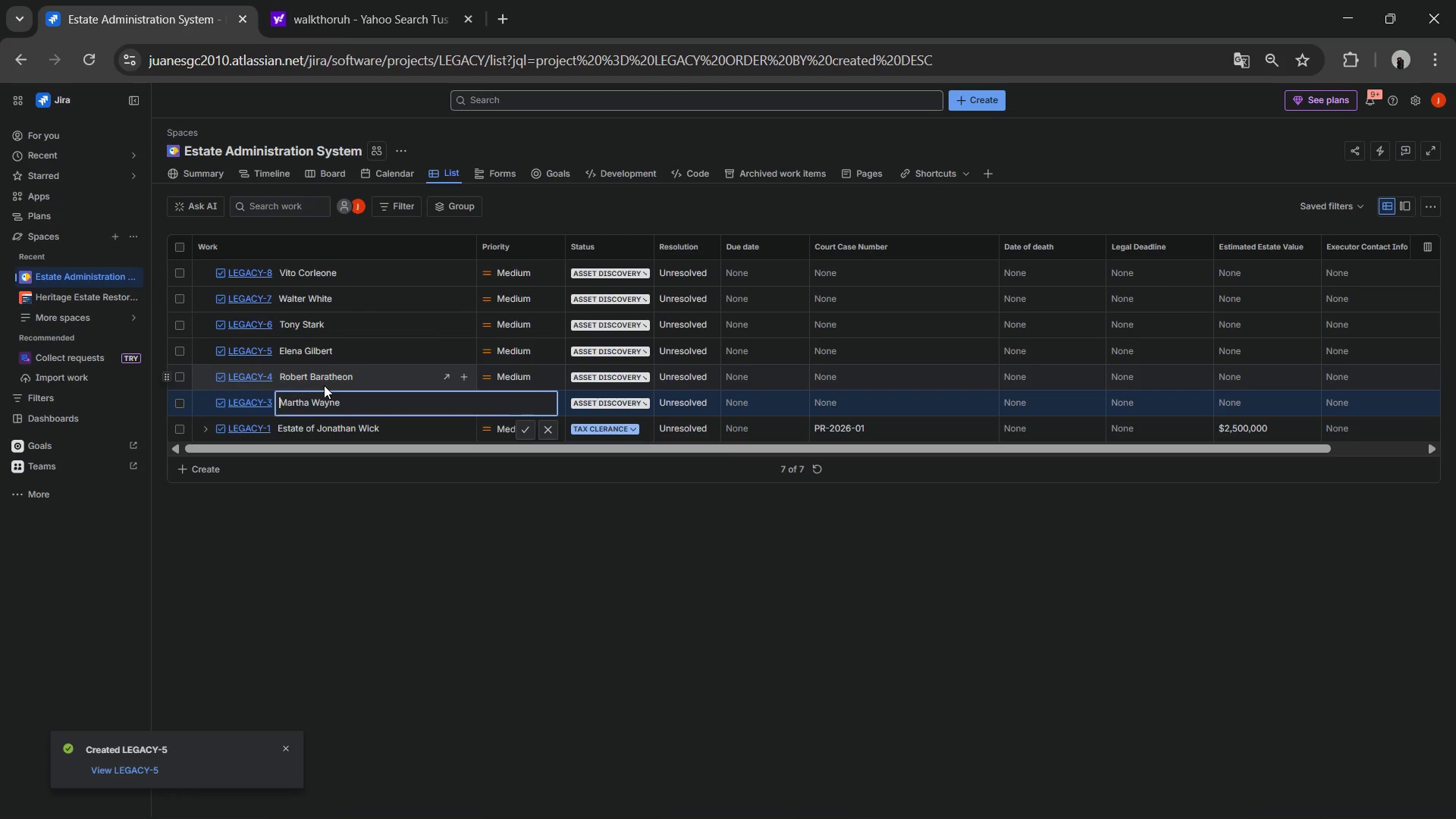 
key(ArrowLeft)
 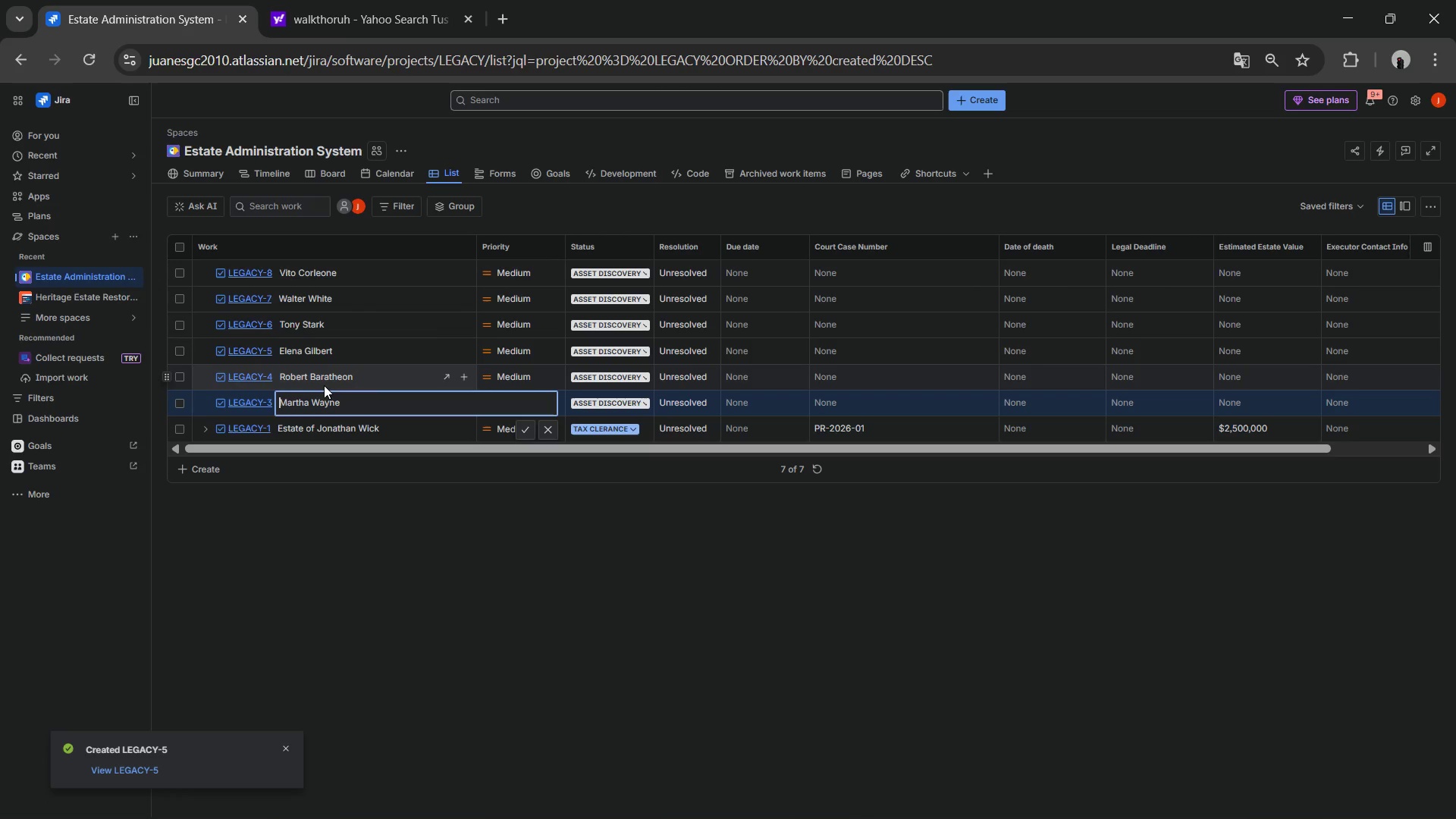 
key(ArrowLeft)
 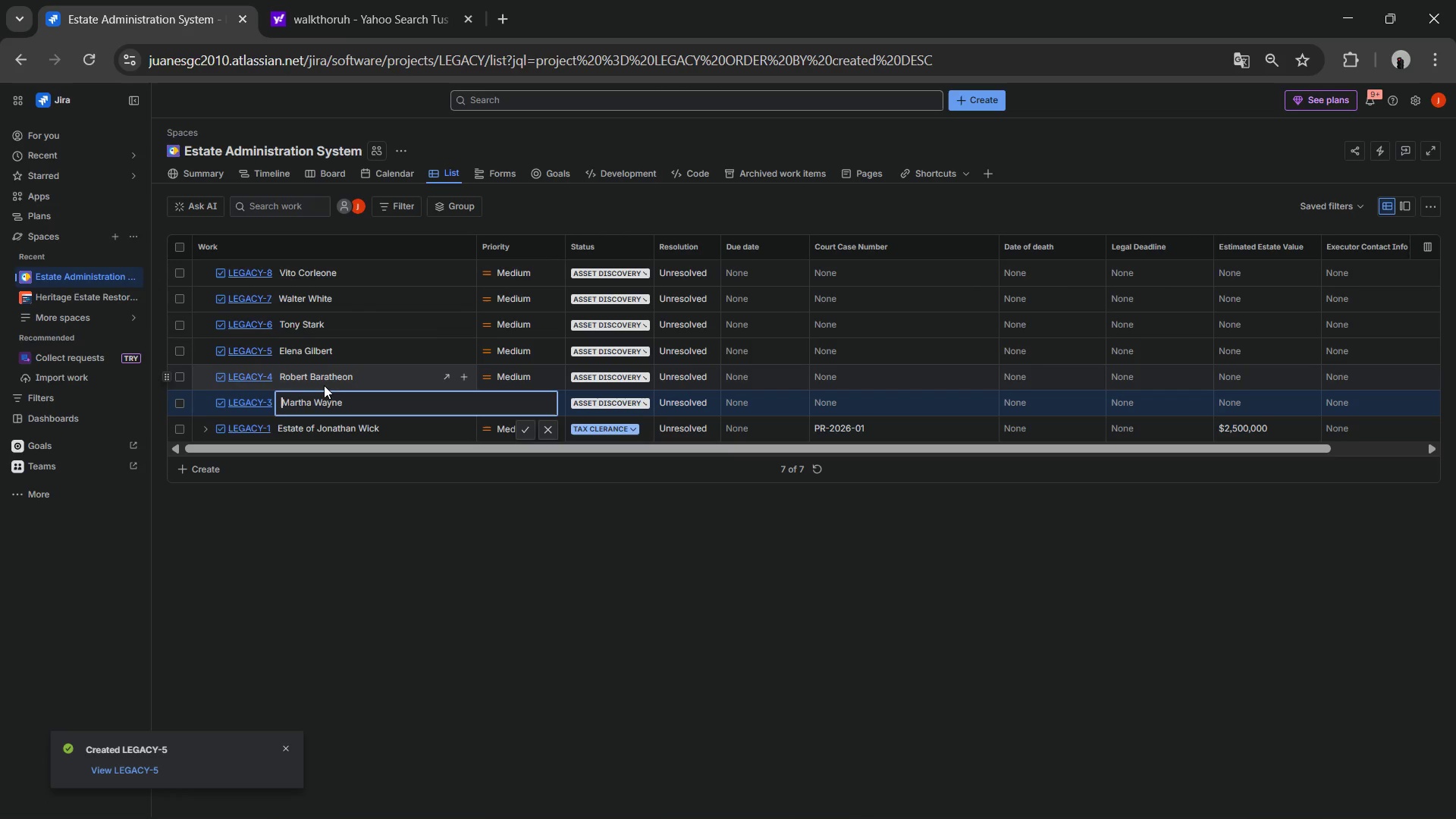 
key(Space)
 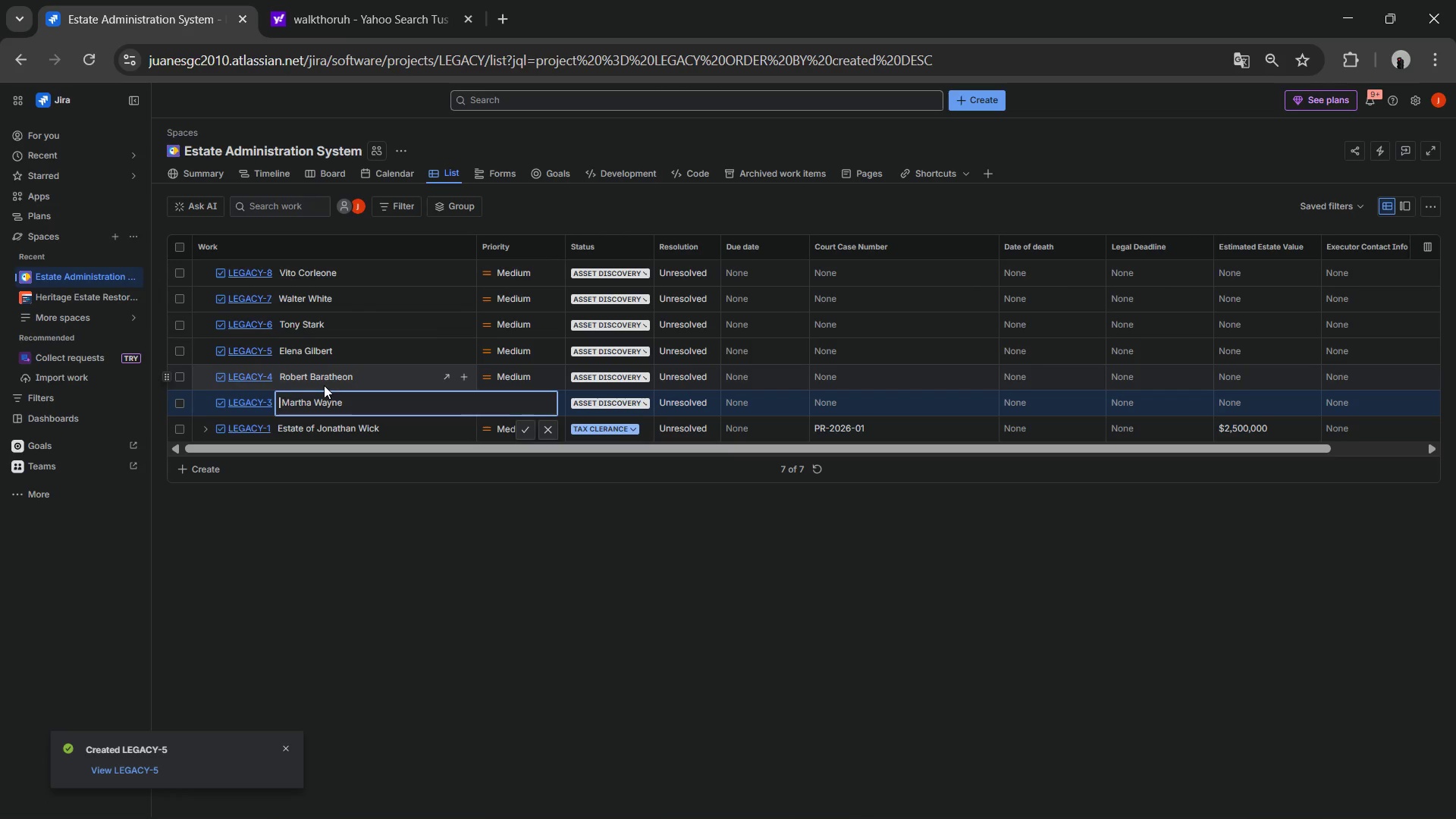 
key(ArrowLeft)
 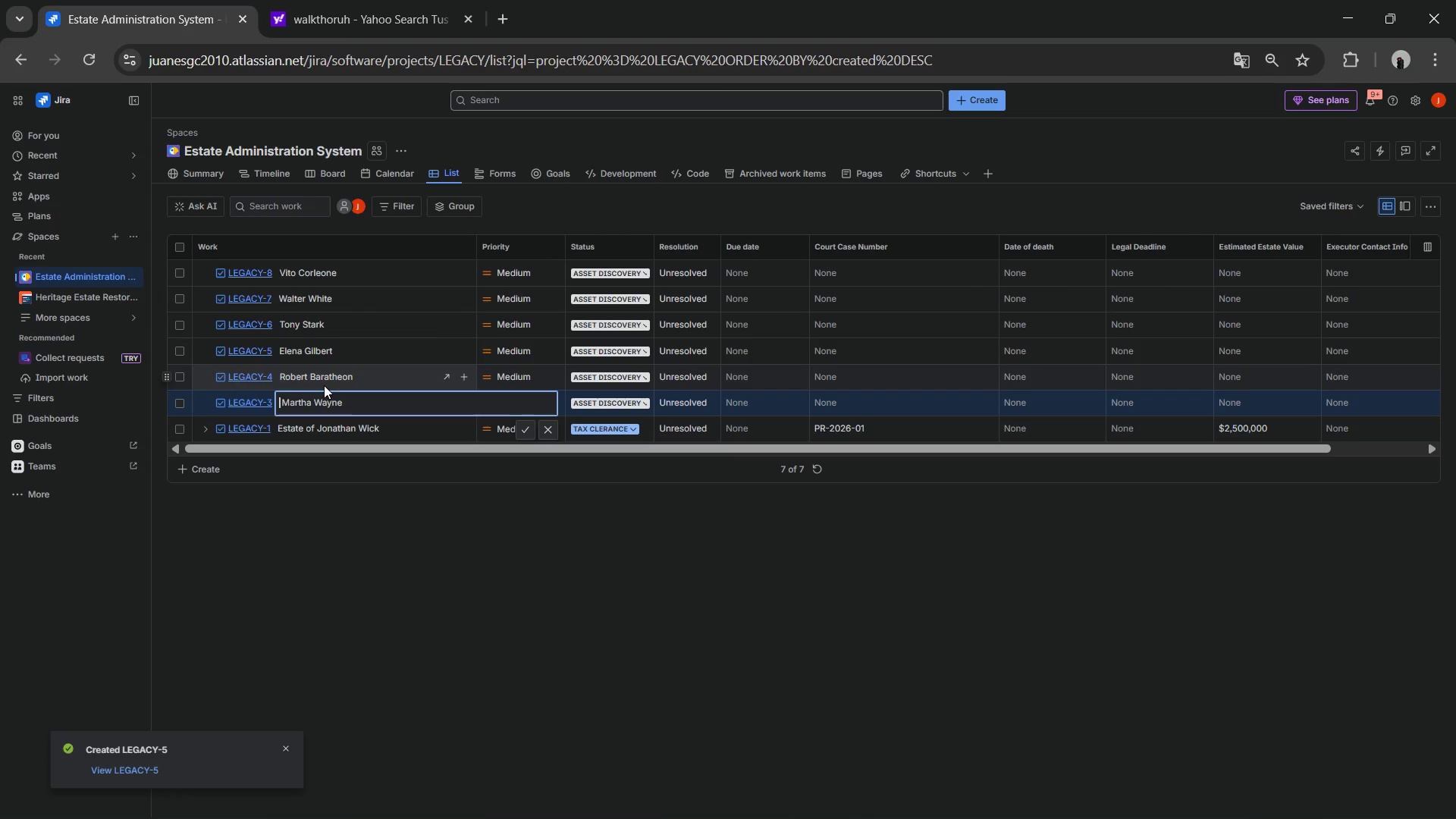 
key(Control+V)
 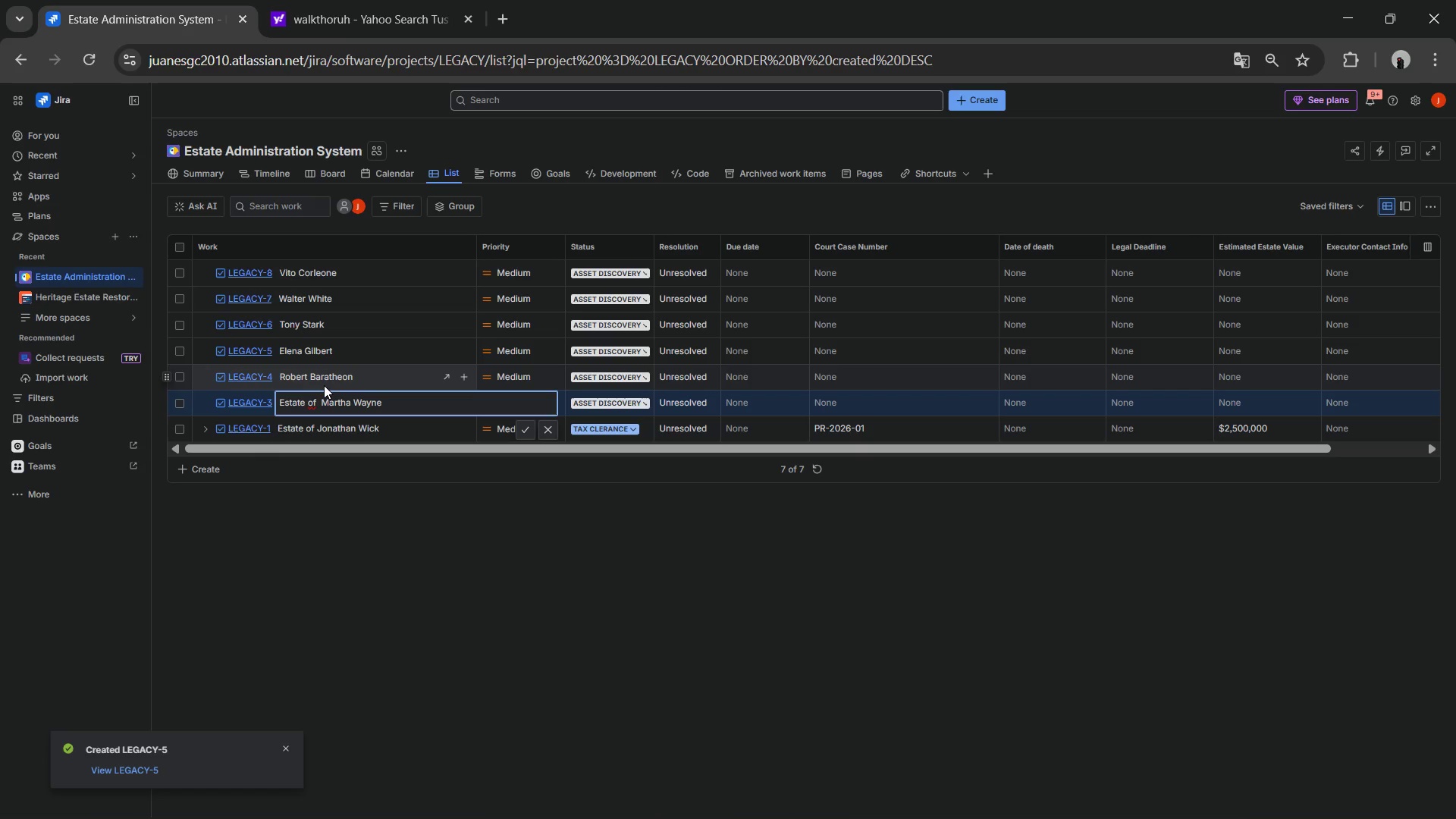 
key(Enter)
 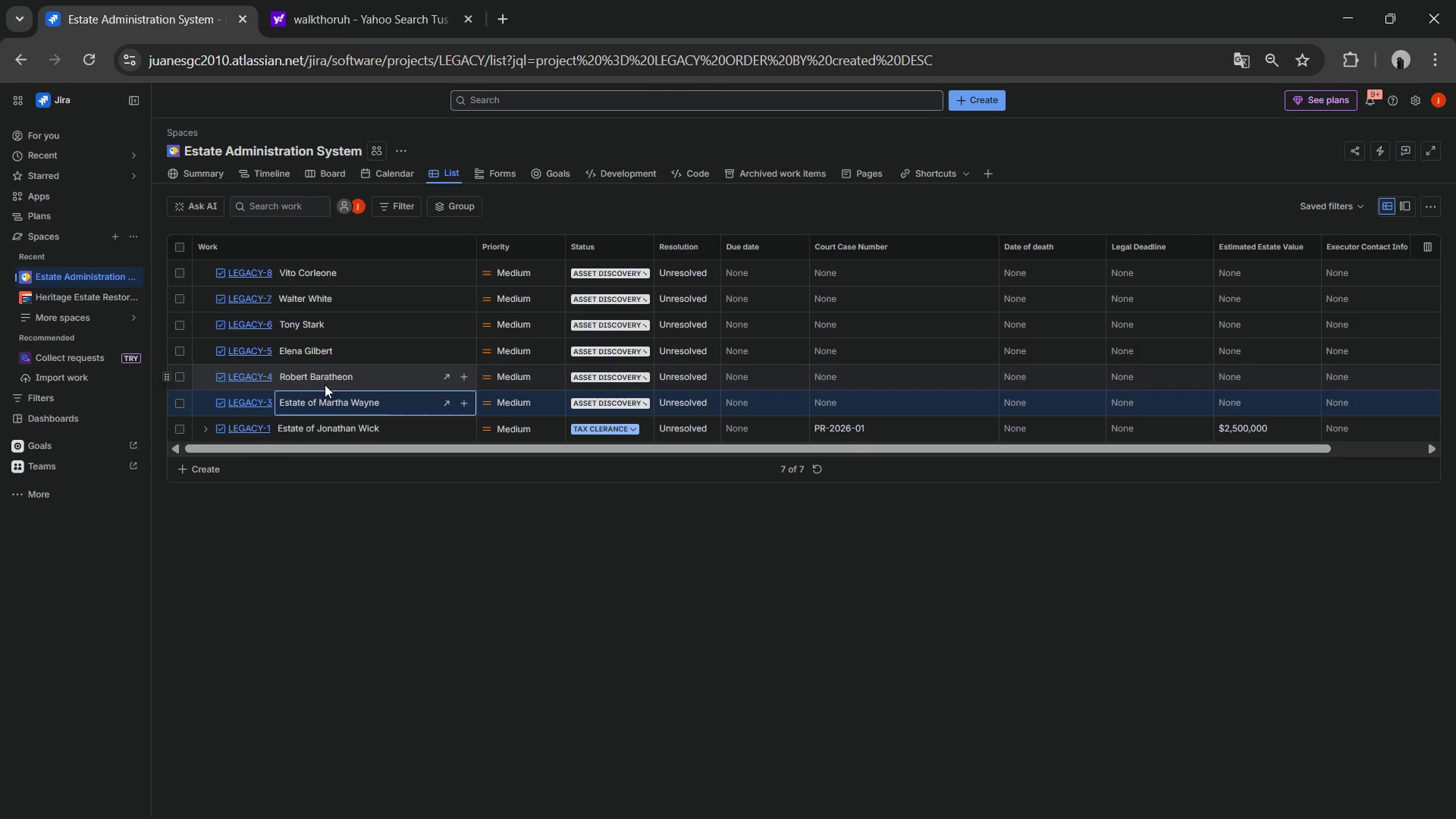 
double_click([307, 380])
 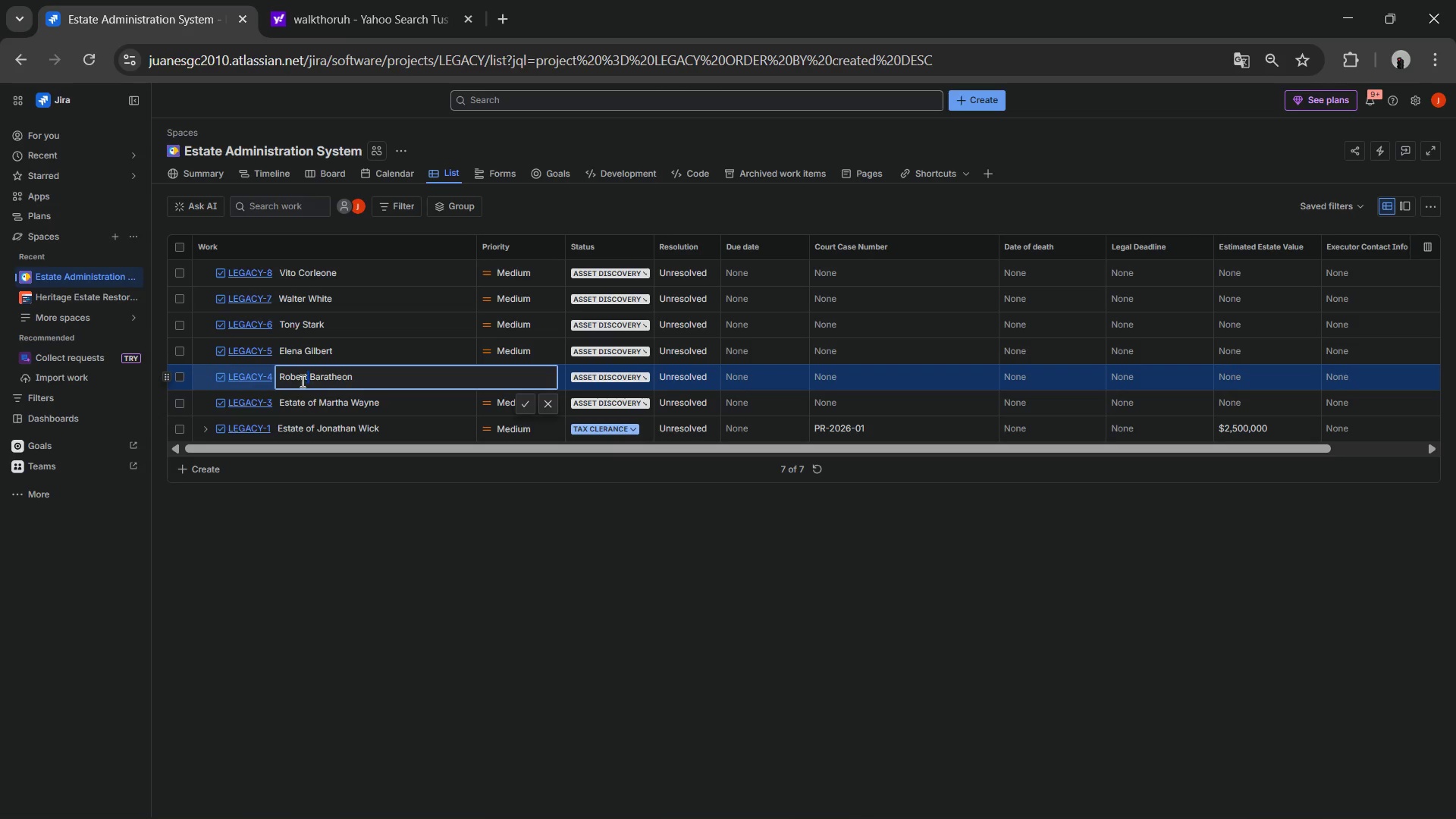 
left_click([301, 381])
 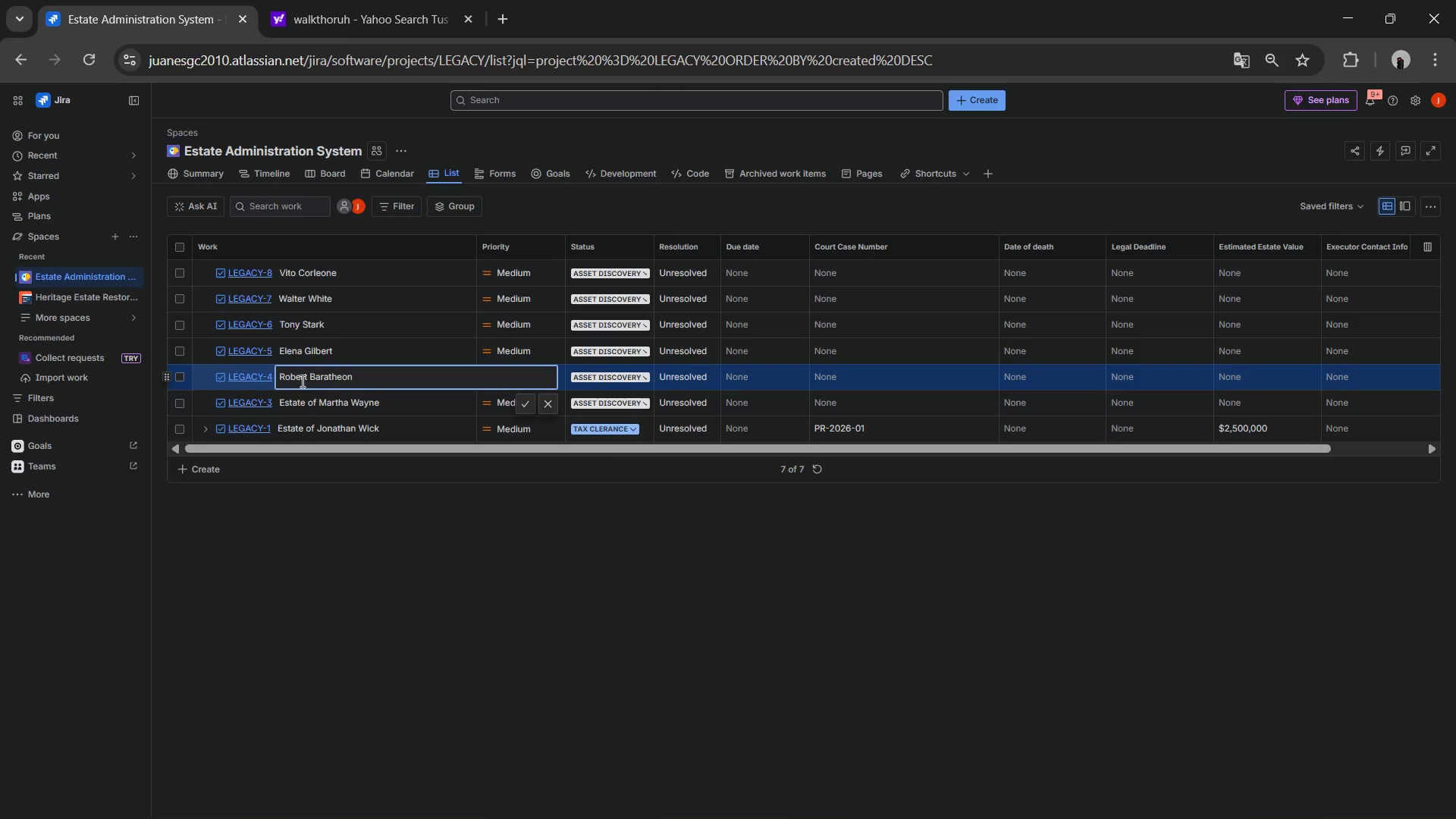 
key(ArrowUp)
 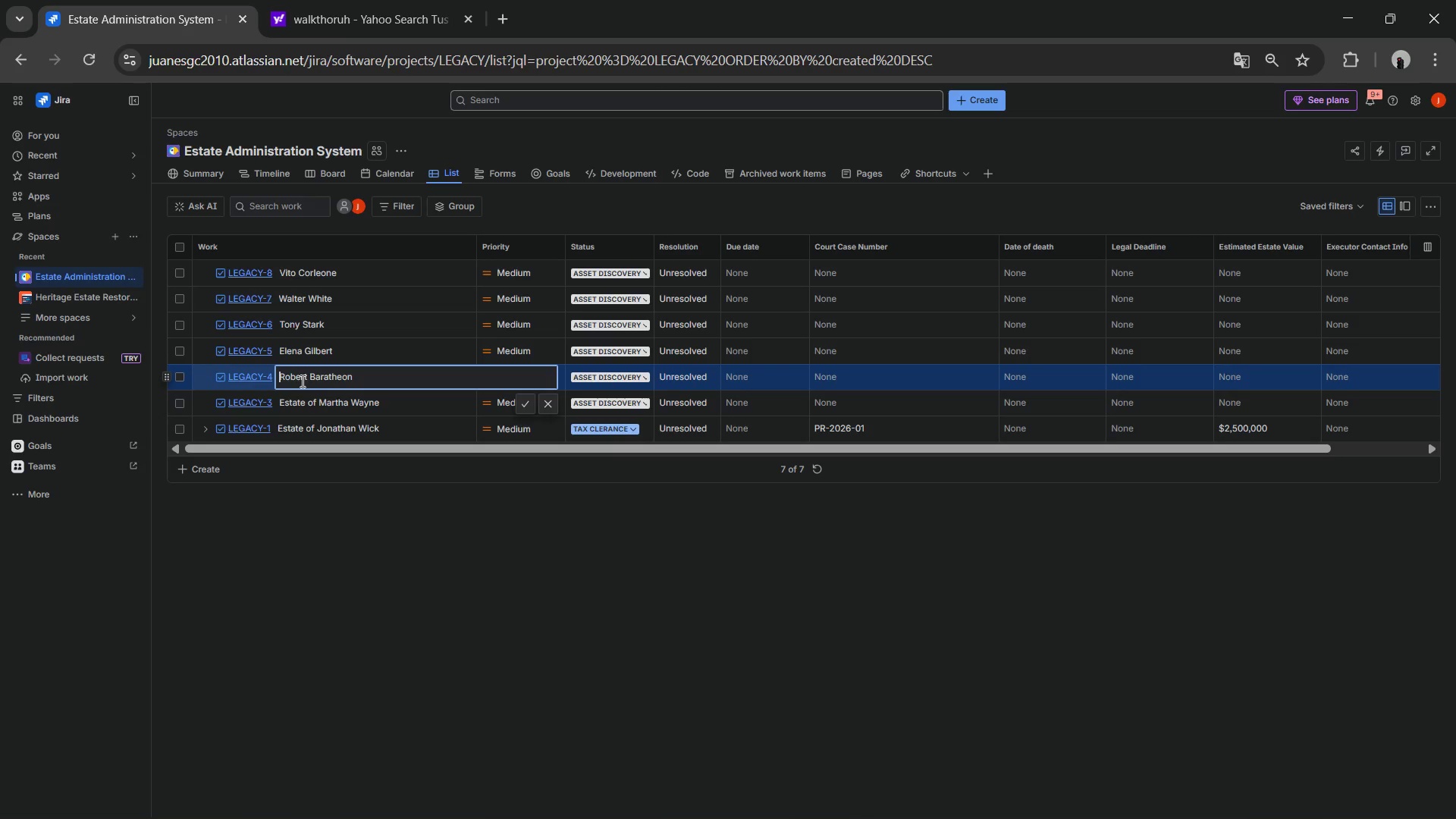 
key(Control+V)
 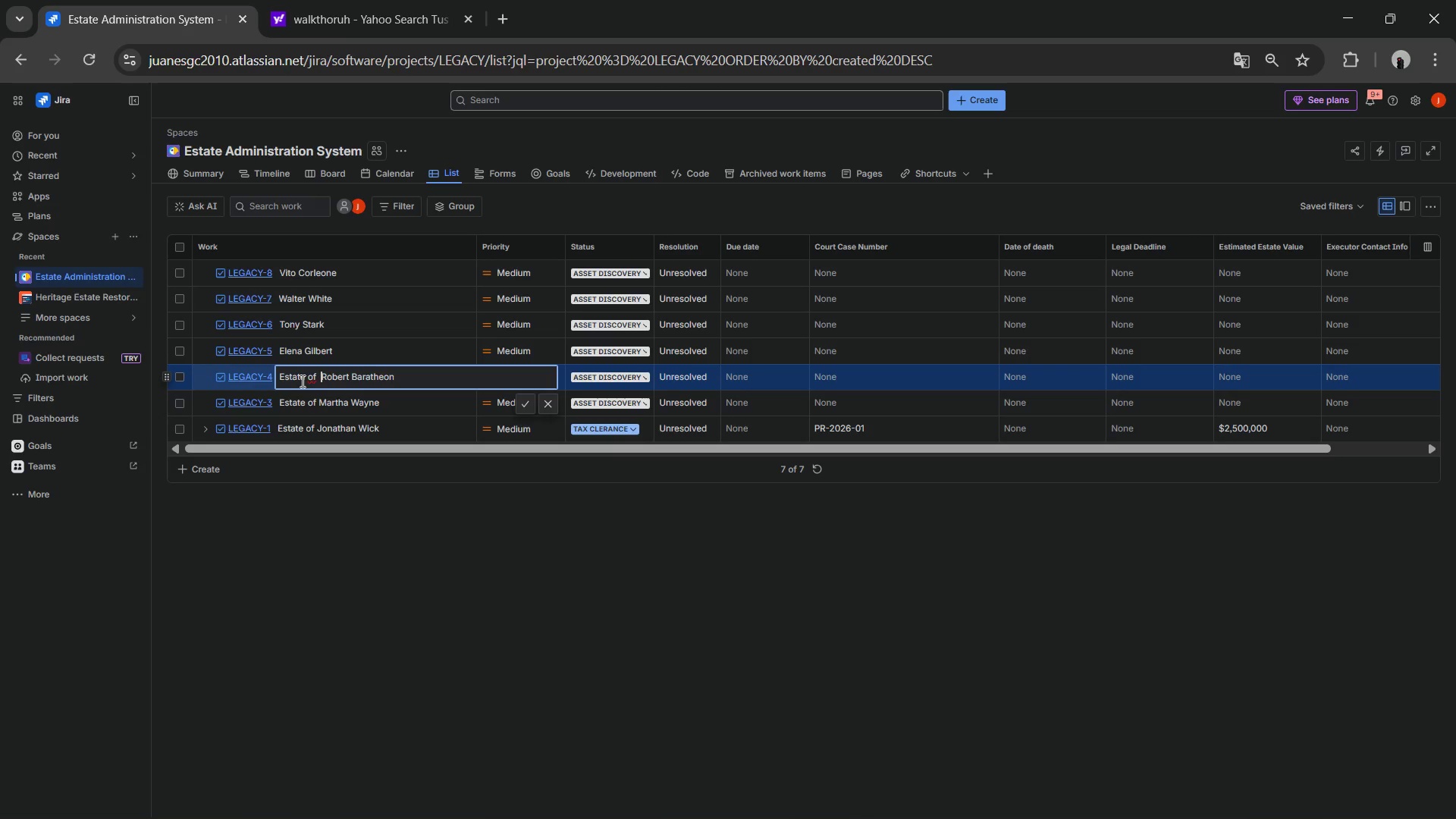 
key(Space)
 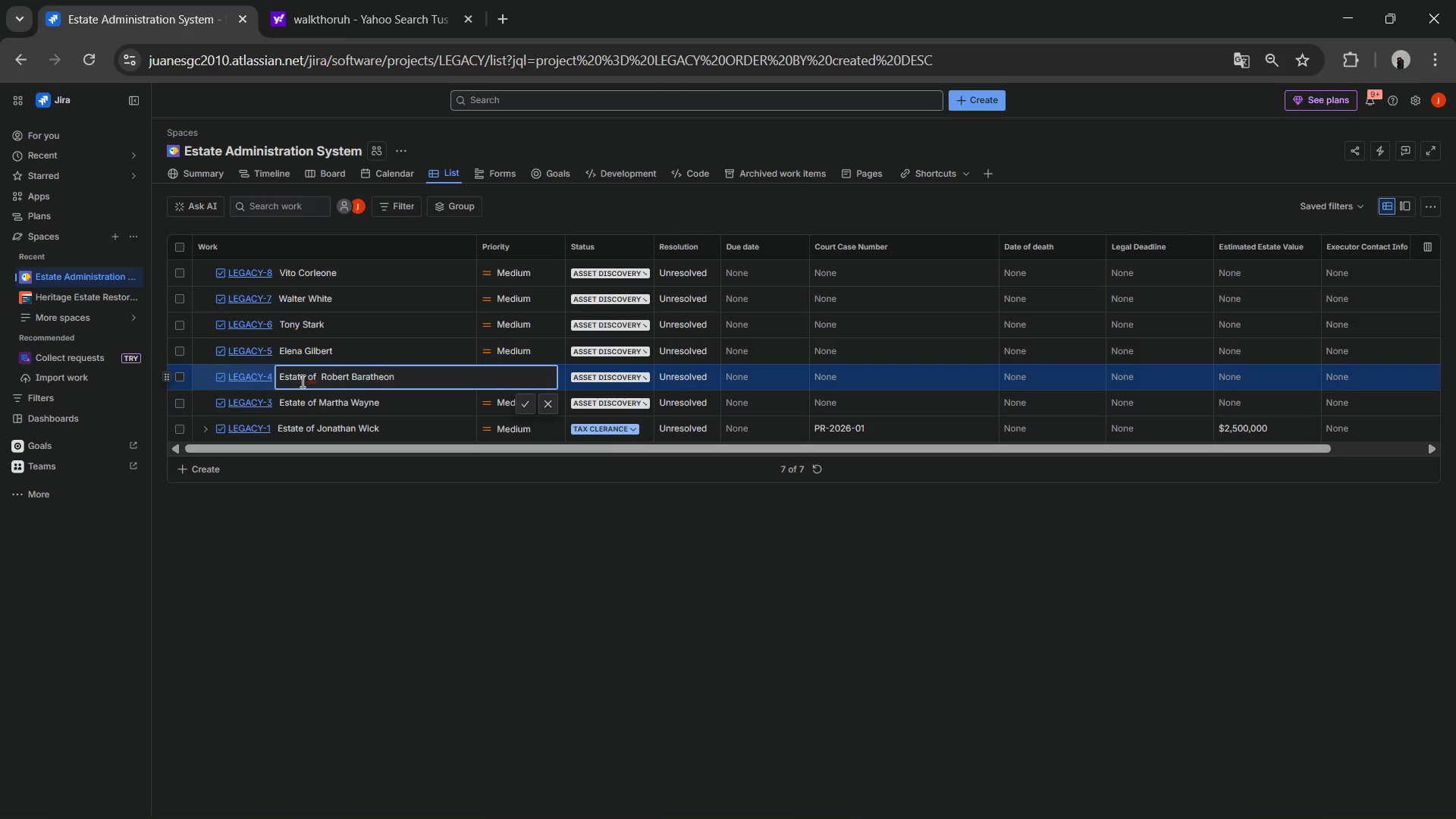 
key(Enter)
 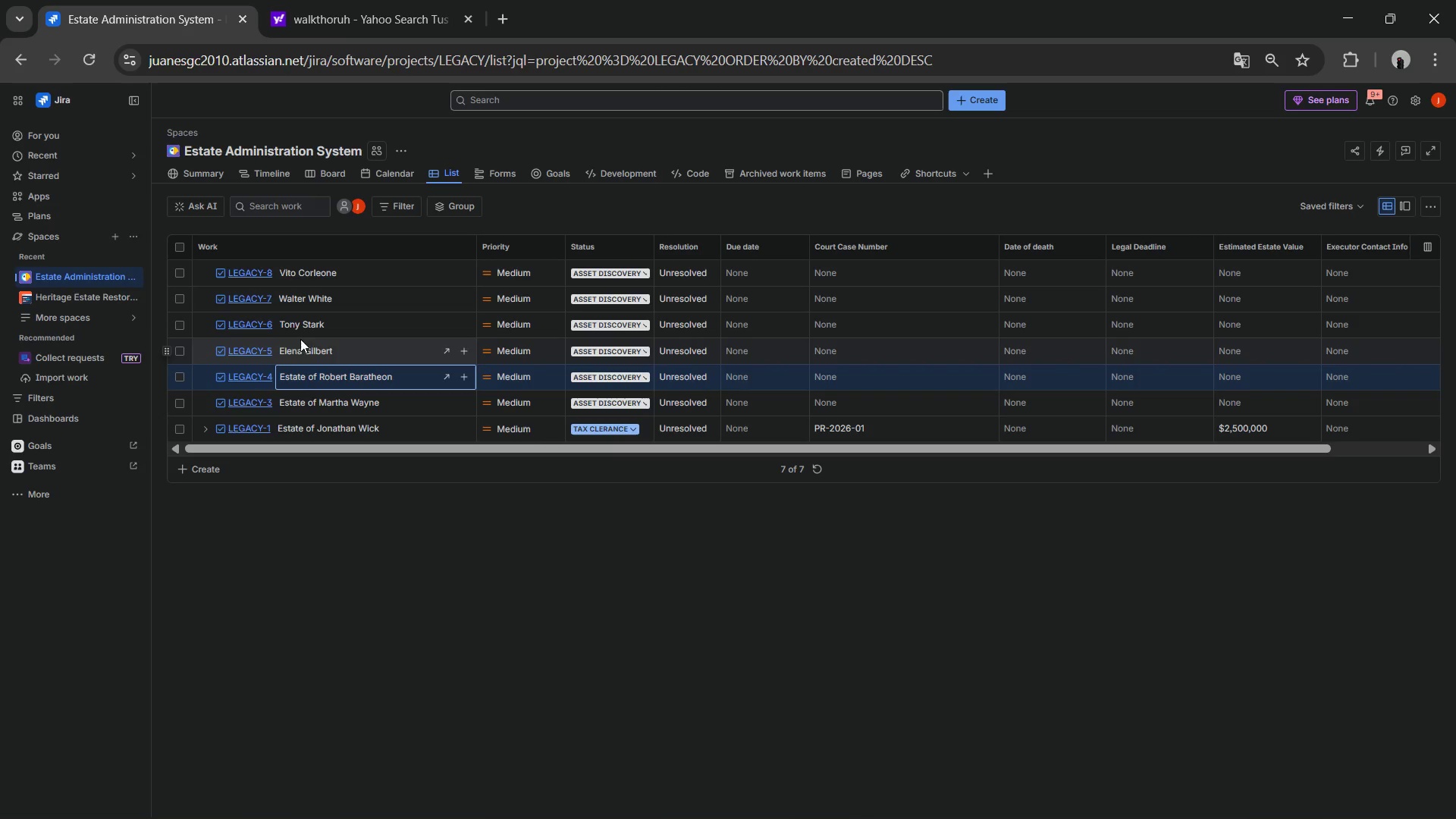 
left_click([306, 368])
 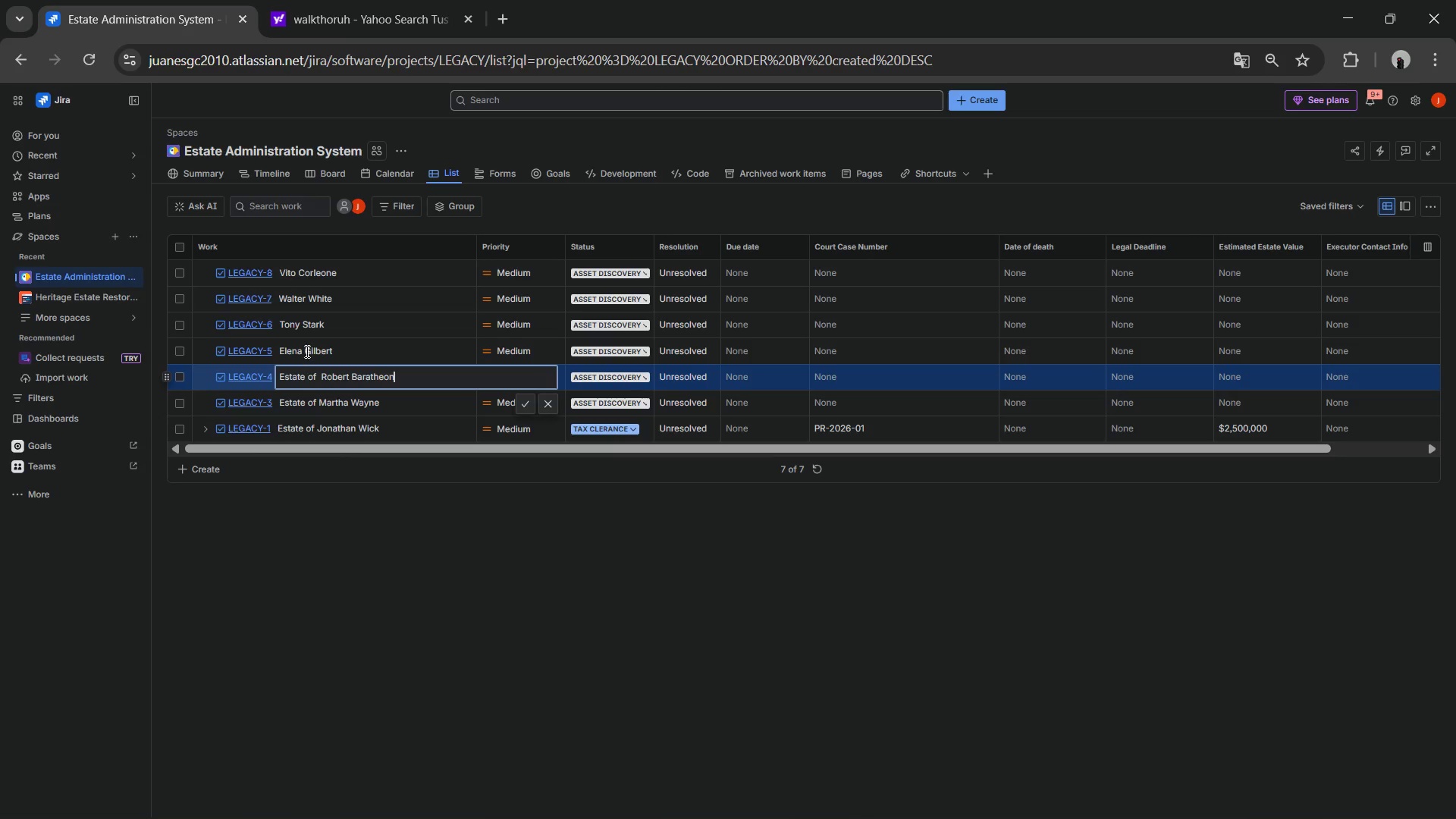 
left_click([306, 350])
 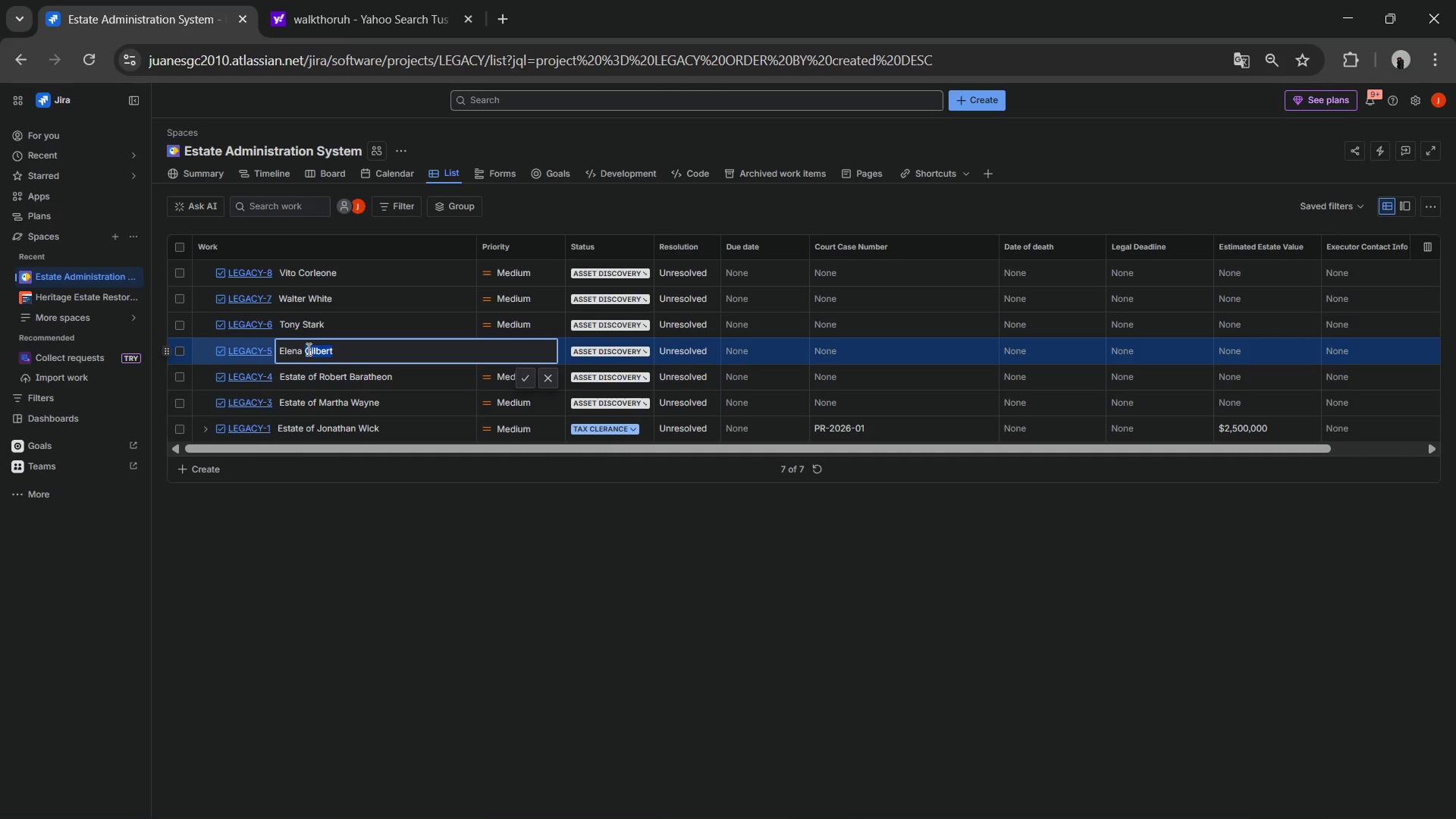 
key(ArrowUp)
 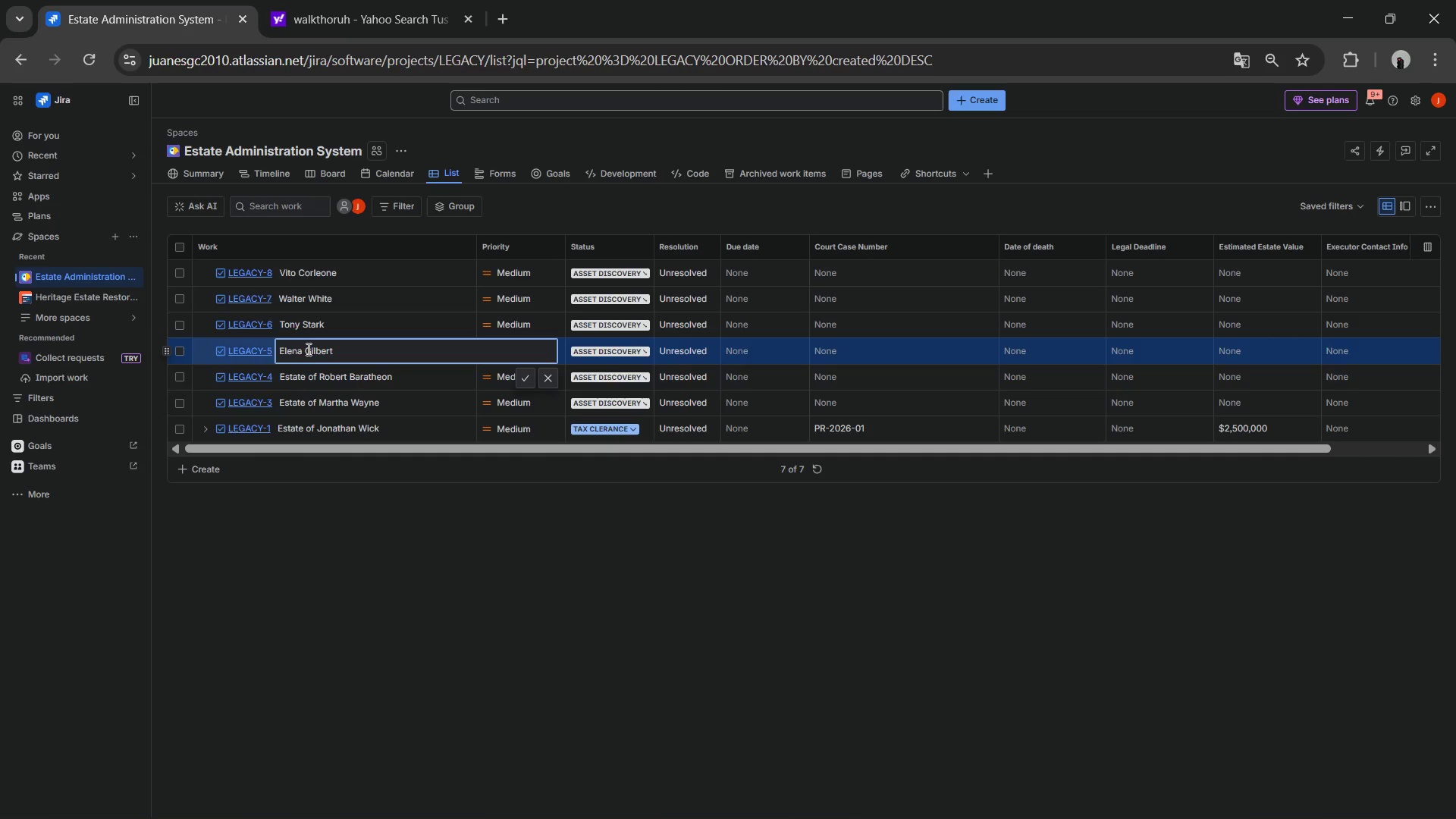 
key(Space)
 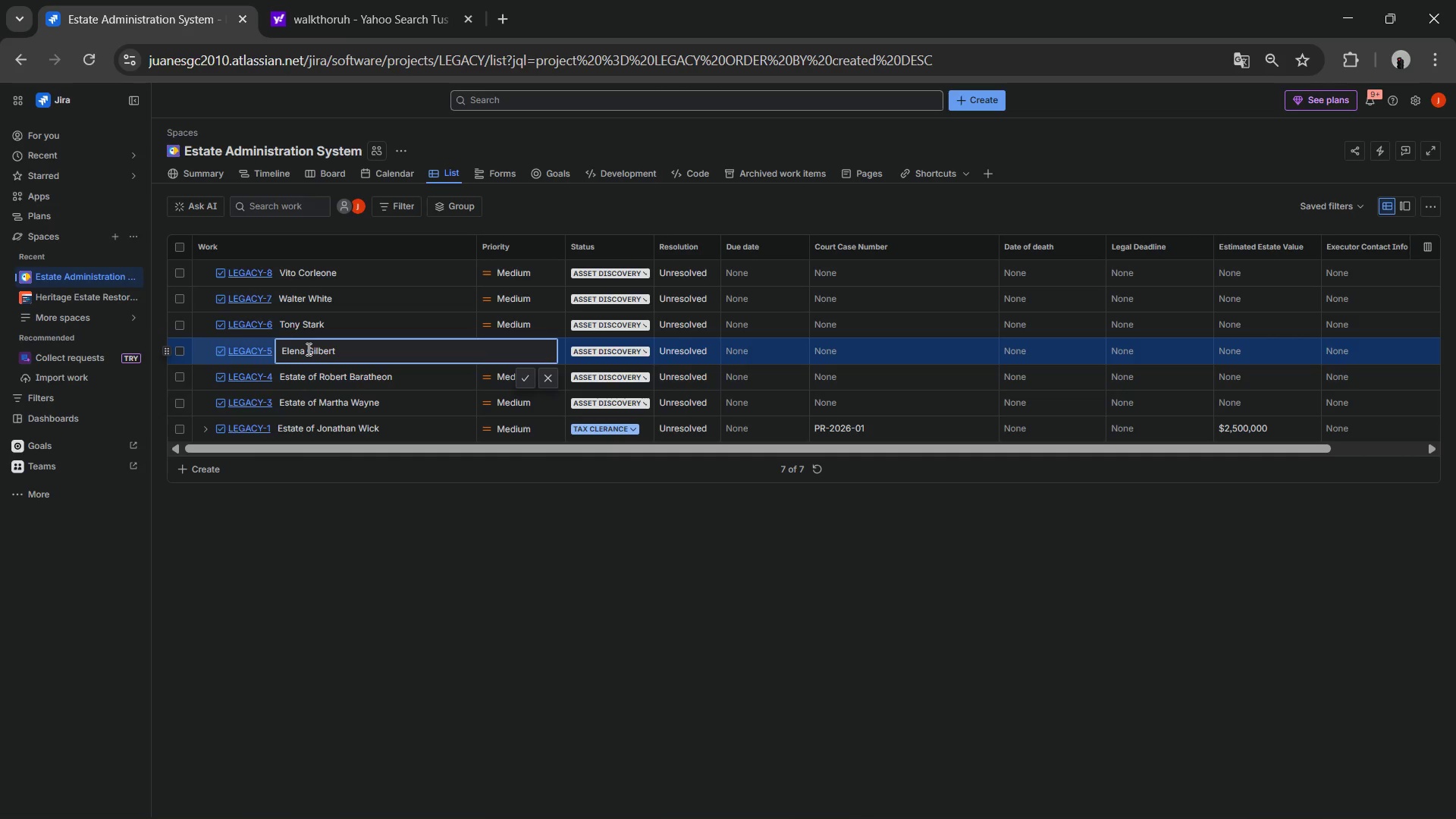 
key(ArrowLeft)
 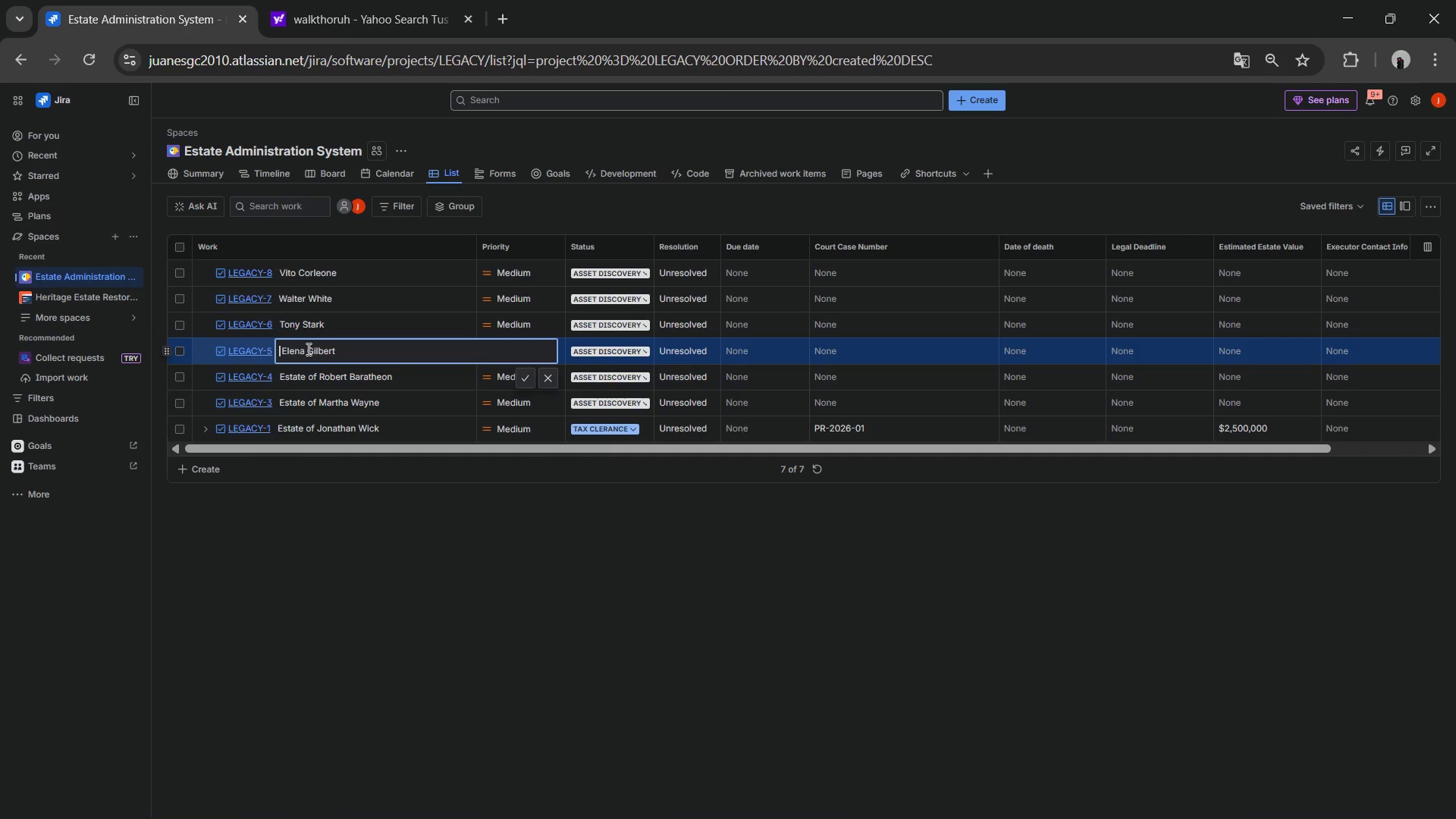 
key(ArrowLeft)
 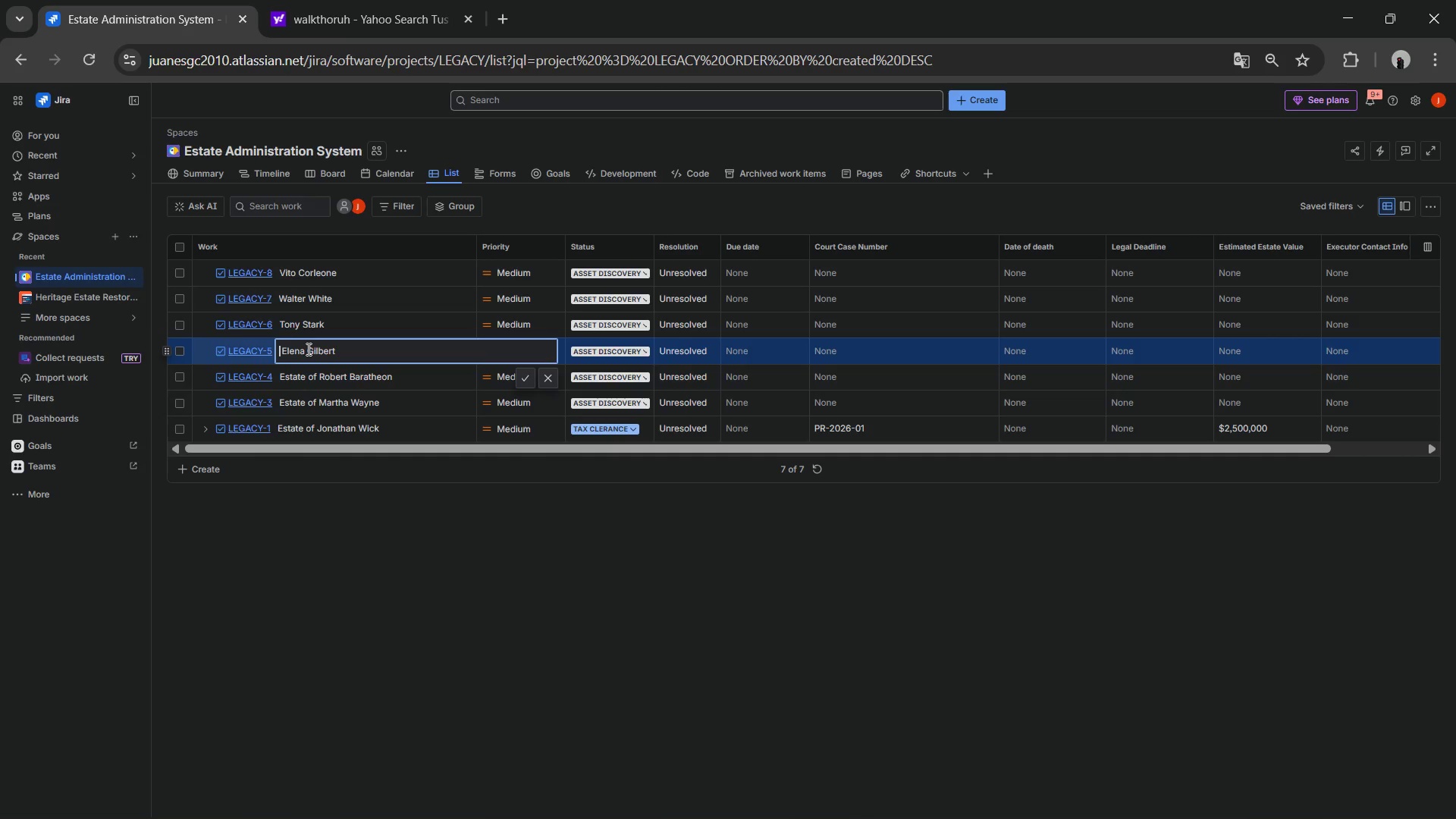 
key(Control+ControlLeft)
 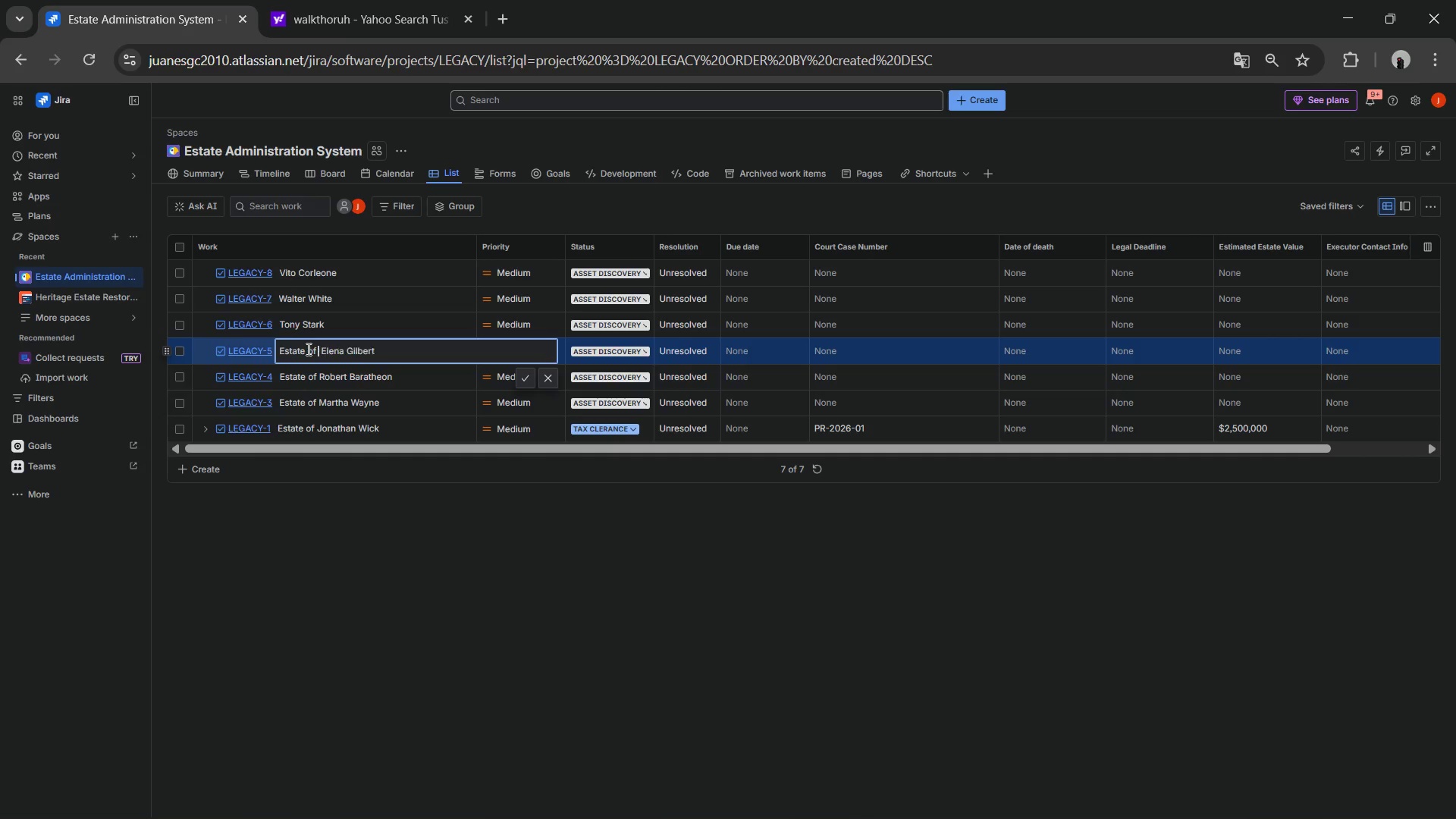 
key(Control+V)
 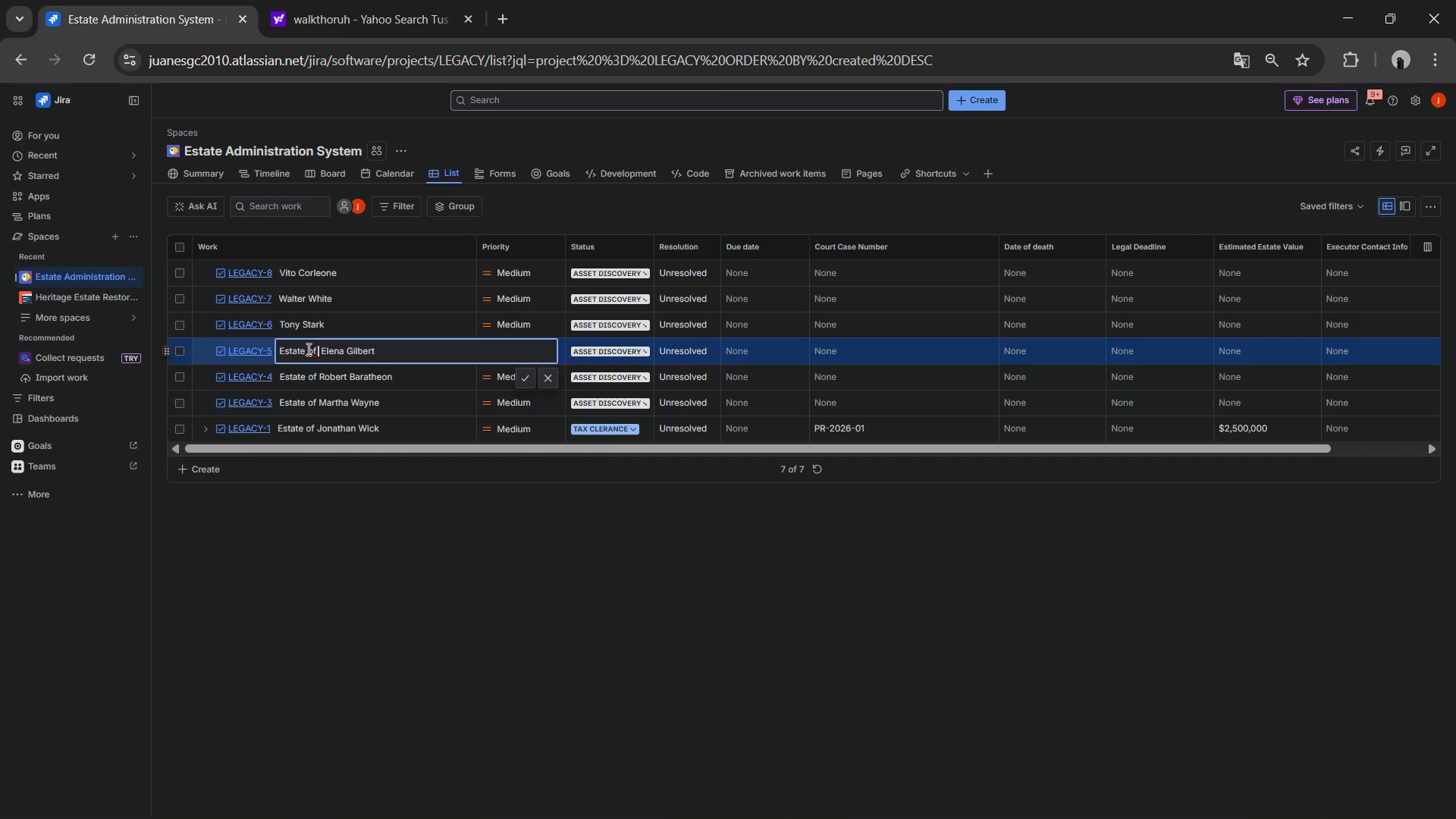 
key(Enter)
 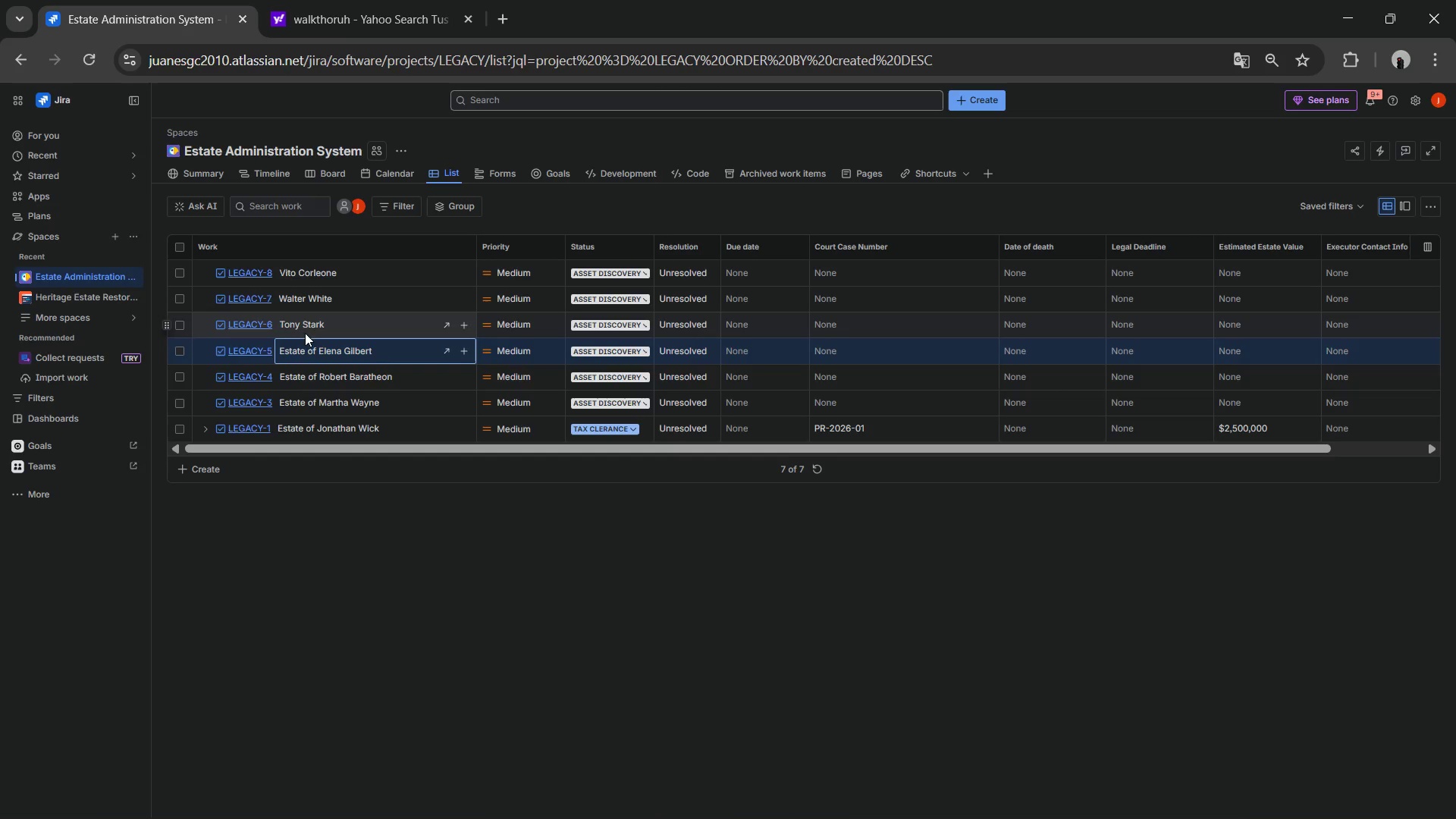 
double_click([305, 325])
 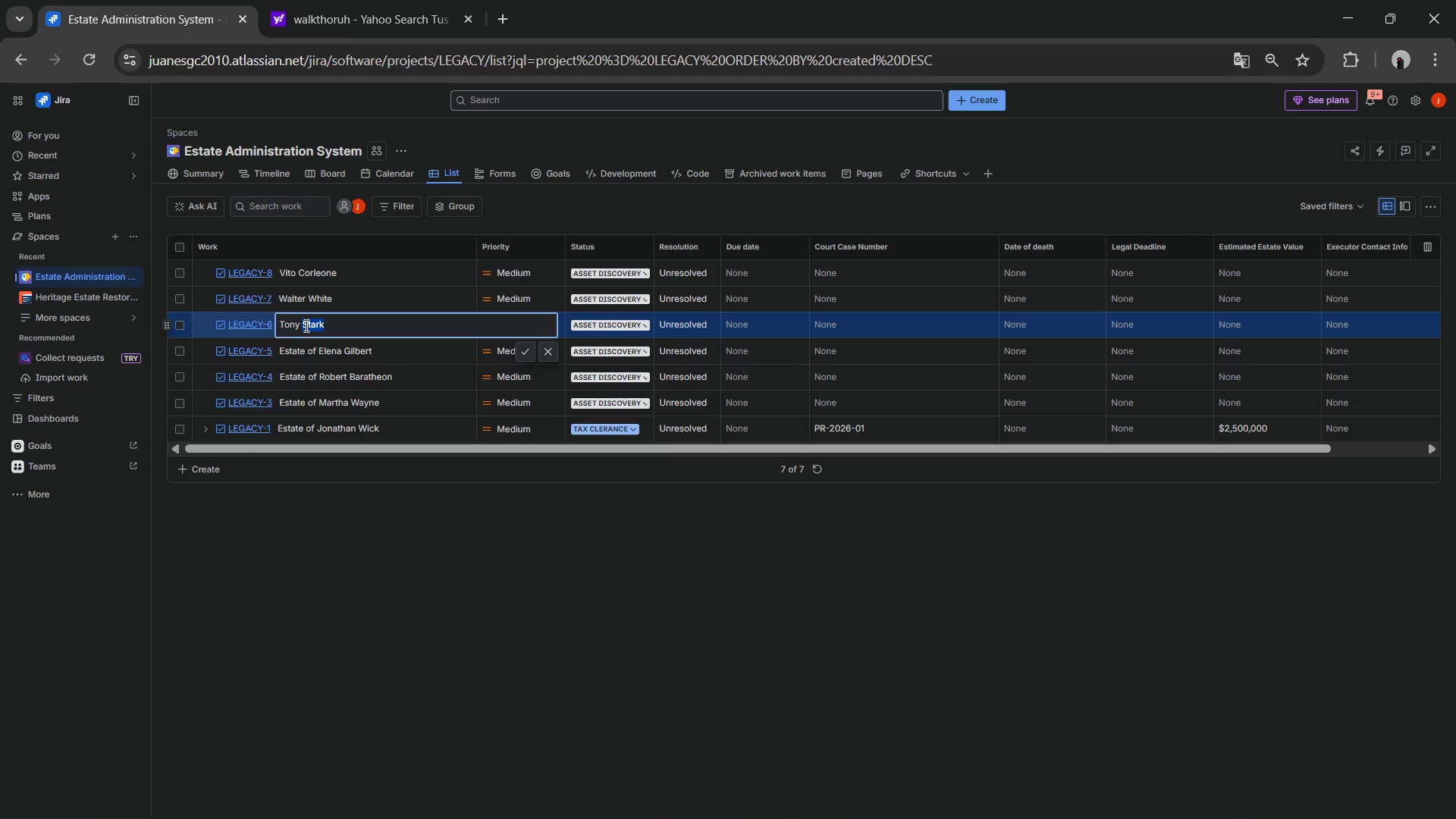 
key(ArrowUp)
 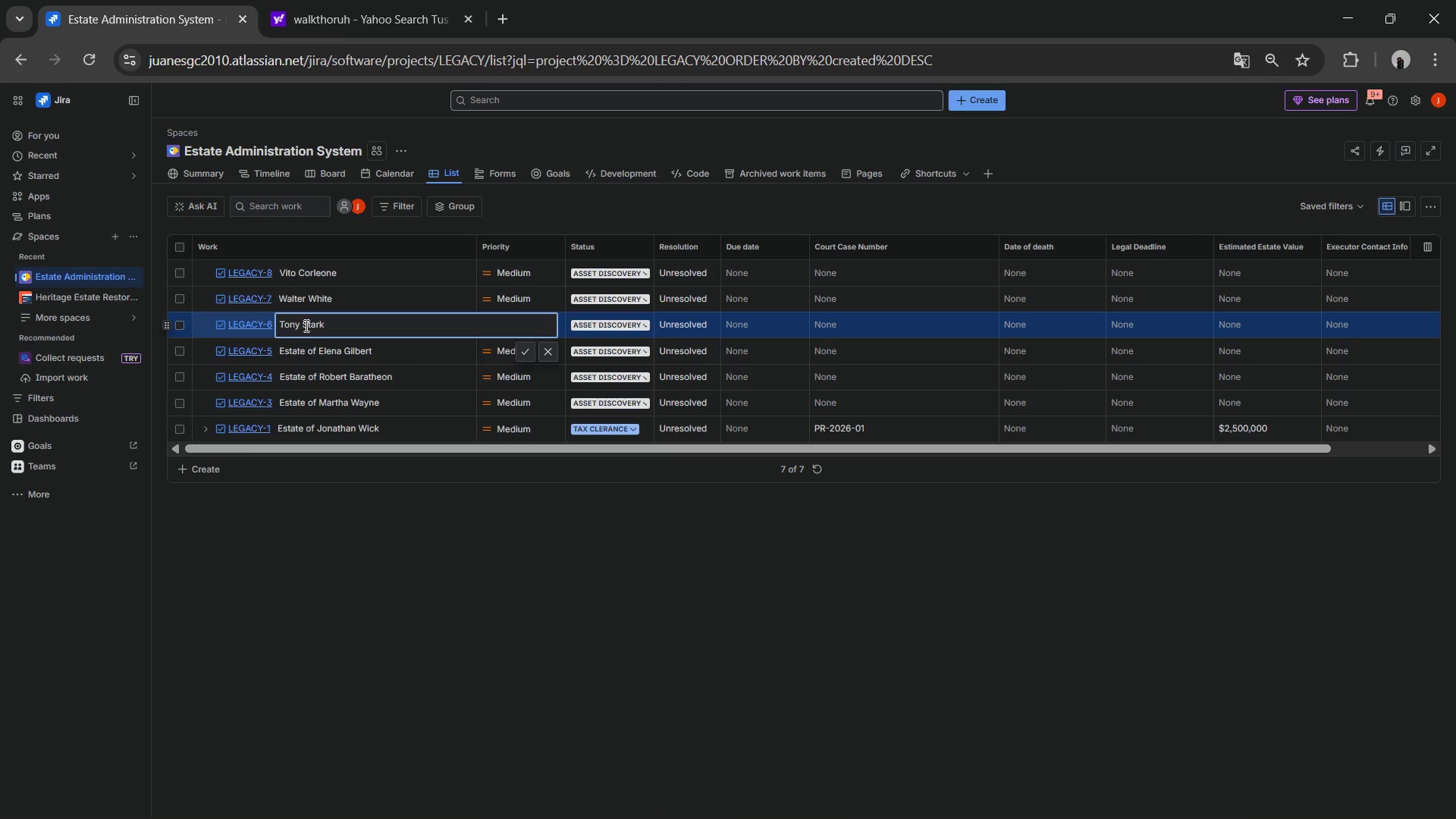 
key(Space)
 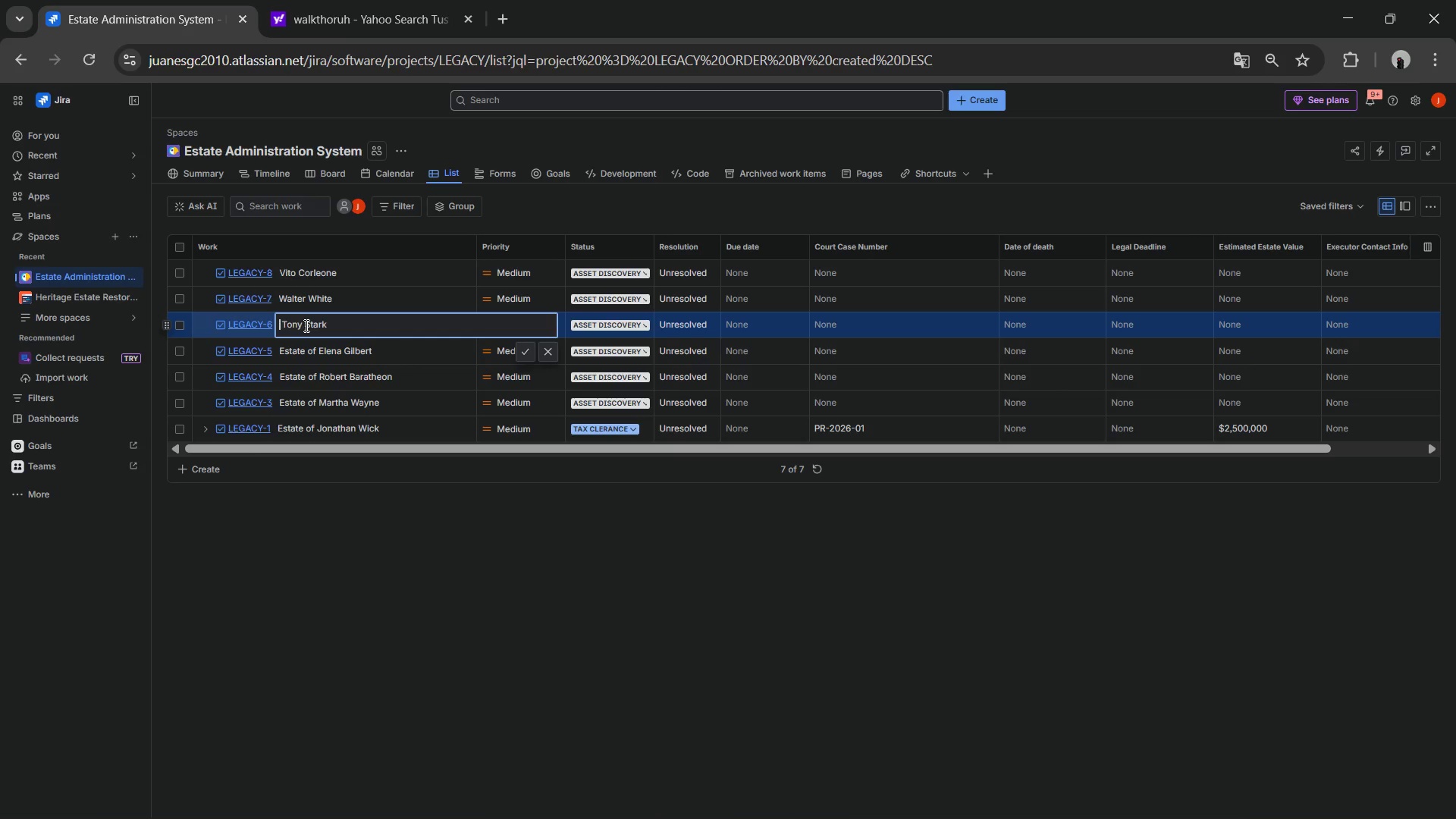 
key(ArrowLeft)
 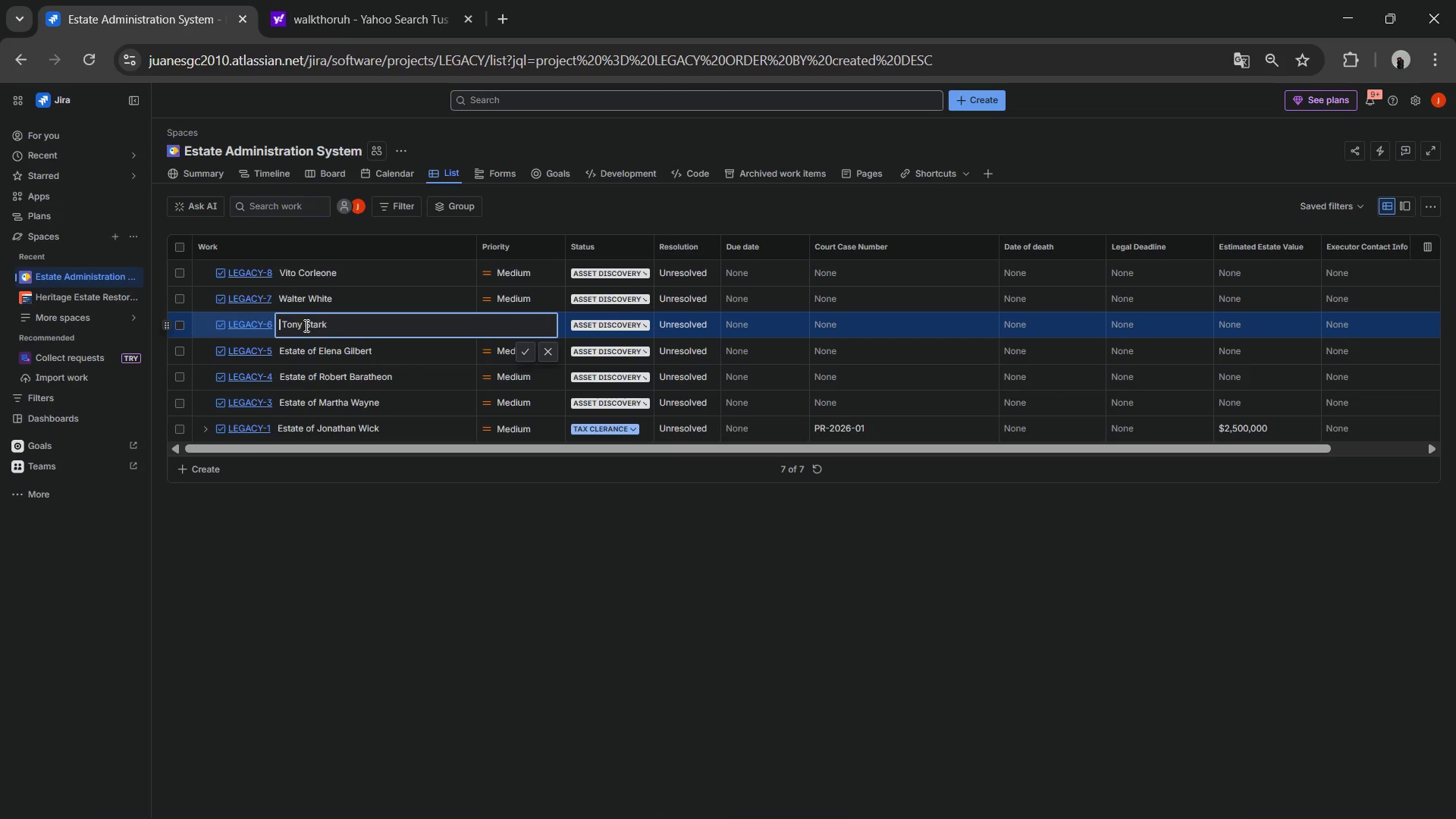 
key(Control+ControlLeft)
 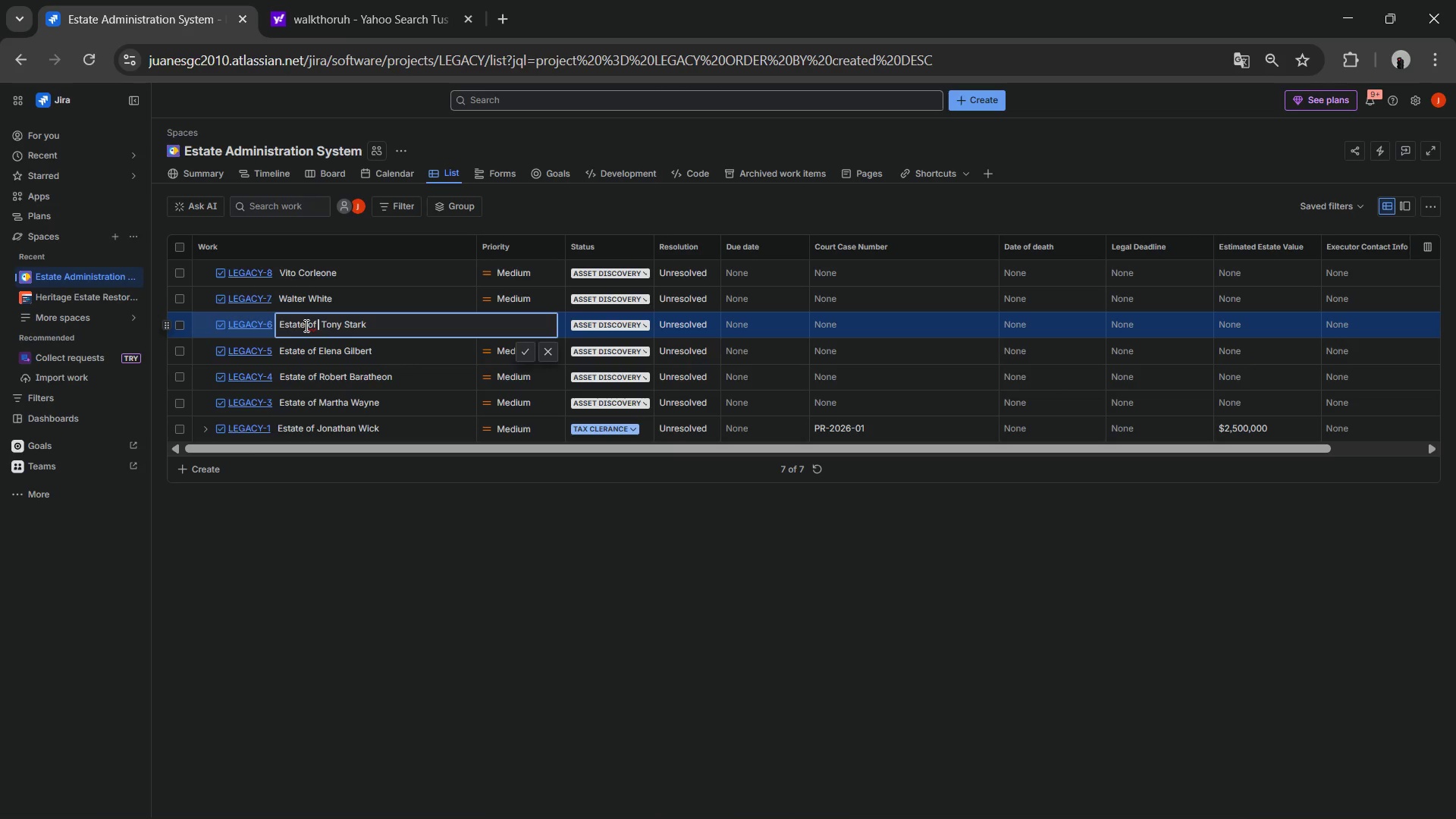 
key(Control+V)
 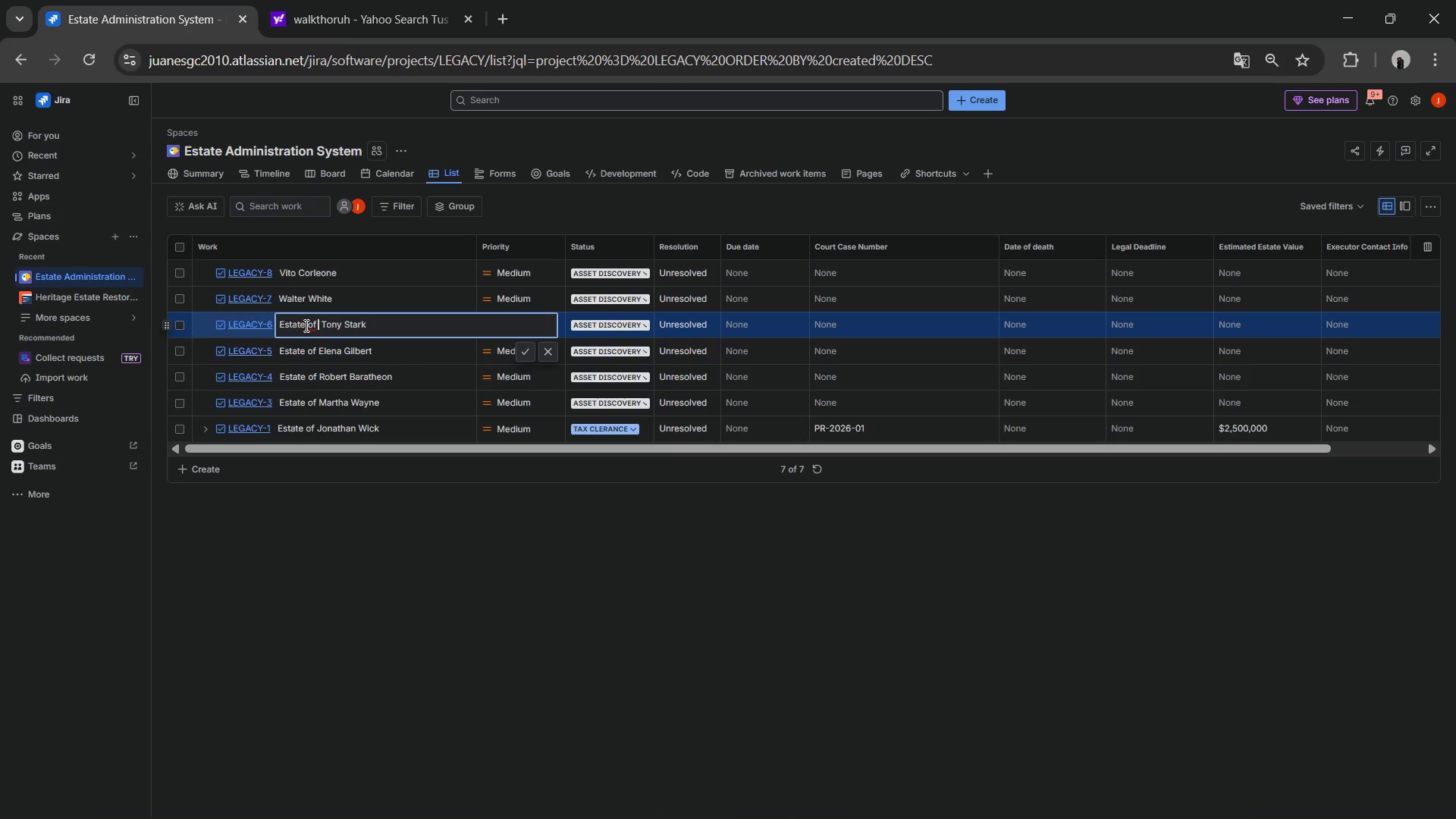 
key(Enter)
 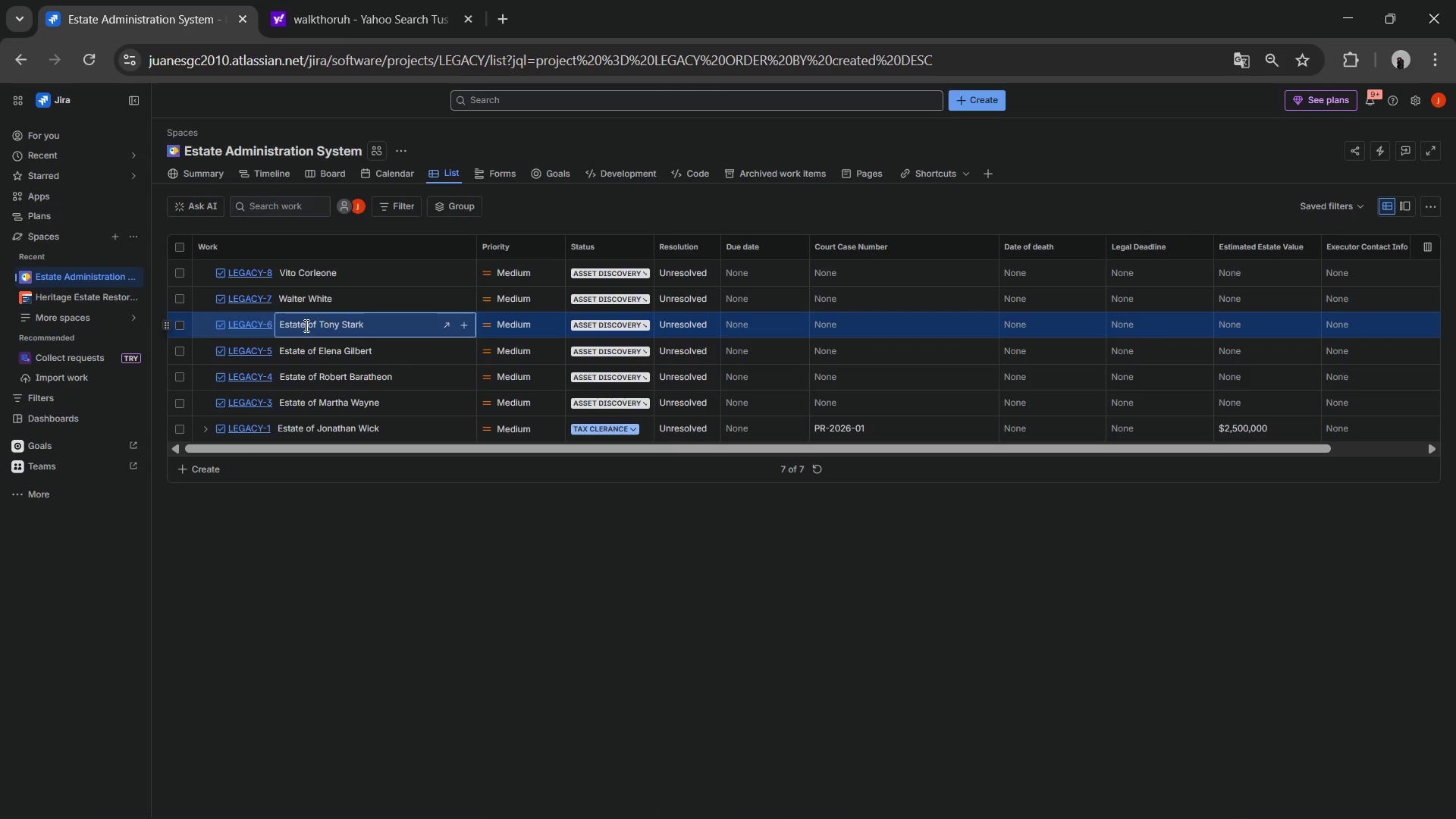 
key(ArrowUp)
 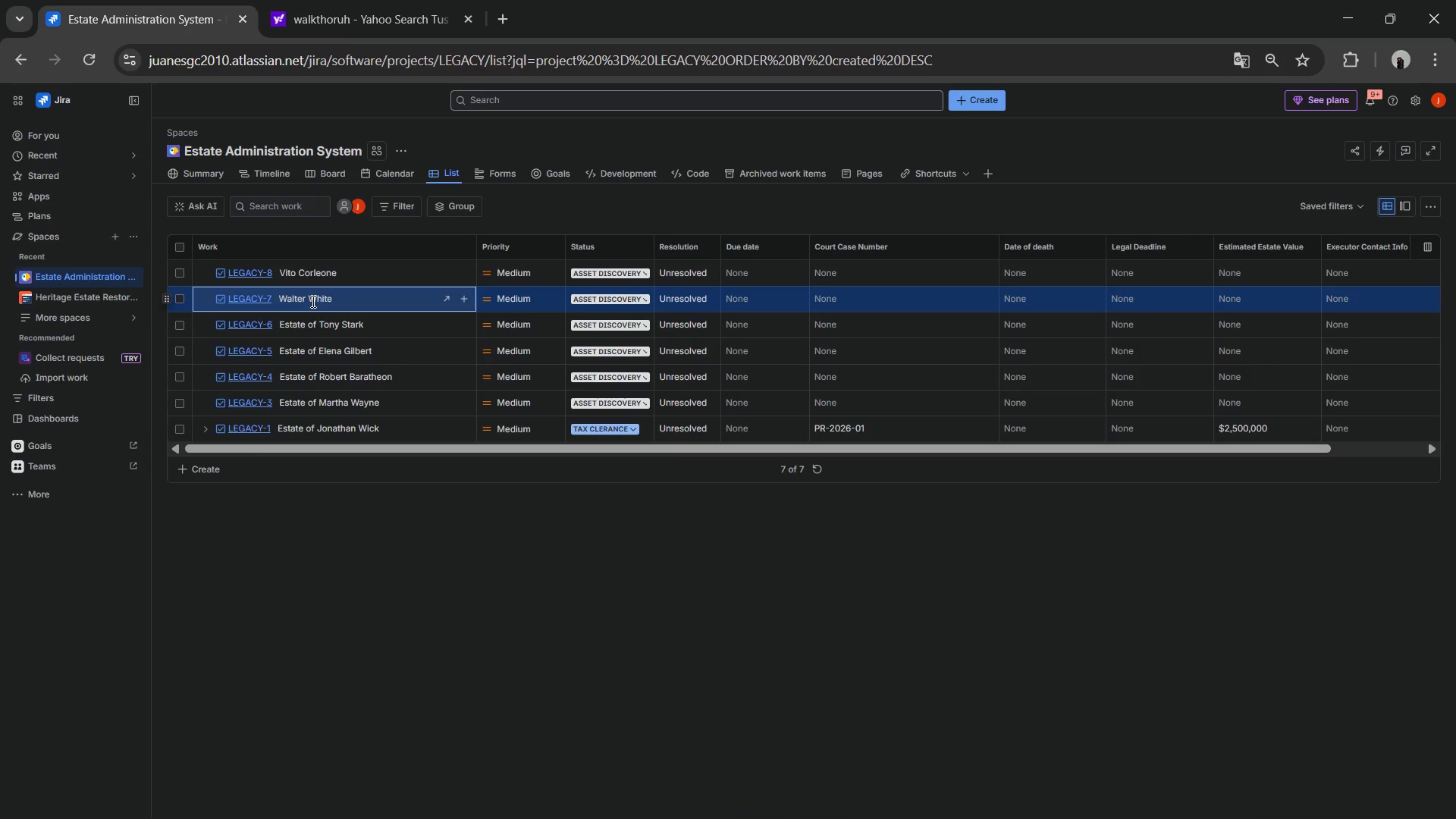 
double_click([307, 298])
 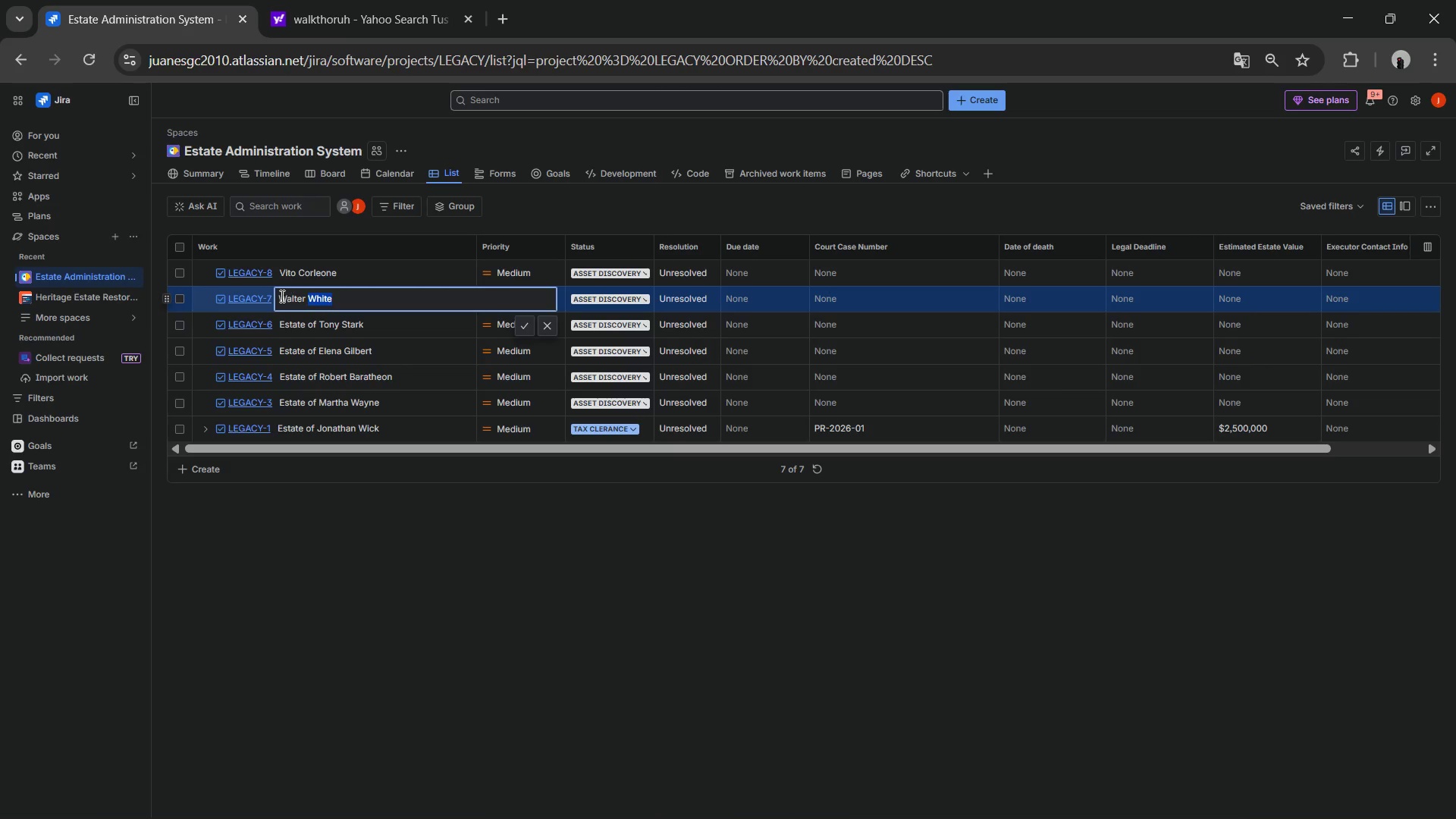 
left_click([281, 296])
 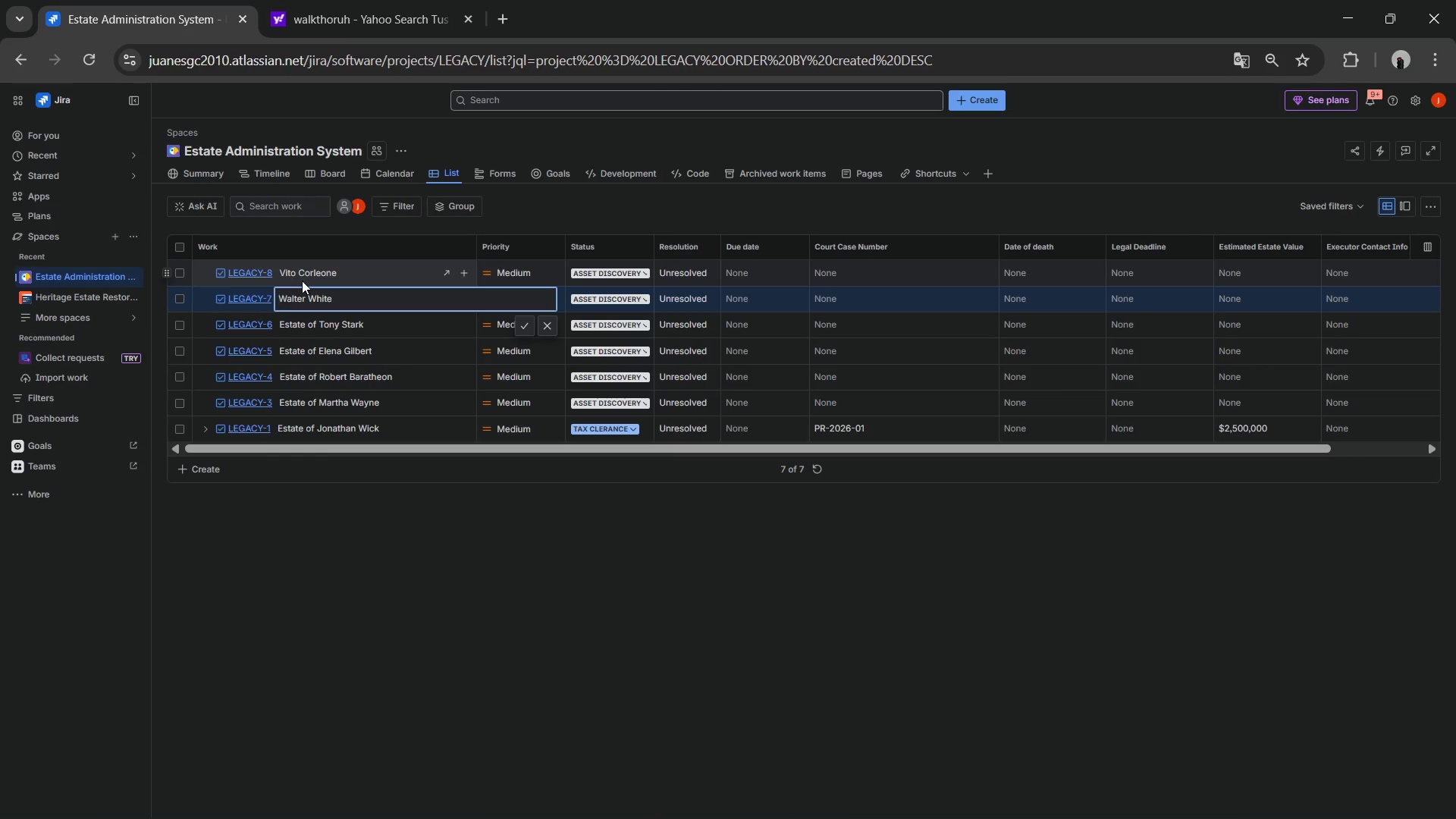 
key(Control+ControlLeft)
 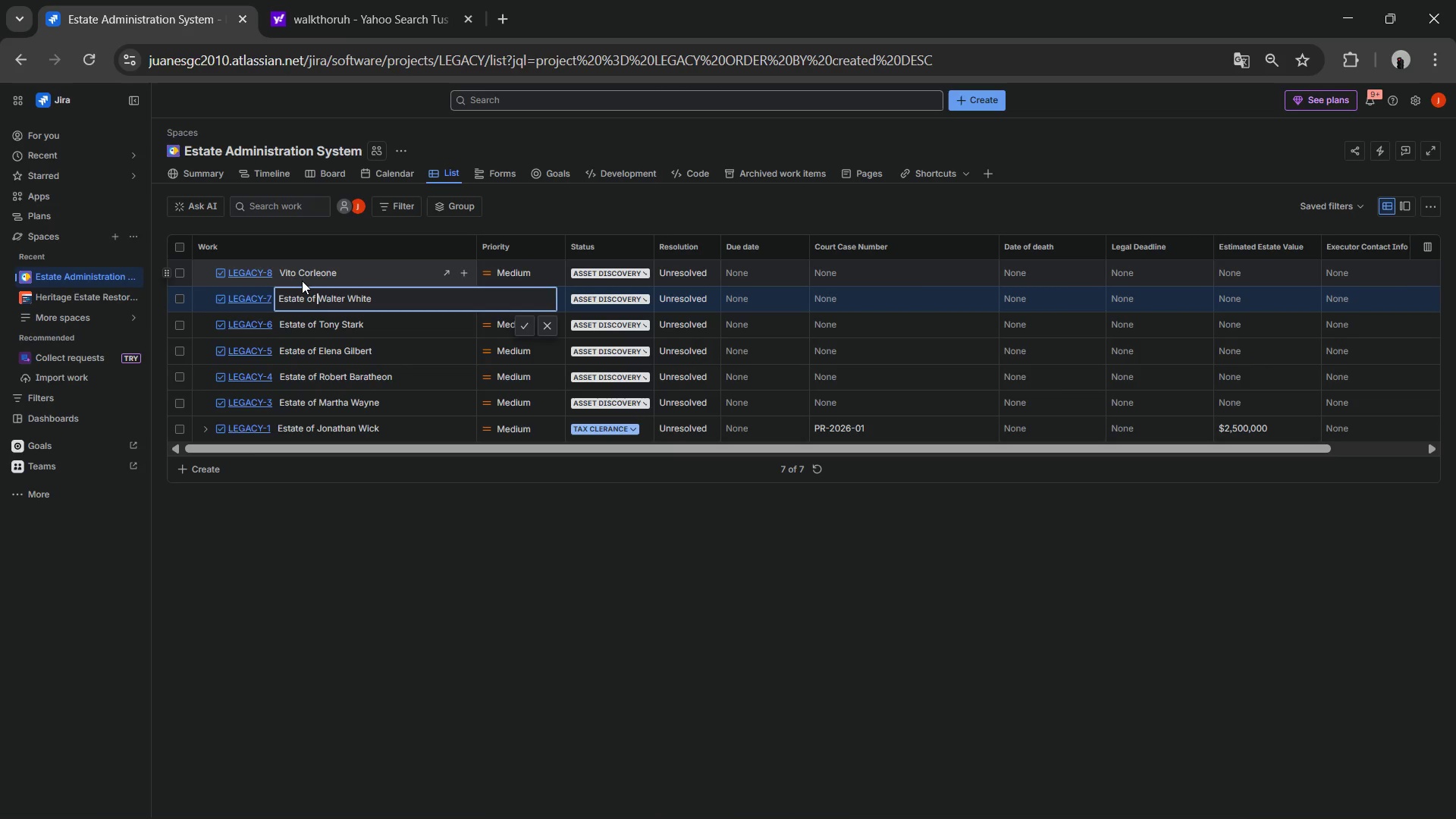 
key(Control+V)
 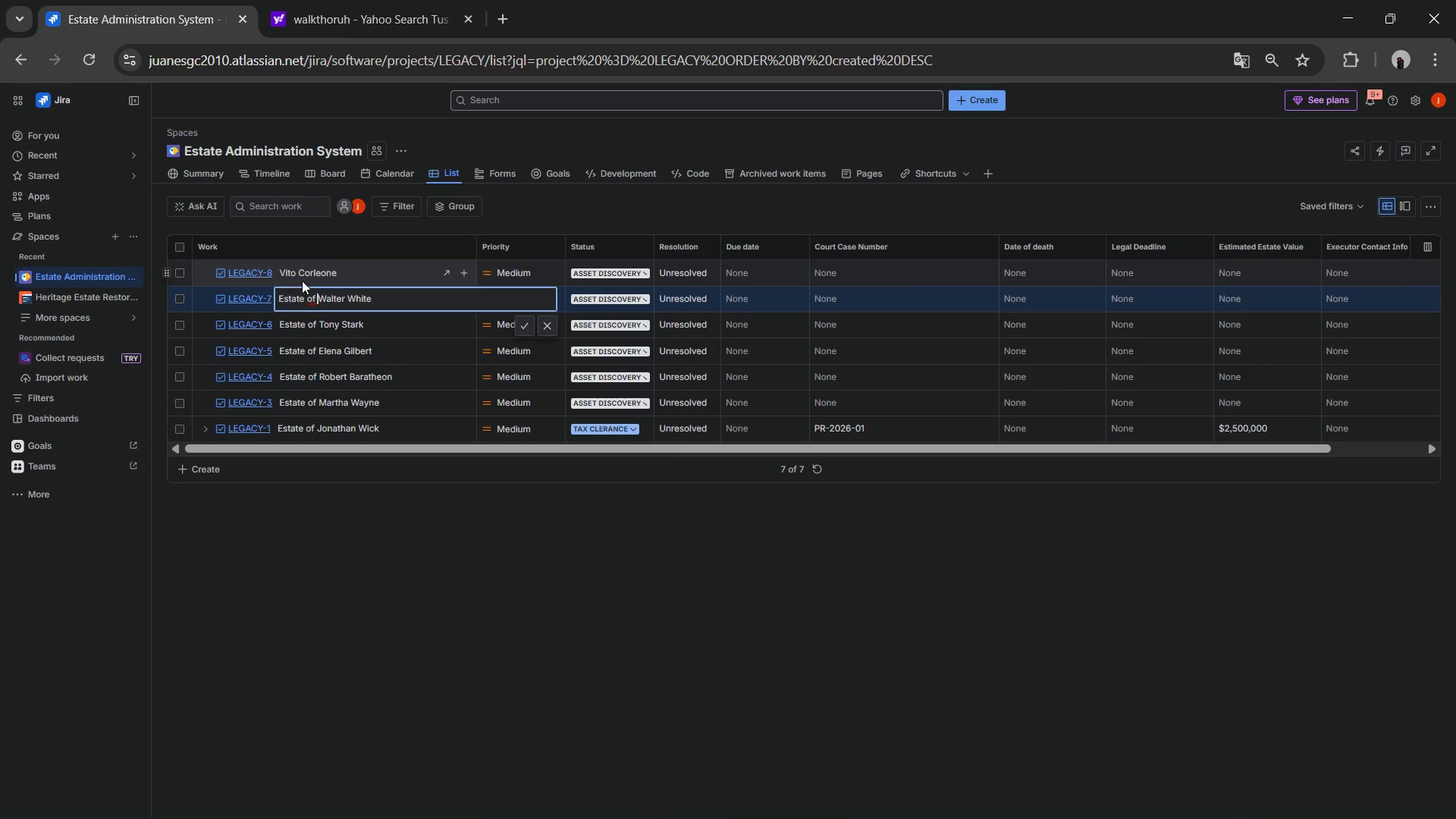 
key(Space)
 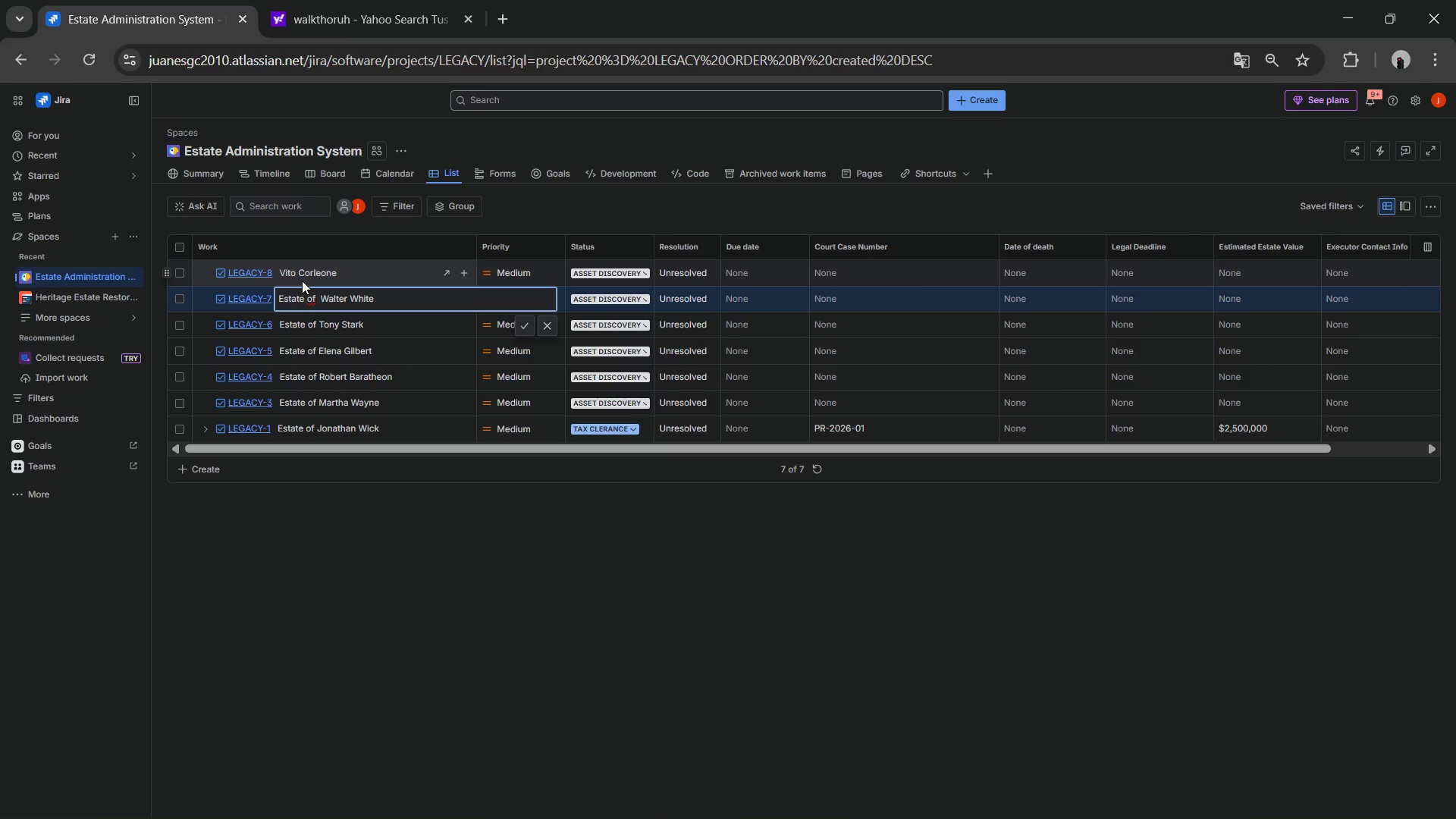 
key(Enter)
 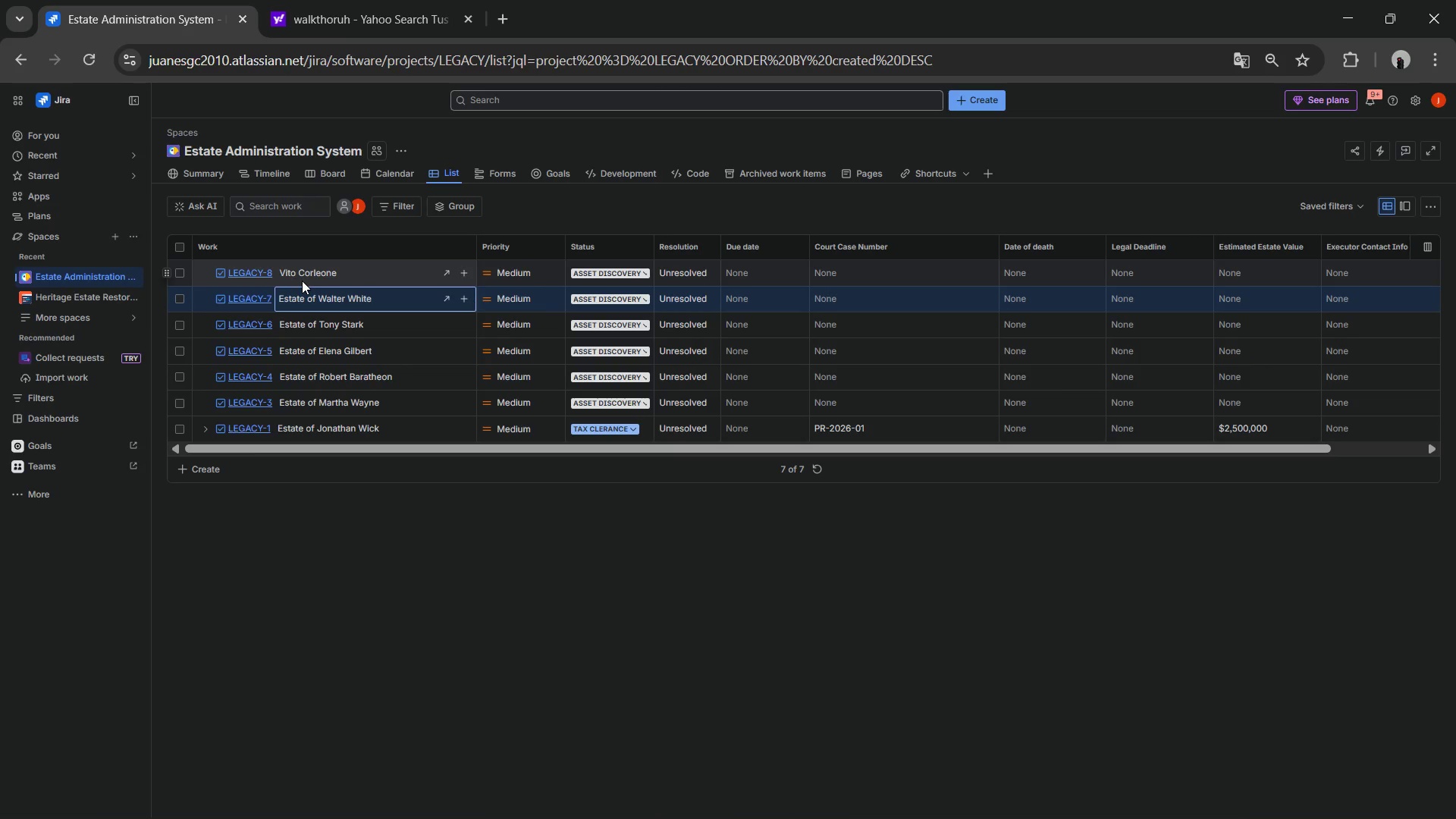 
left_click([301, 280])
 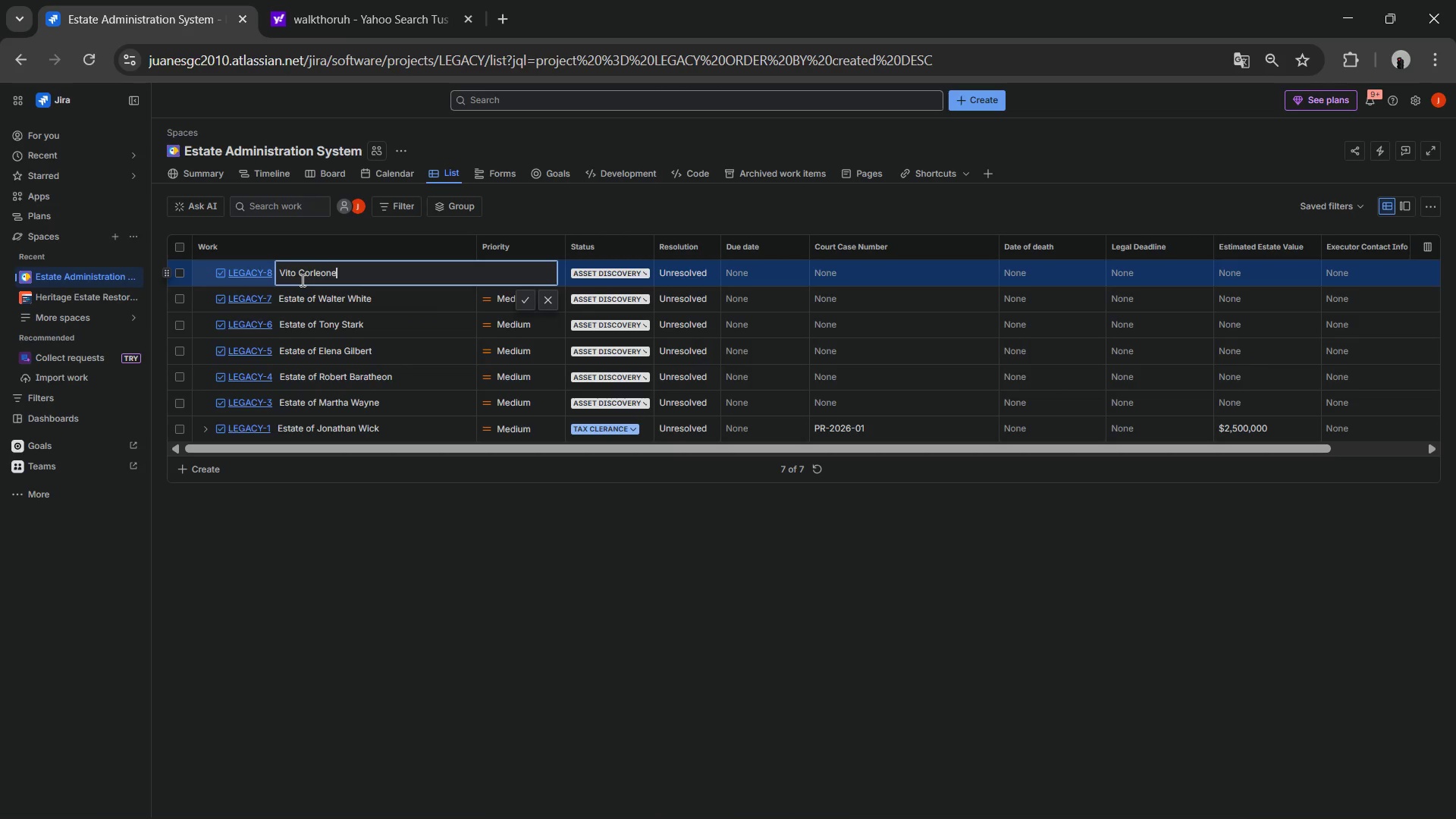 
left_click([301, 280])
 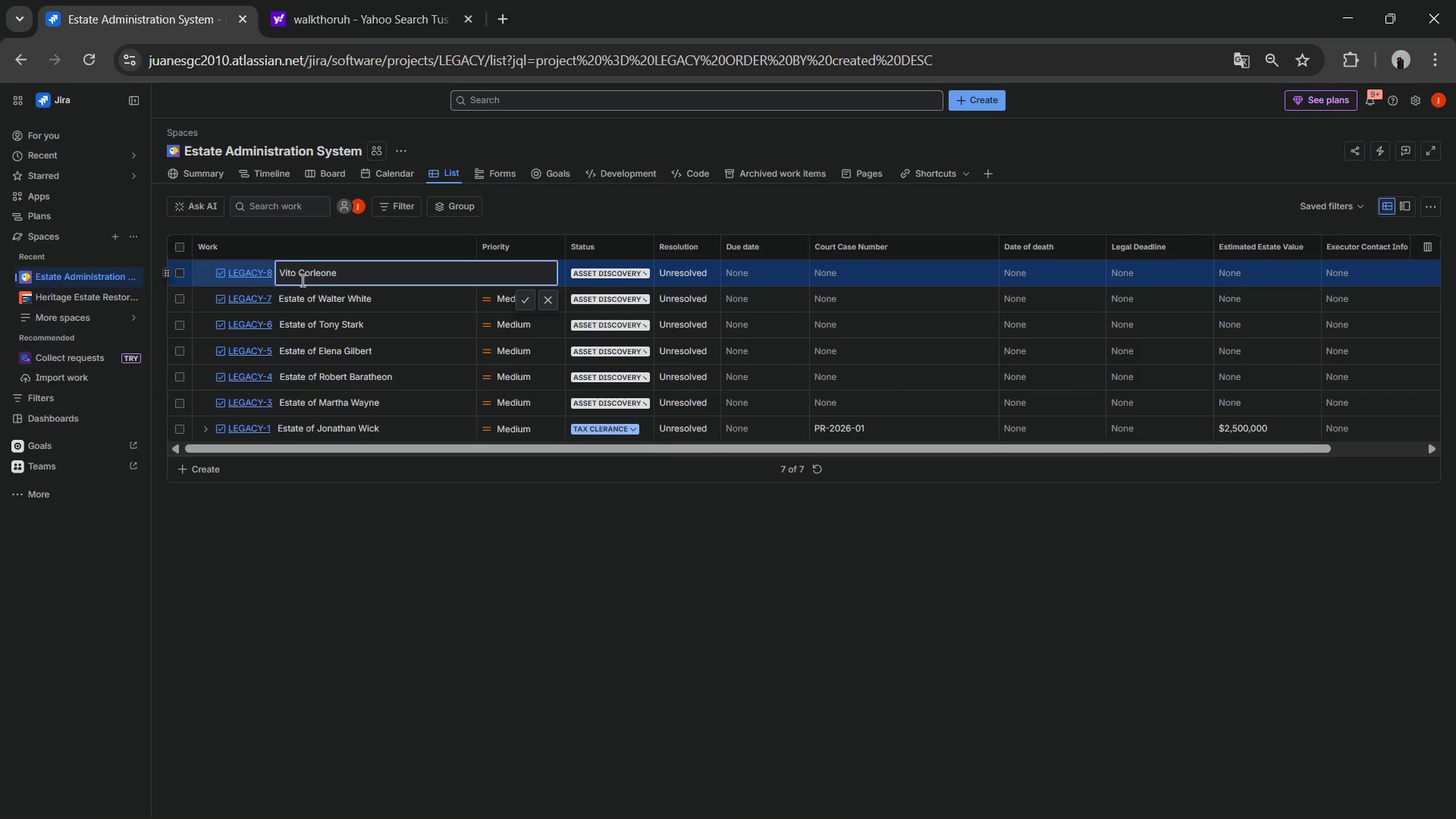 
key(ArrowUp)
 